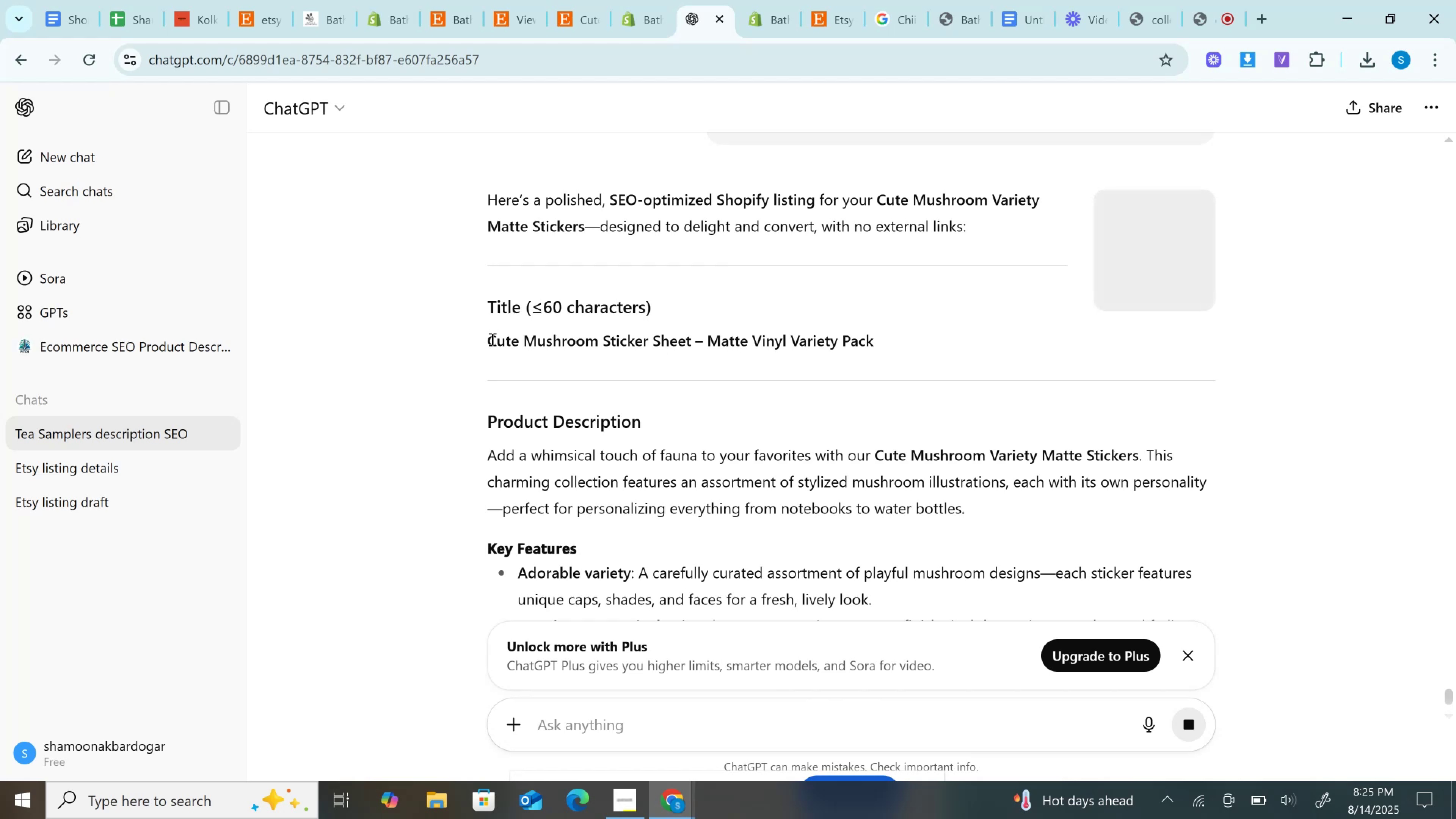 
left_click([491, 339])
 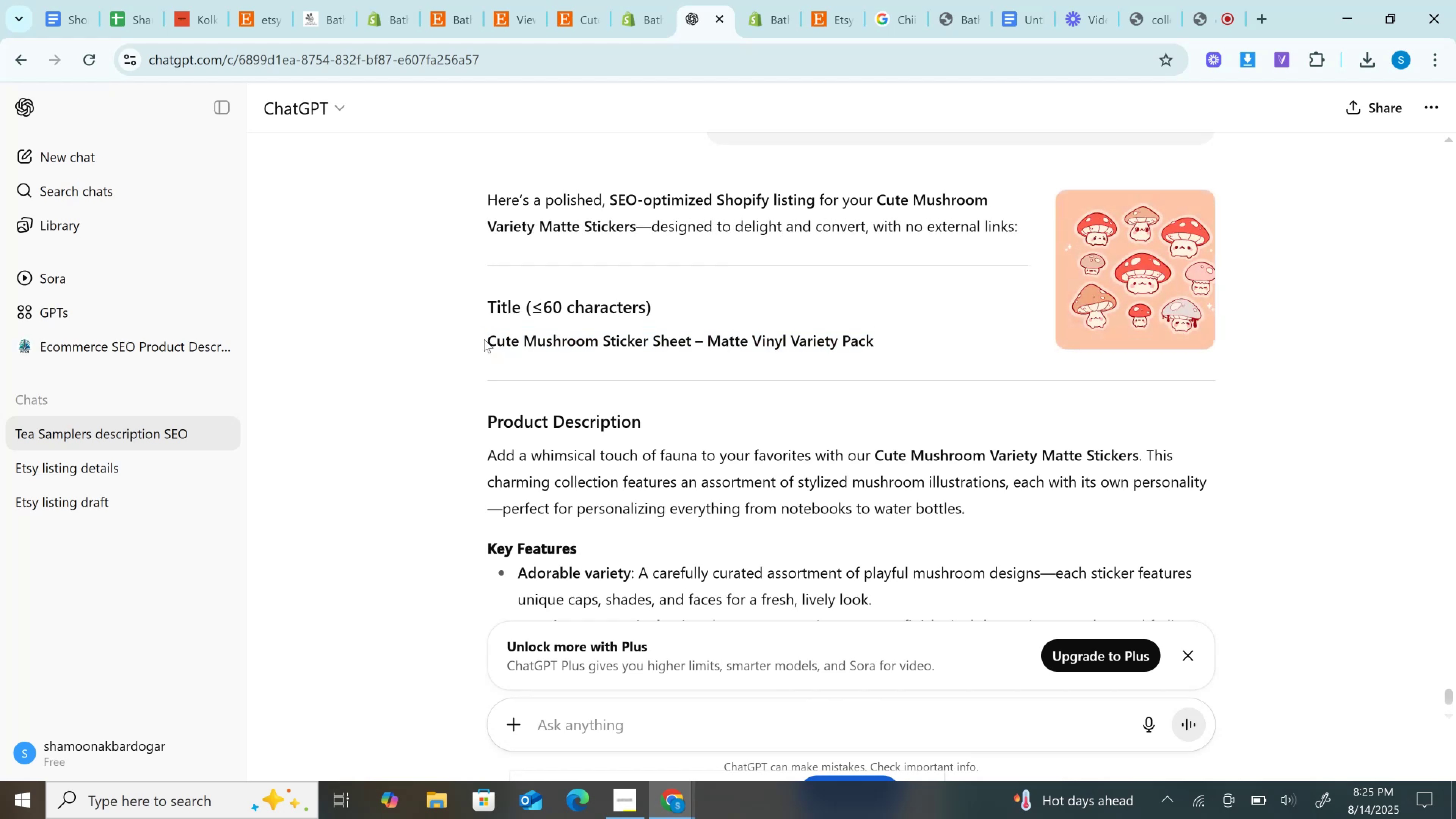 
left_click_drag(start_coordinate=[484, 339], to_coordinate=[894, 345])
 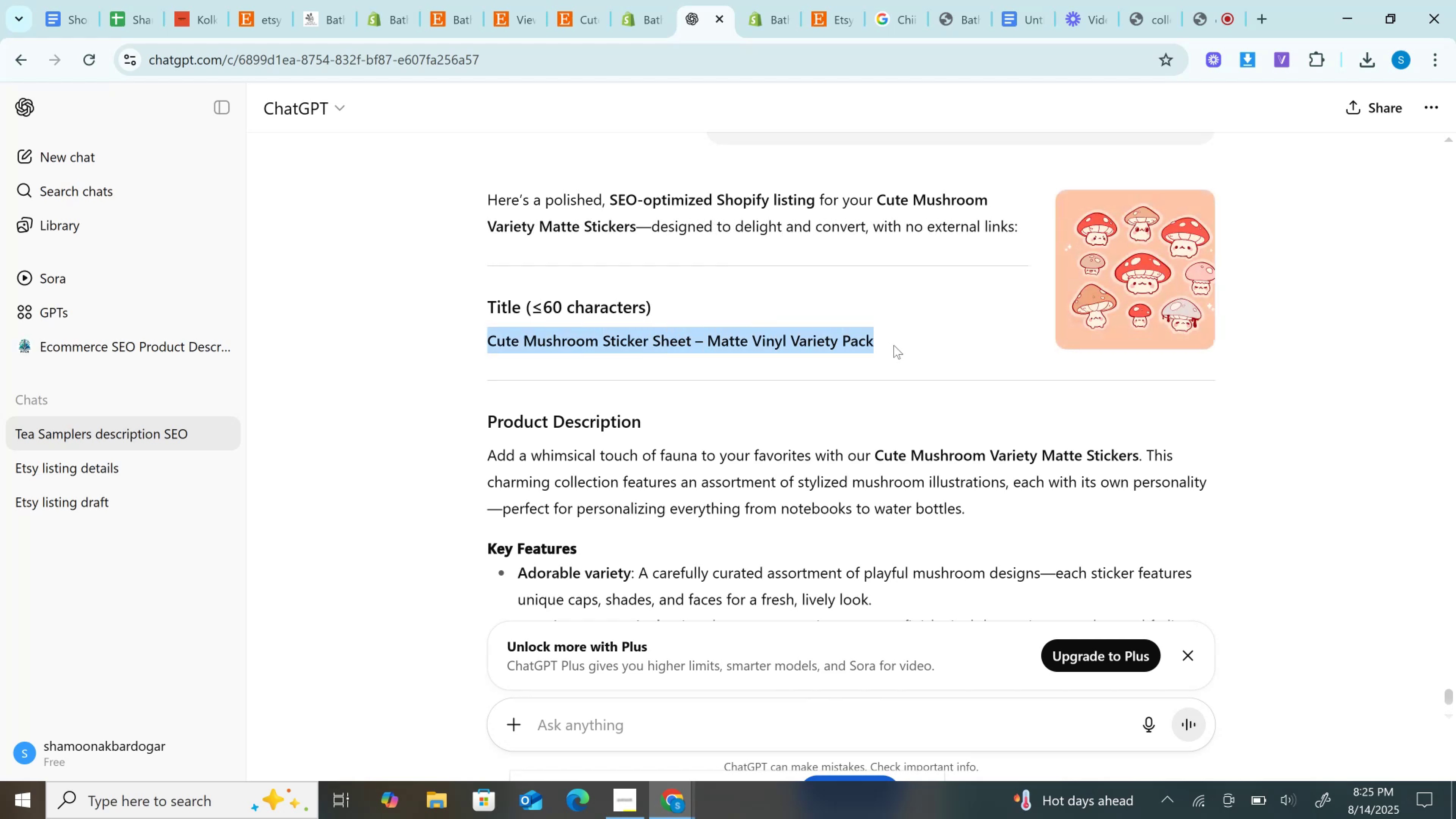 
key(Control+C)
 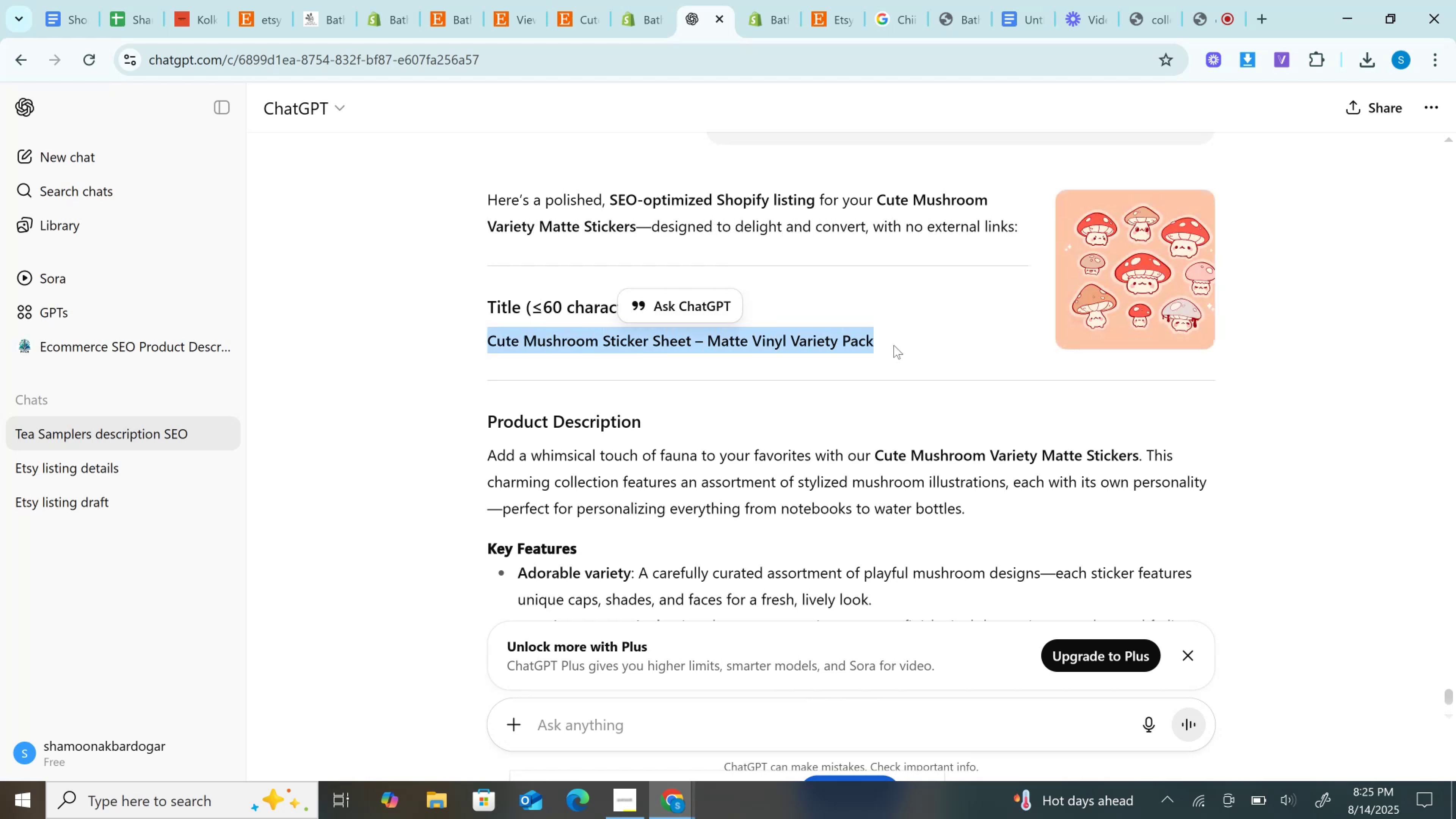 
key(Control+C)
 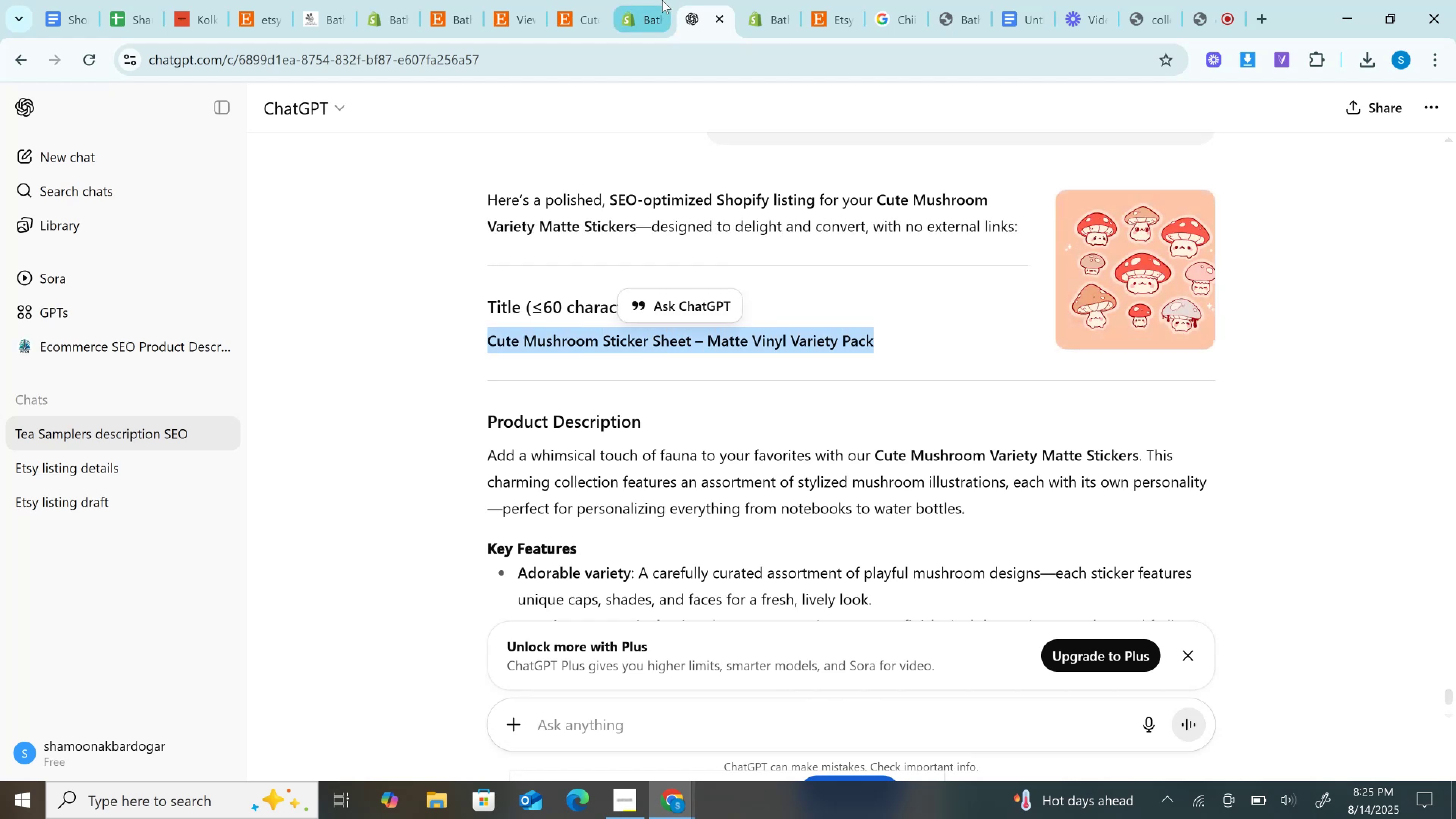 
left_click([662, 0])
 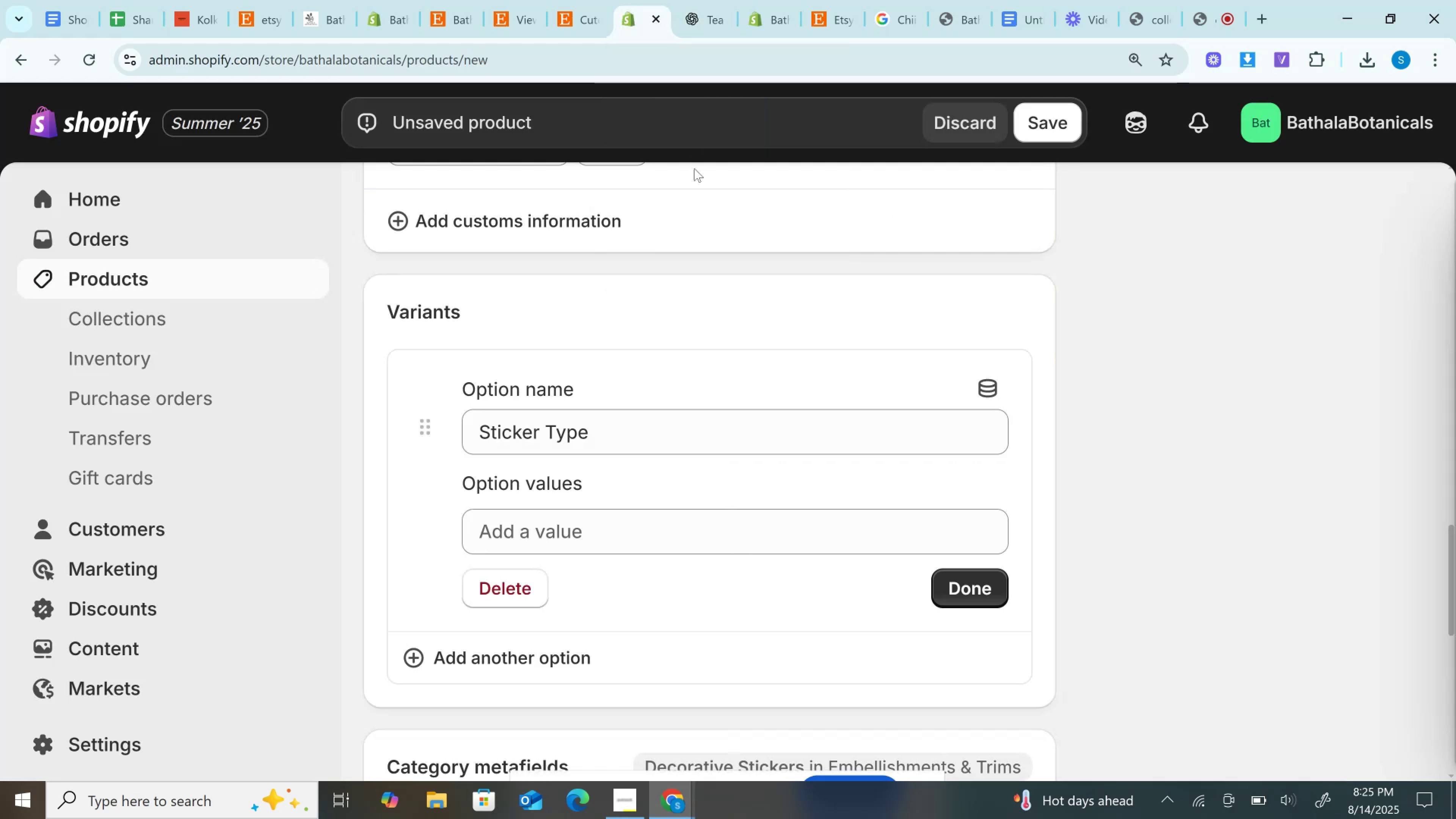 
scroll: coordinate [692, 303], scroll_direction: up, amount: 23.0
 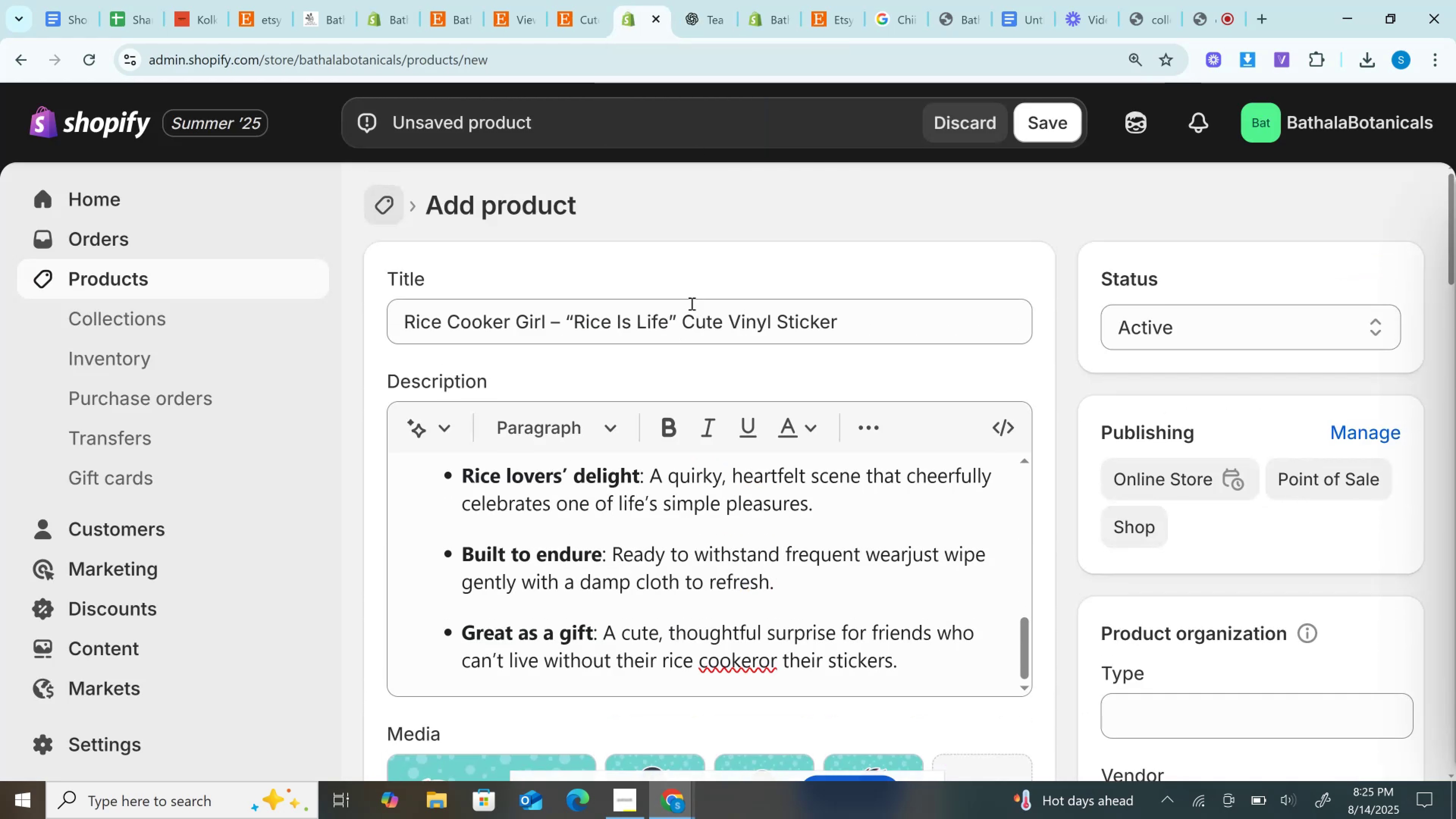 
left_click([691, 303])
 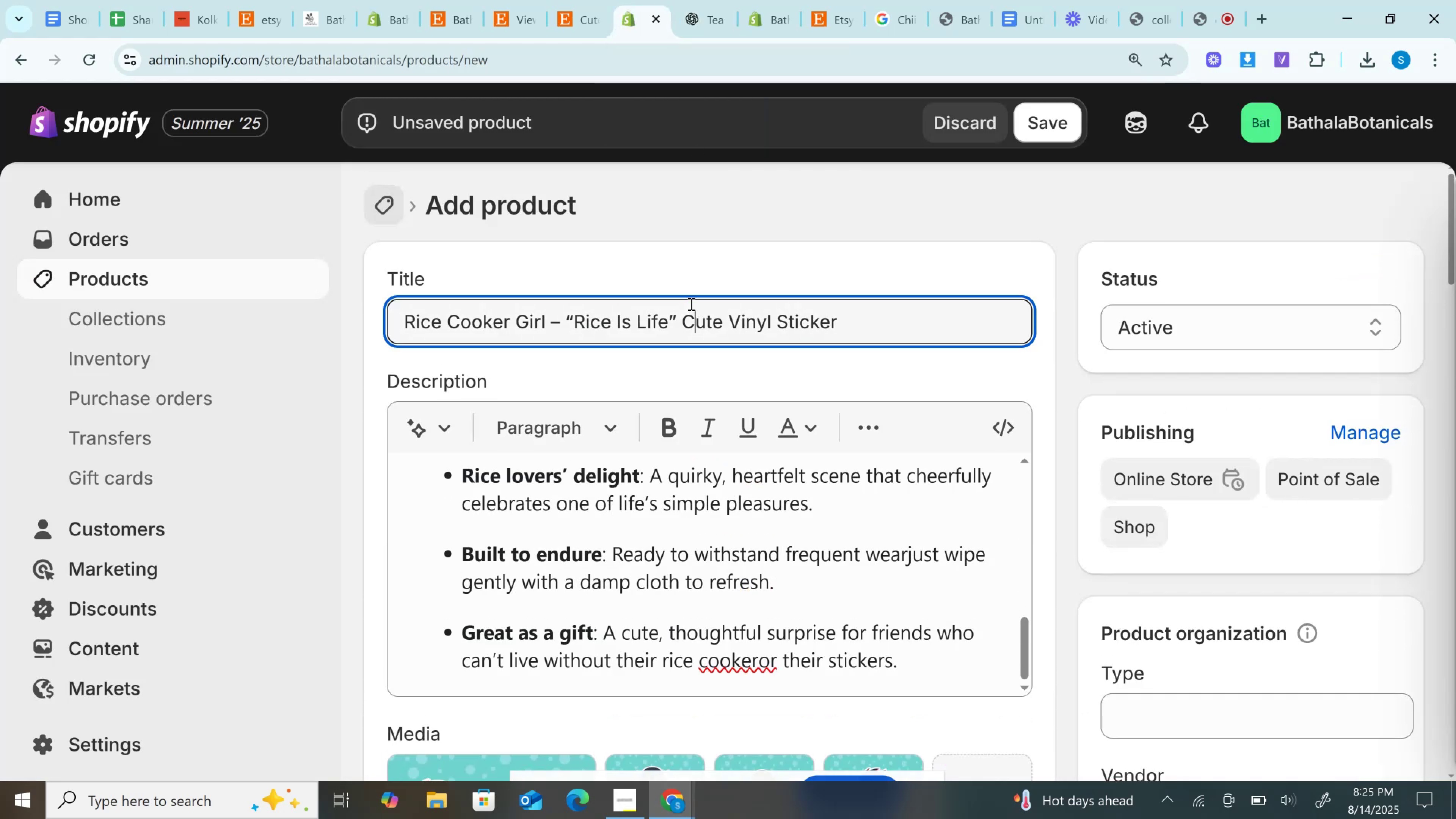 
key(Control+A)
 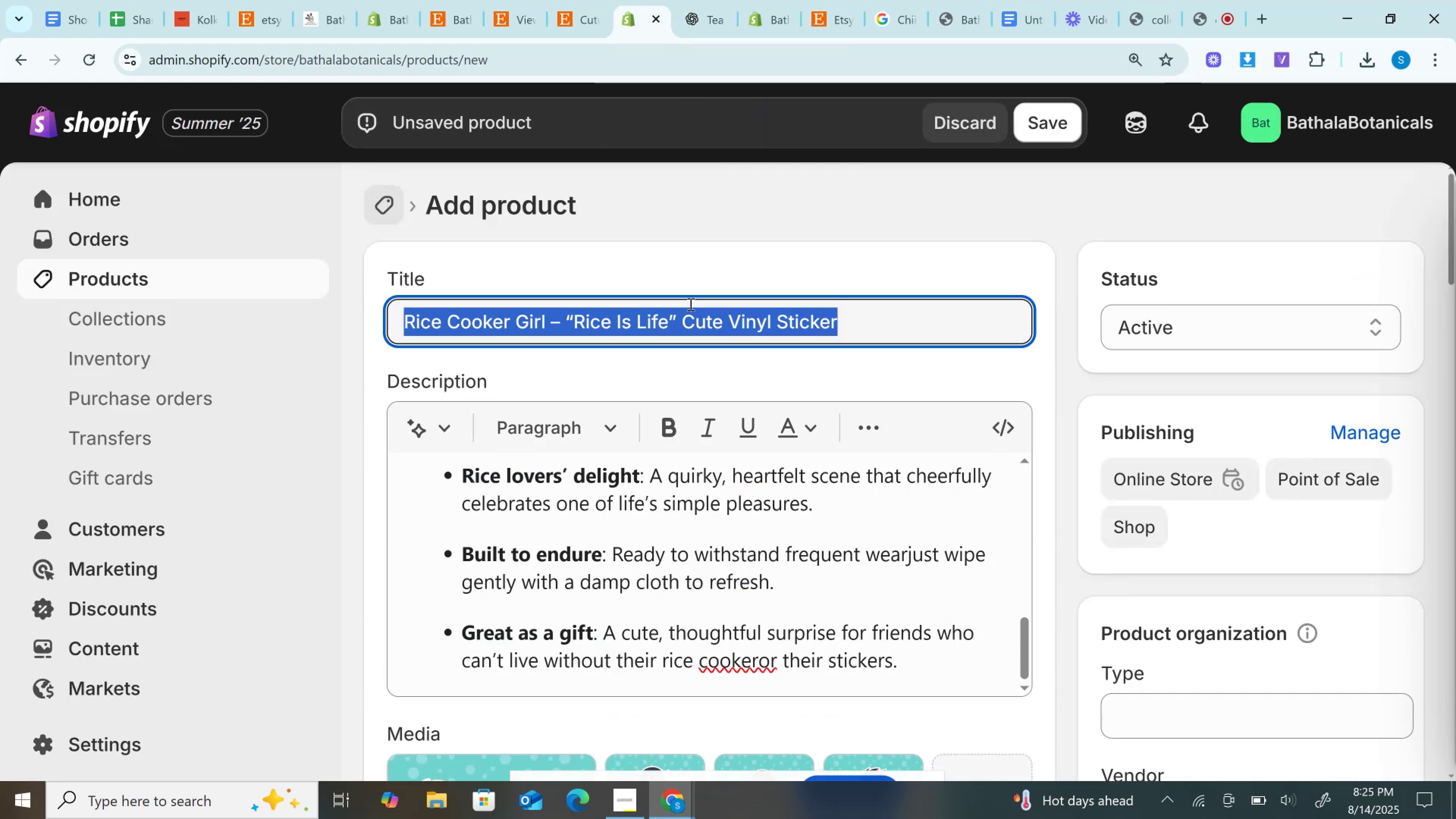 
key(Control+V)
 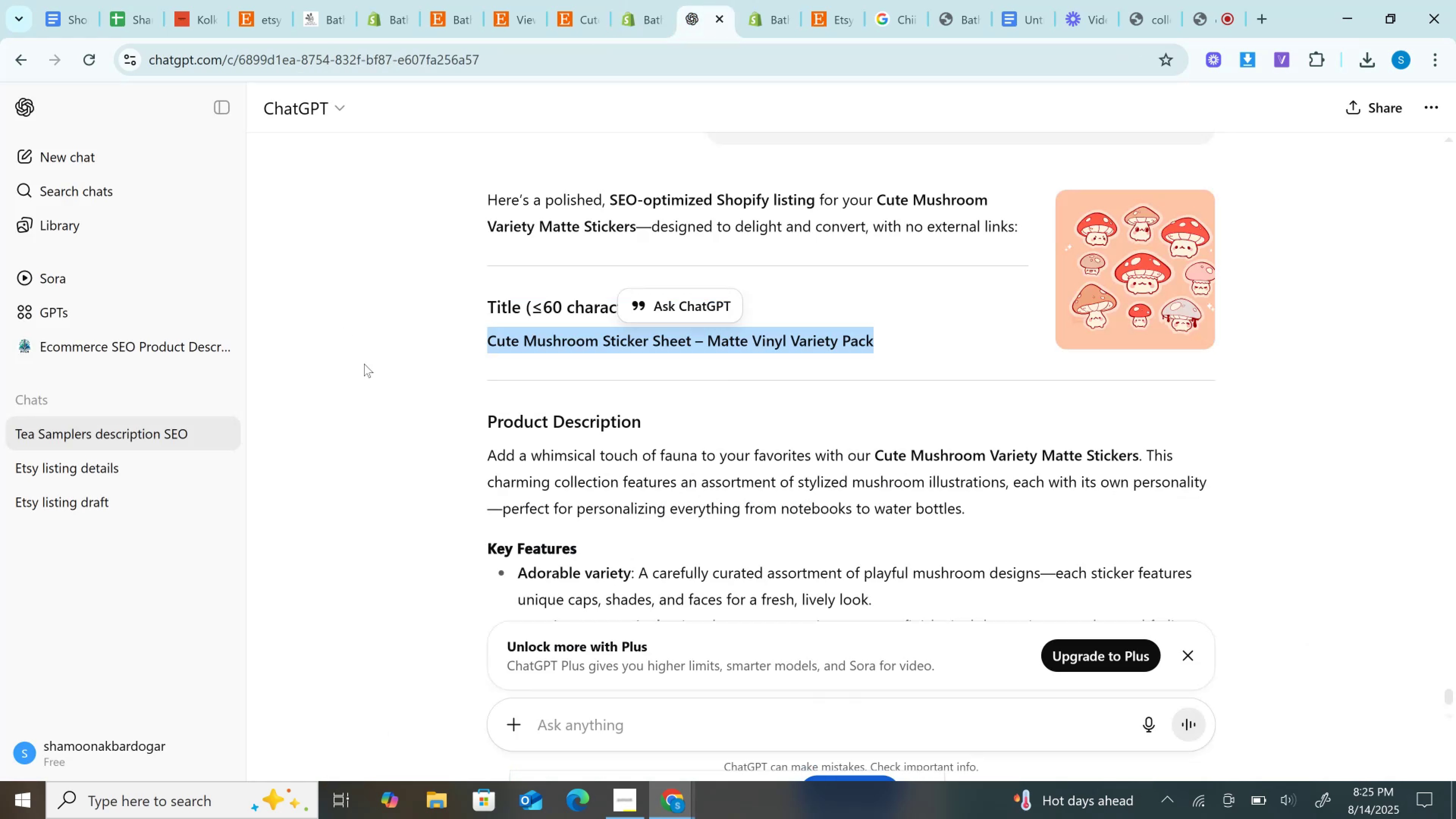 
left_click_drag(start_coordinate=[488, 452], to_coordinate=[576, 507])
 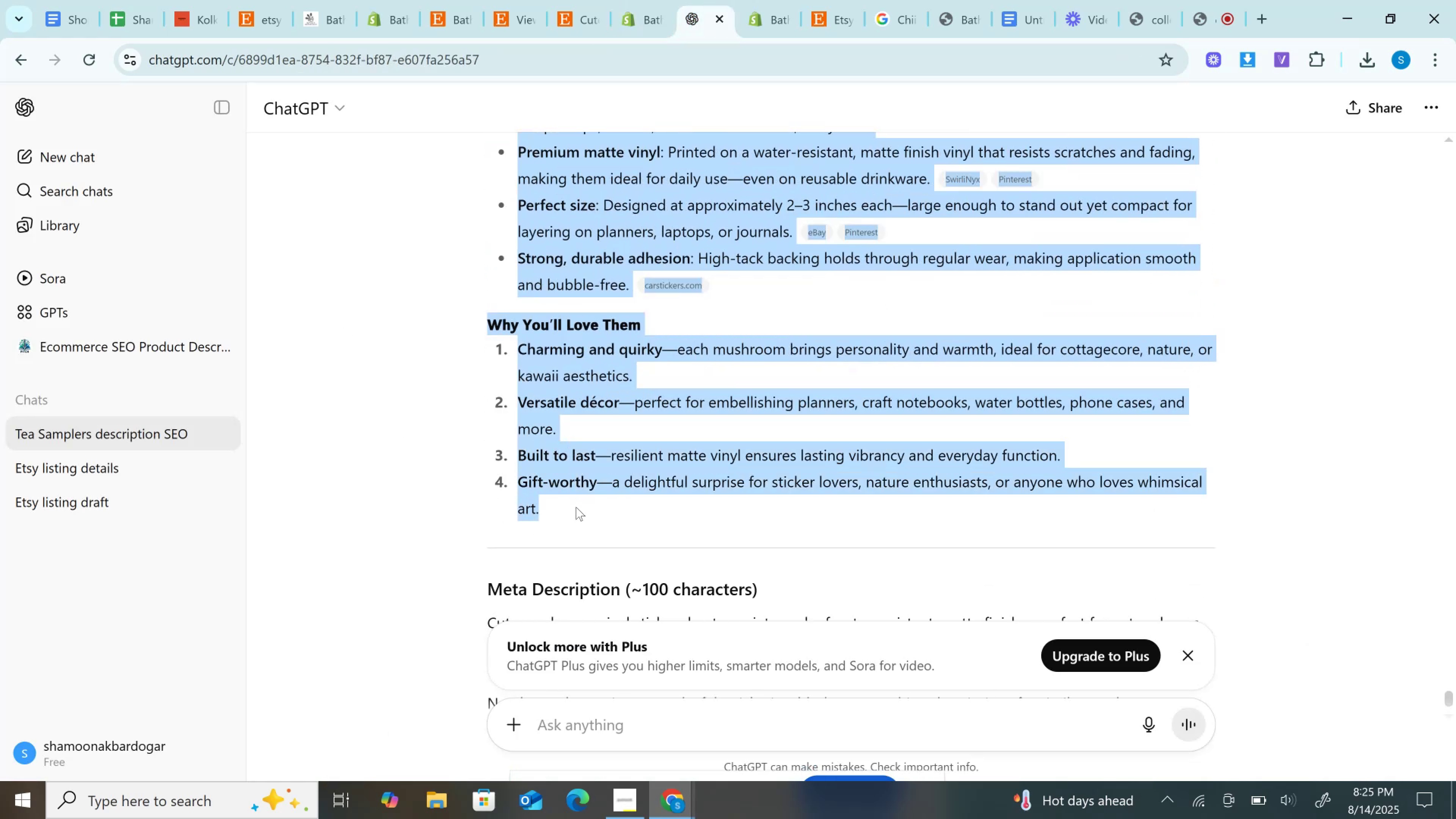 
scroll: coordinate [515, 452], scroll_direction: down, amount: 5.0
 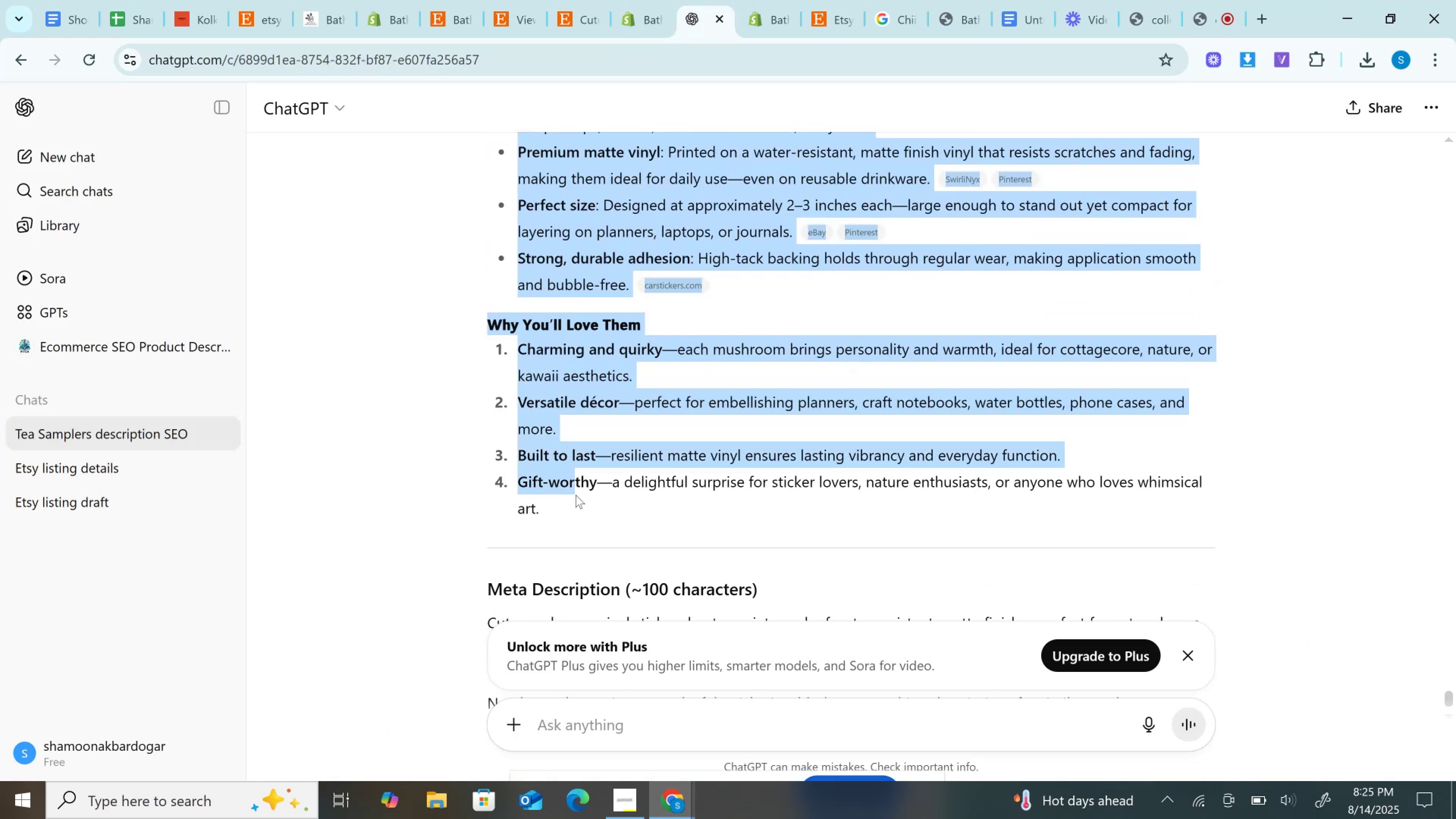 
key(Control+C)
 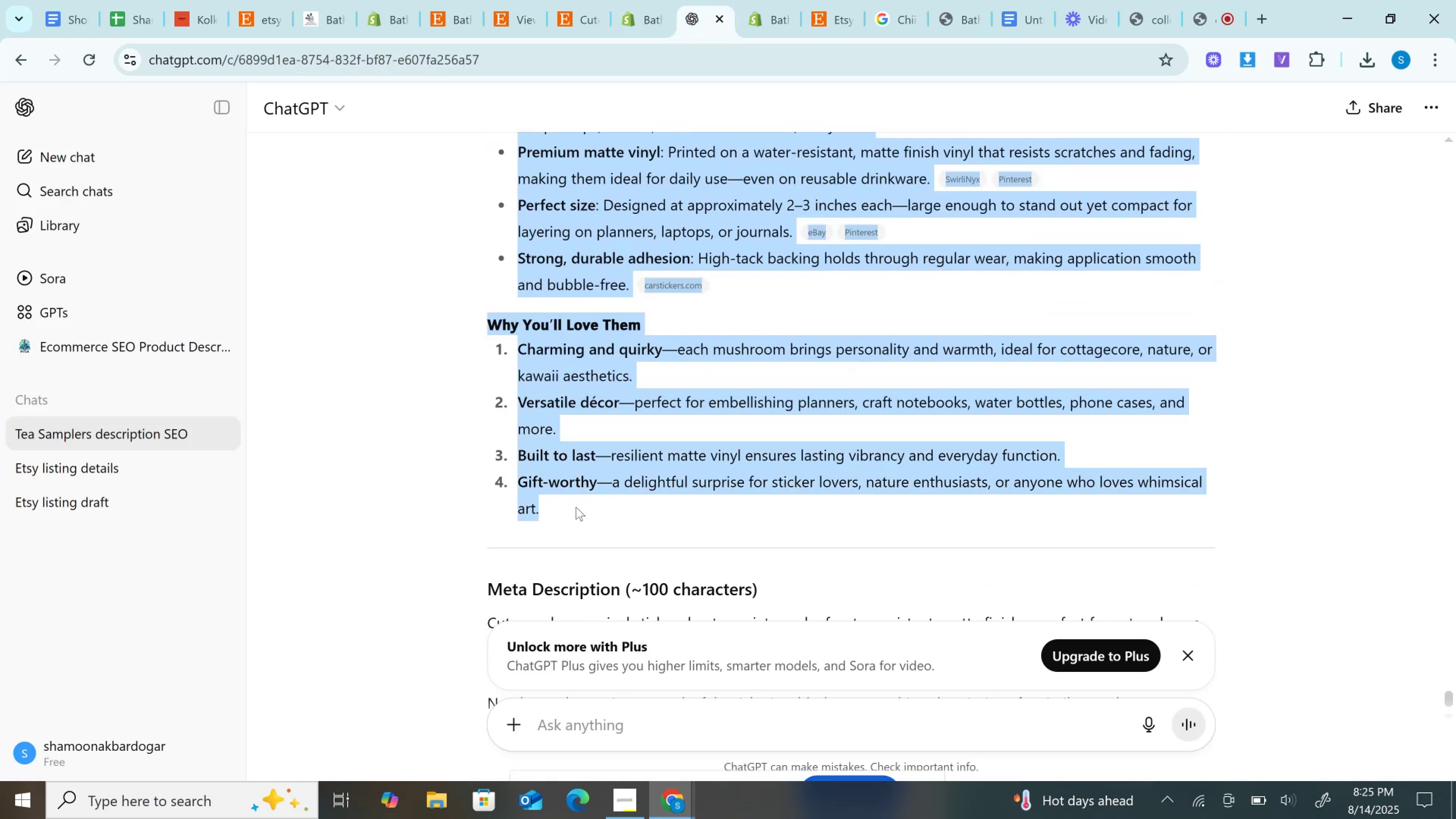 
key(Control+C)
 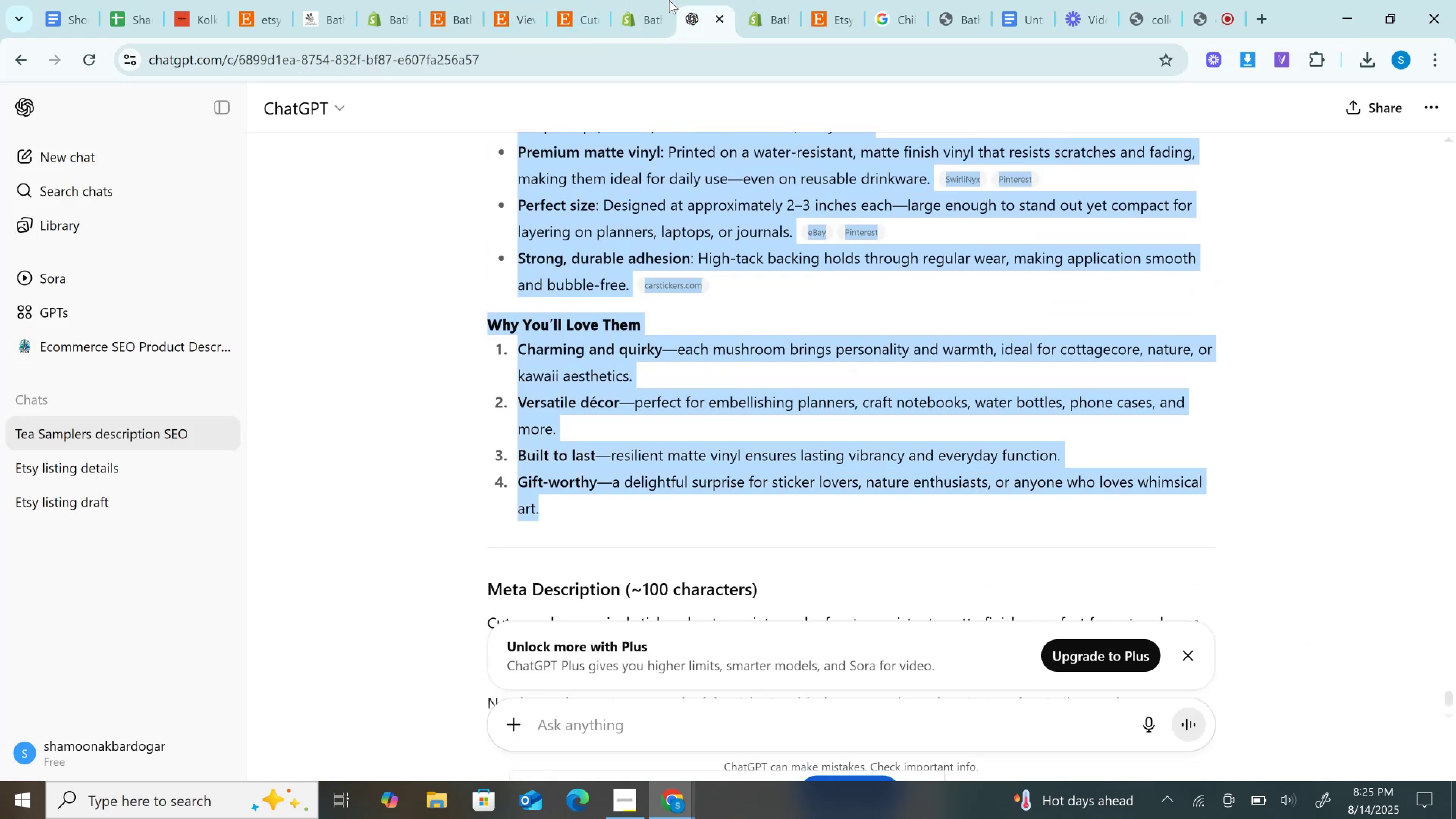 
left_click([655, 0])
 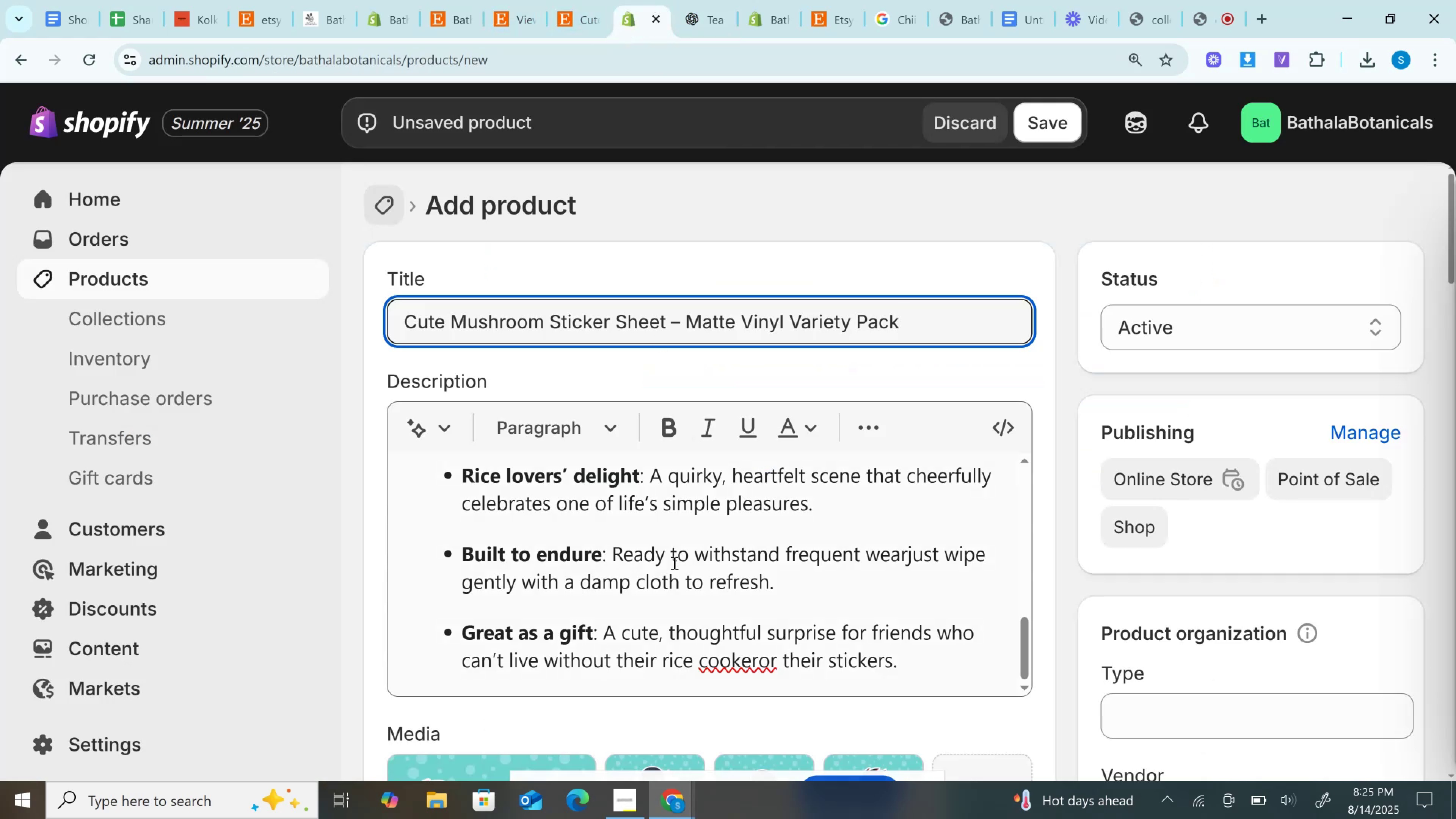 
left_click([673, 563])
 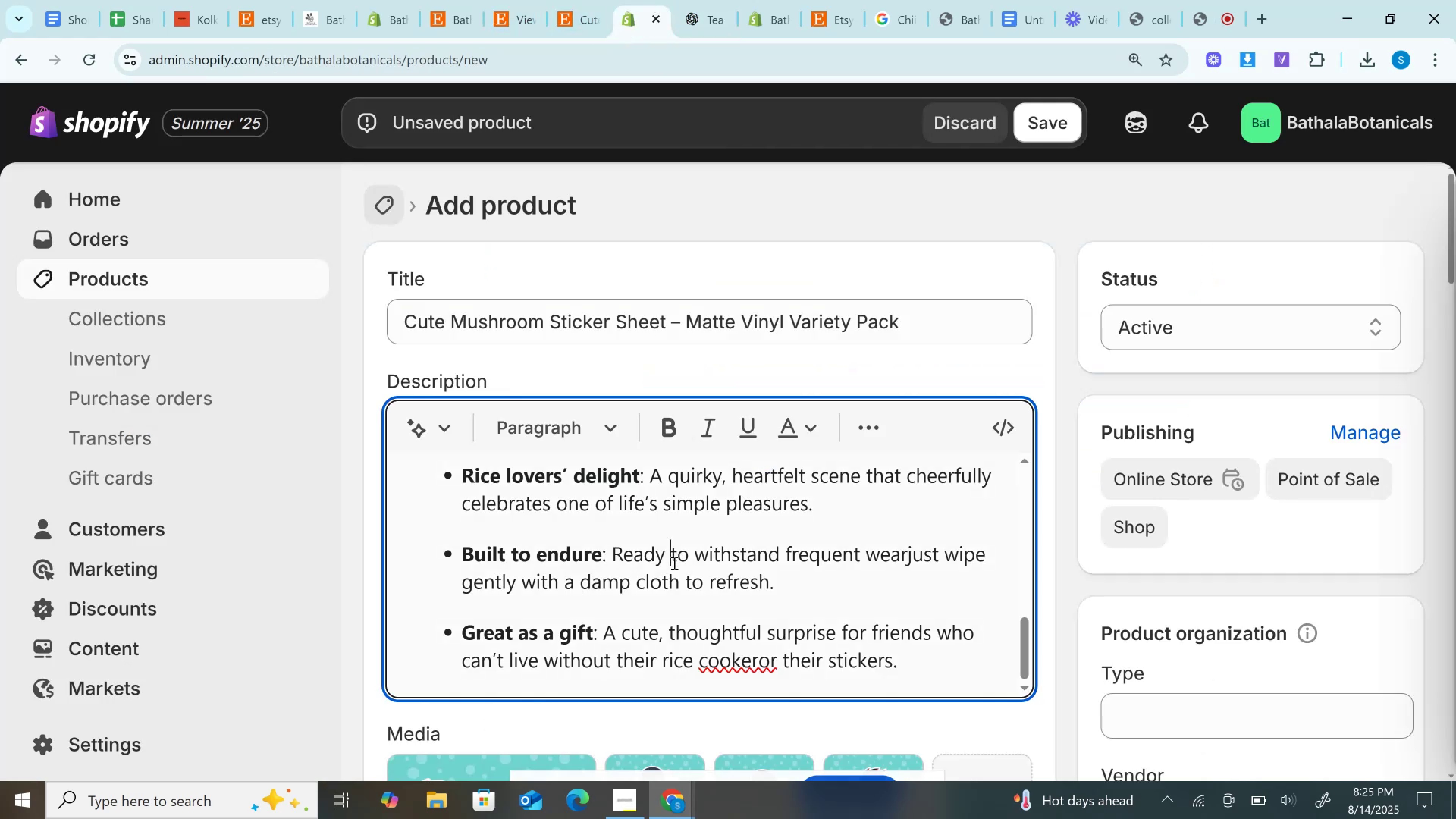 
key(Control+A)
 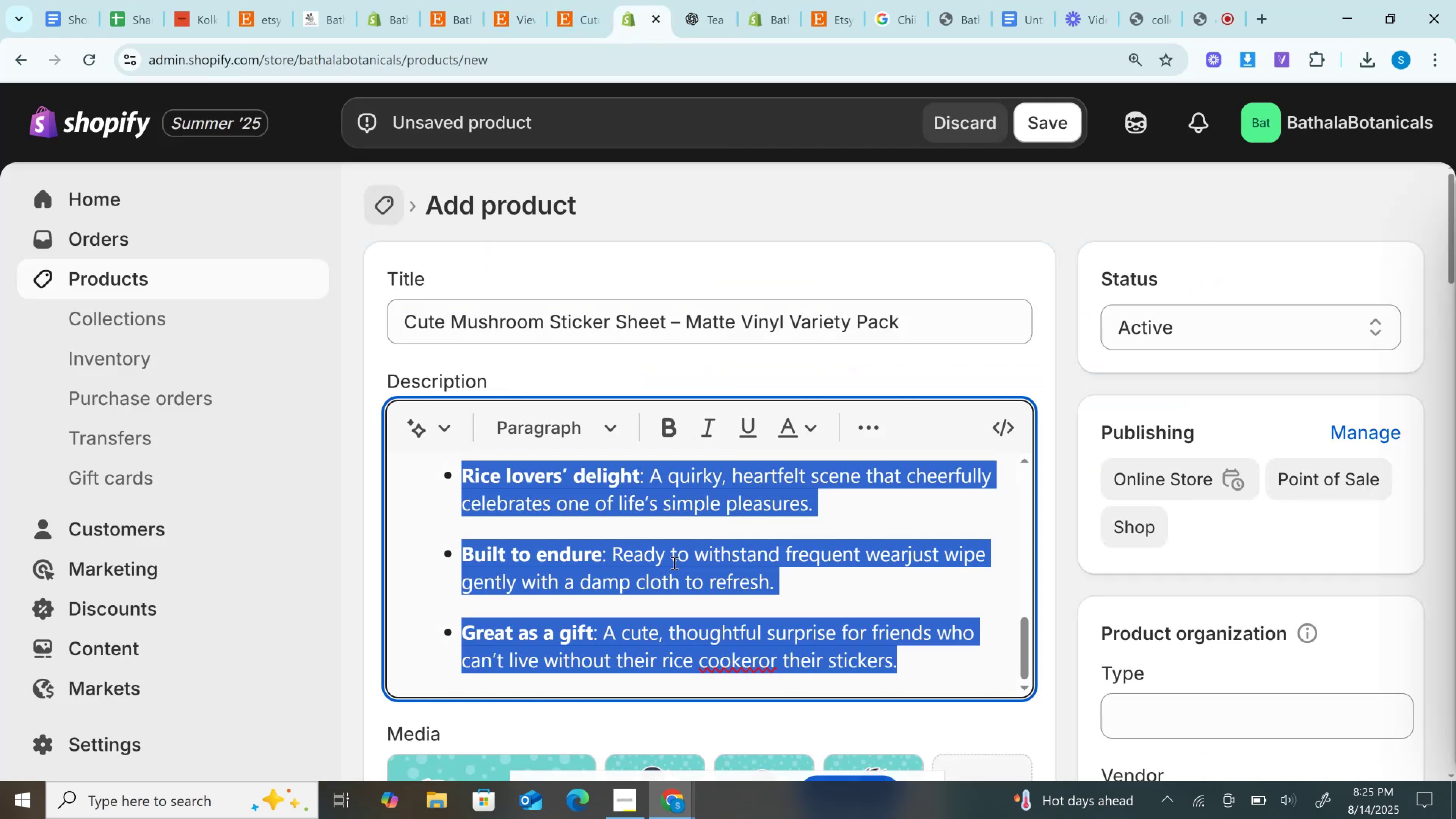 
key(Control+V)
 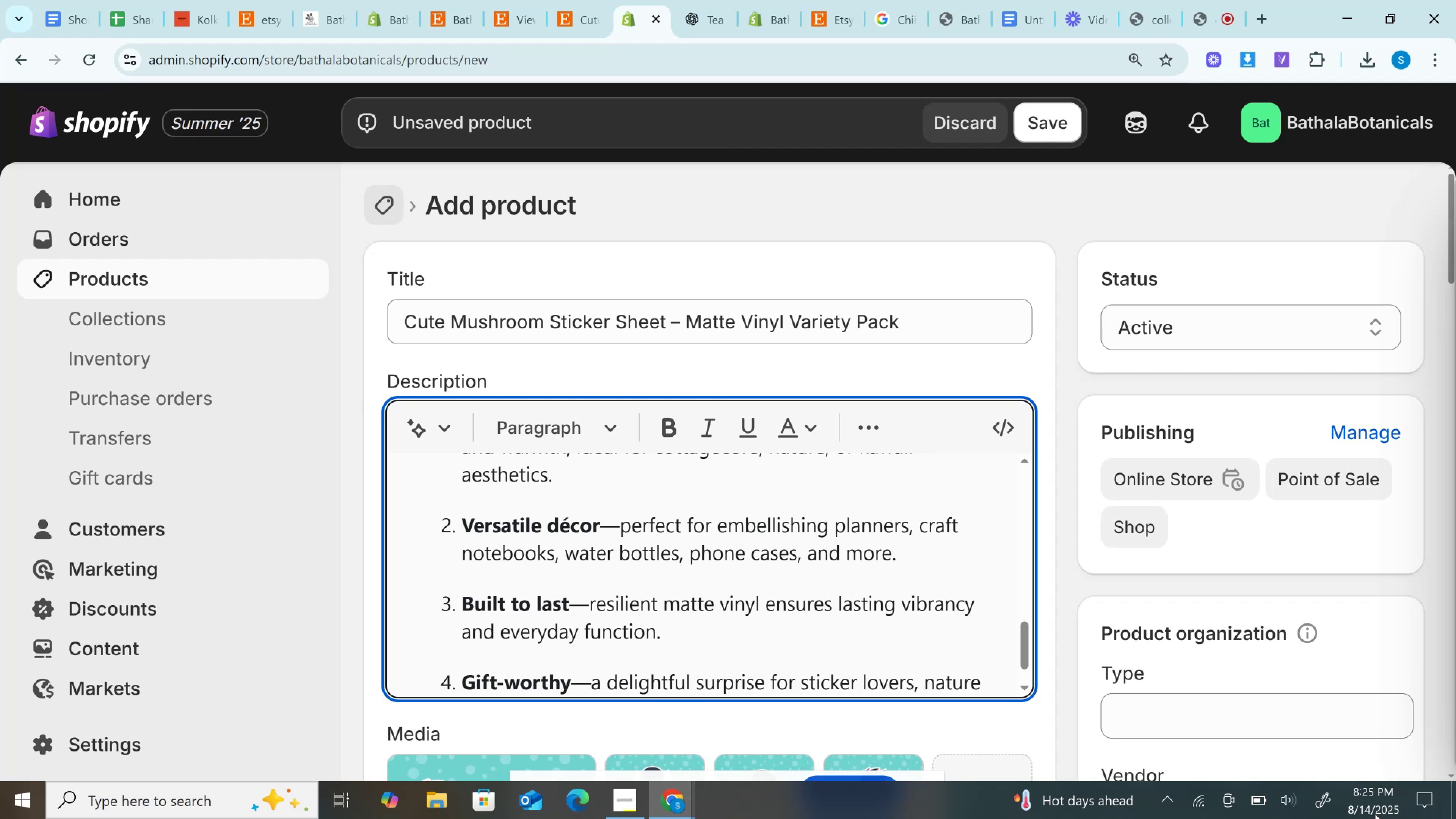 
left_click([1389, 819])
 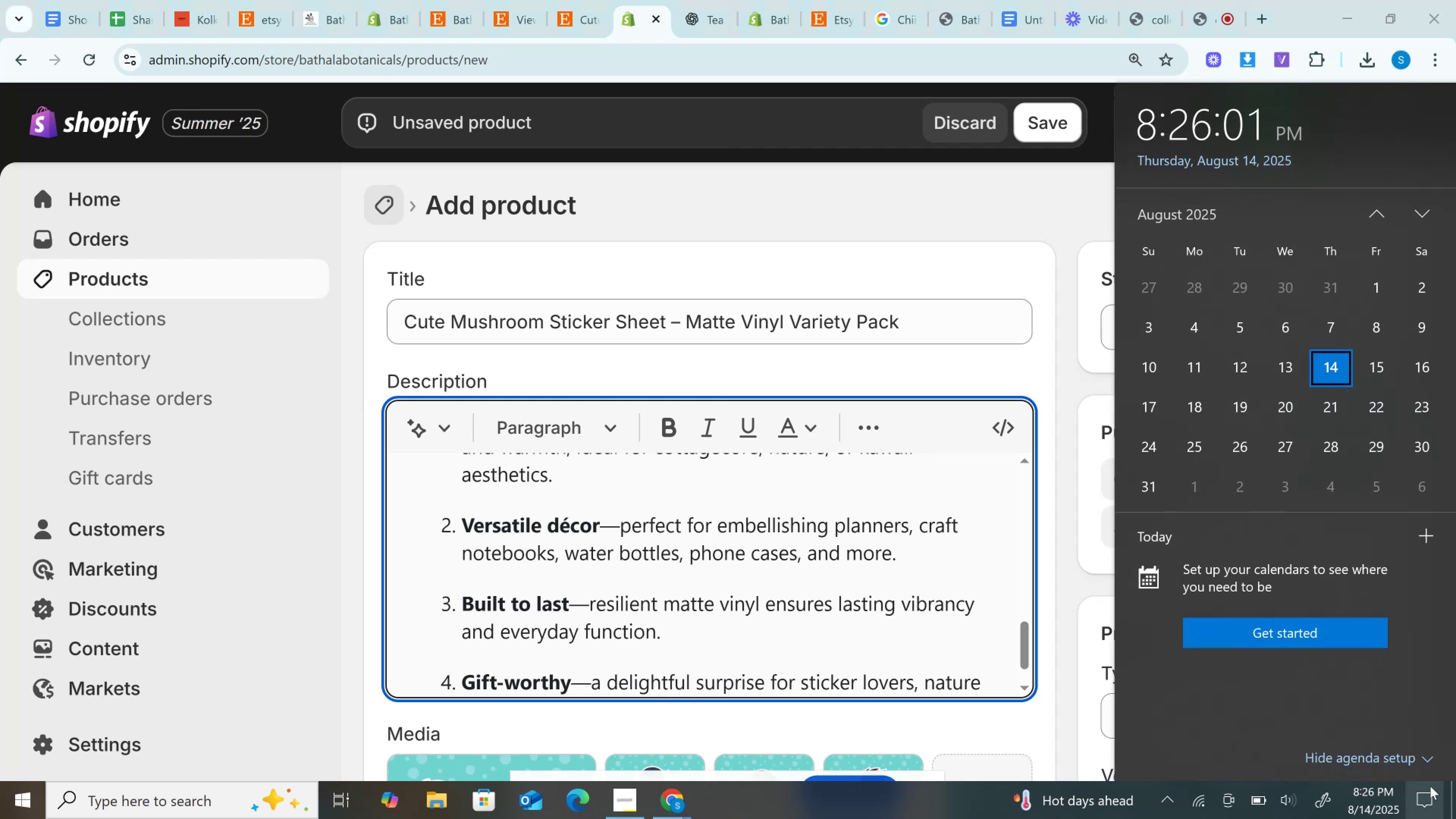 
left_click([1434, 807])
 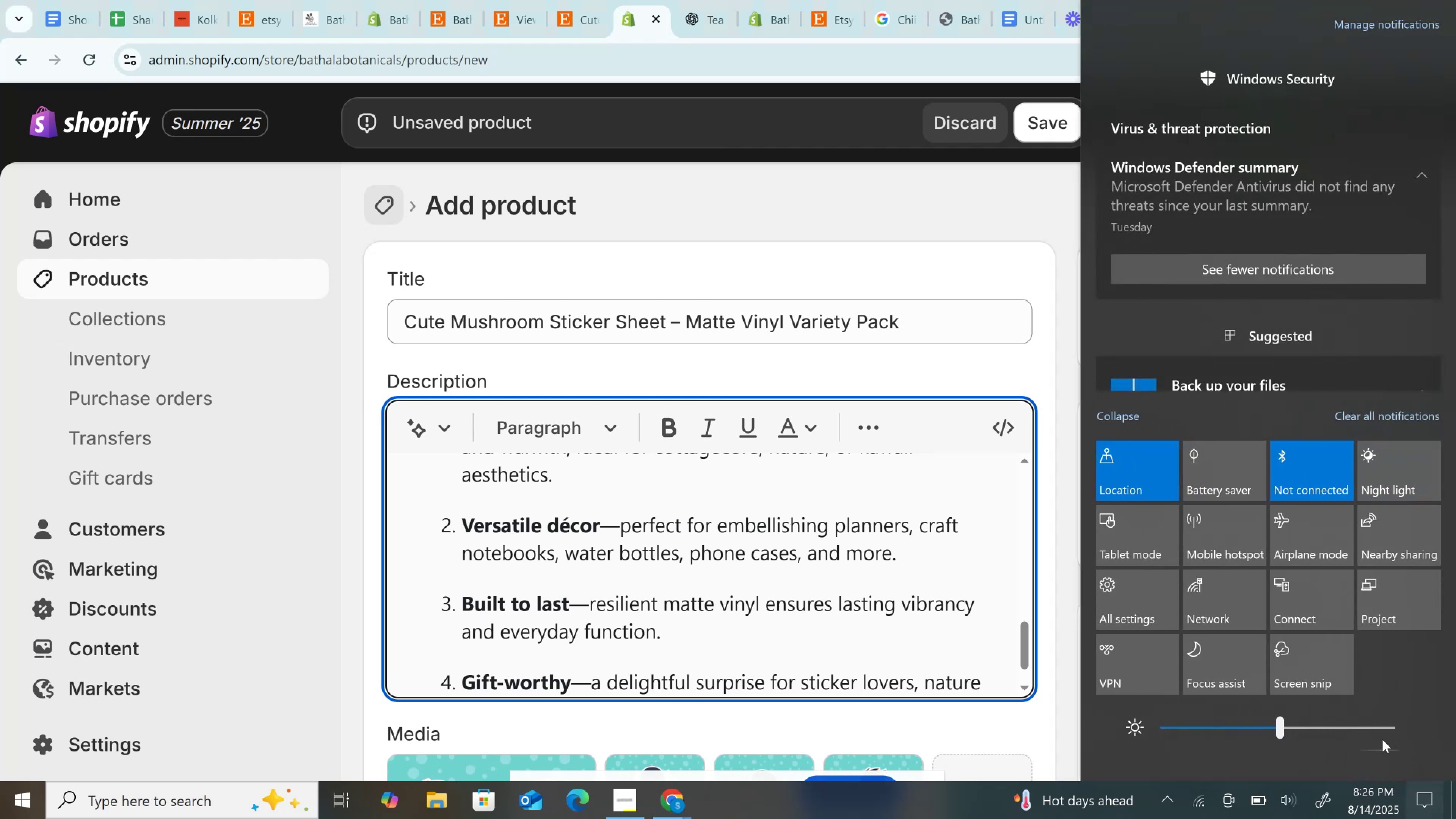 
left_click([1370, 722])
 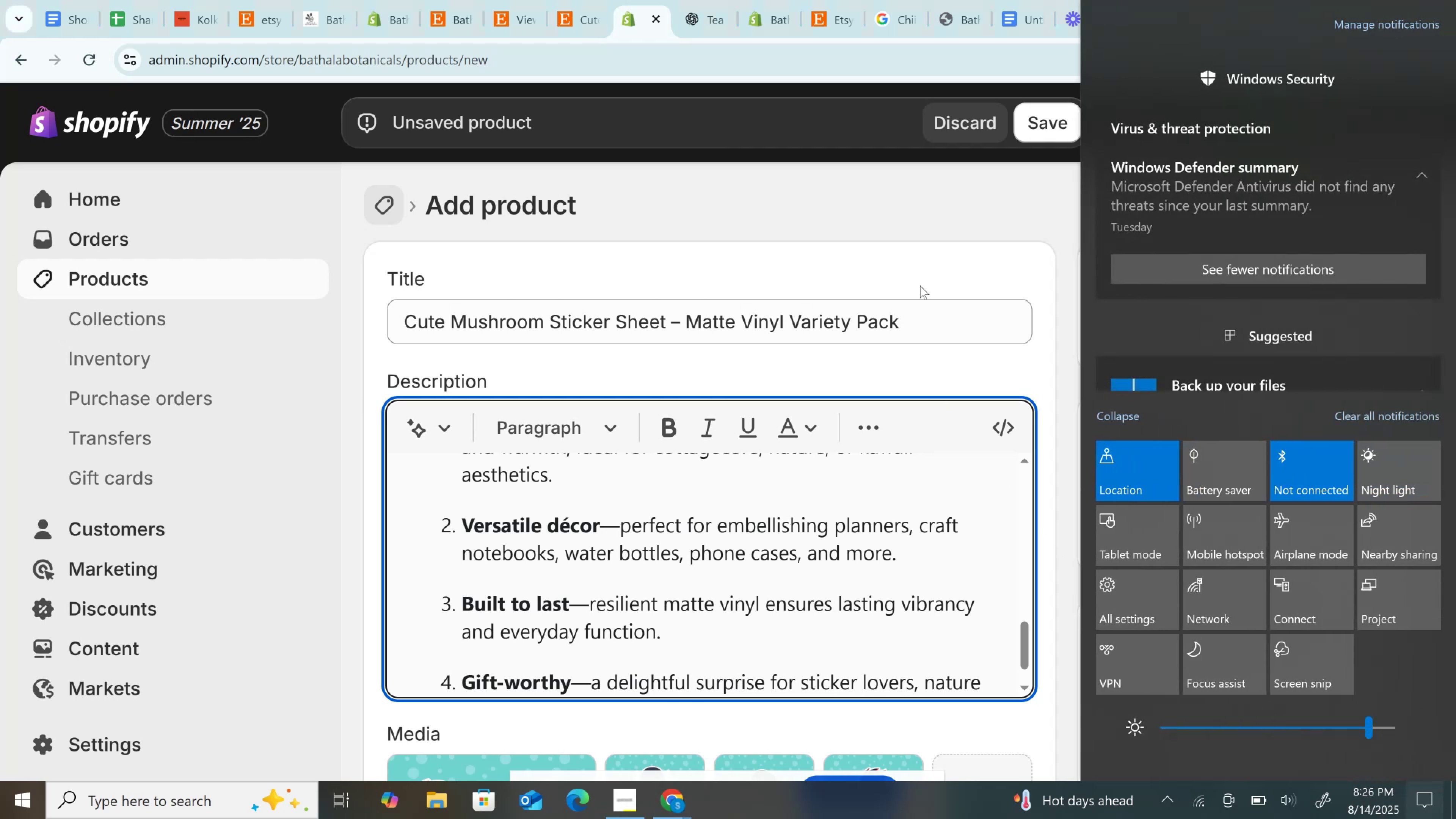 
left_click([918, 188])
 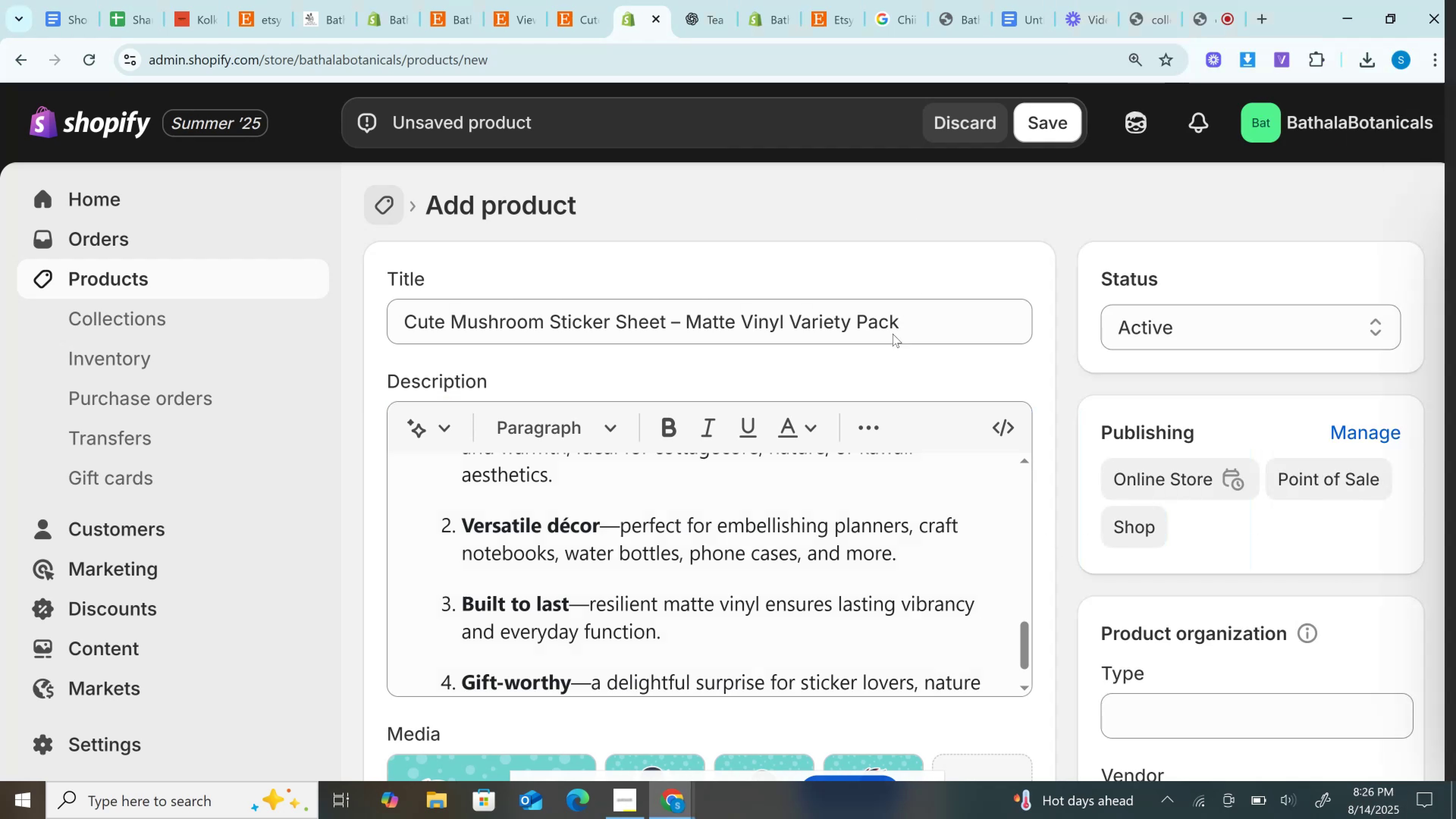 
scroll: coordinate [858, 450], scroll_direction: down, amount: 1.0
 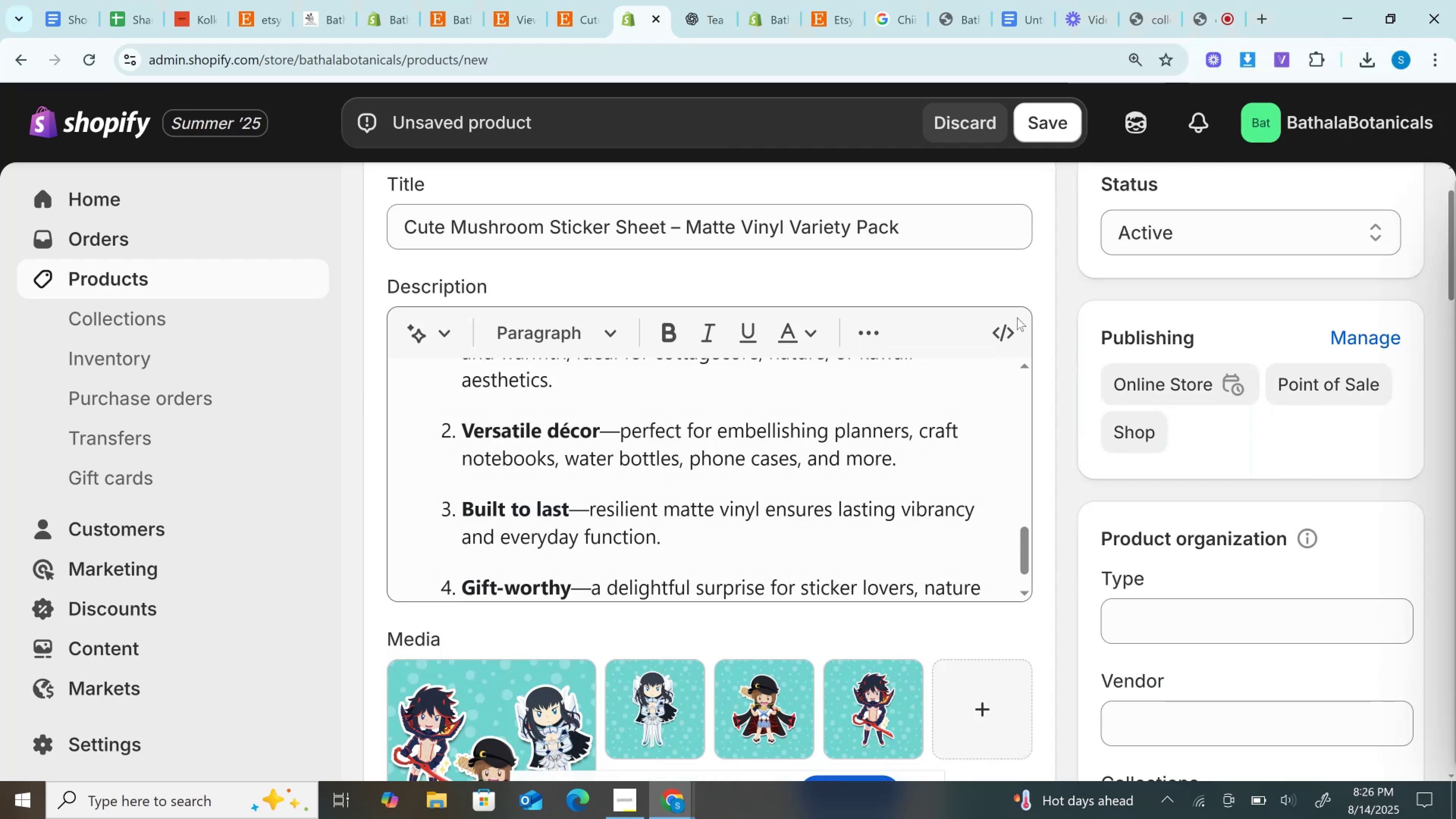 
left_click([998, 334])
 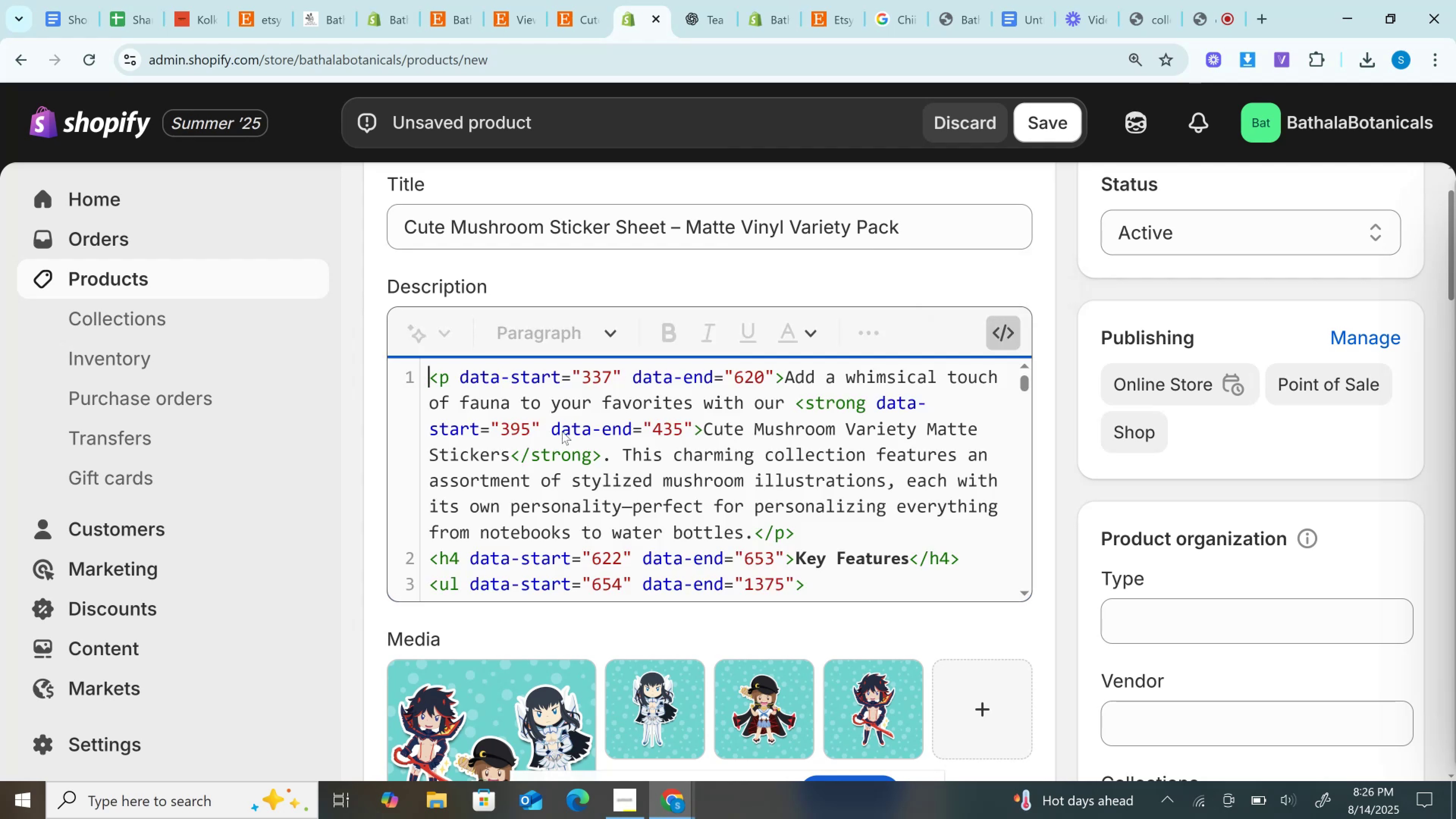 
scroll: coordinate [562, 433], scroll_direction: up, amount: 1.0
 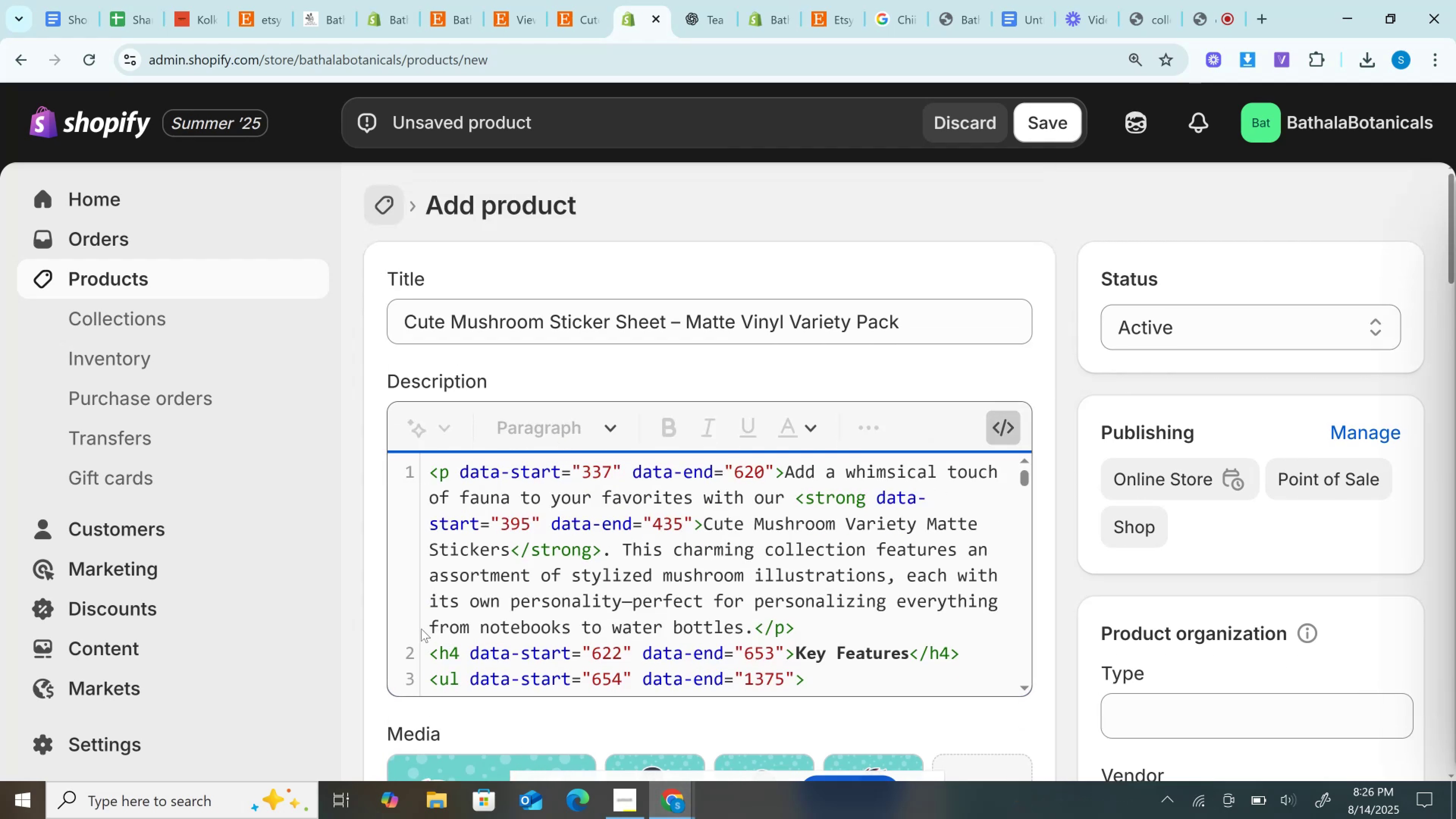 
wait(13.98)
 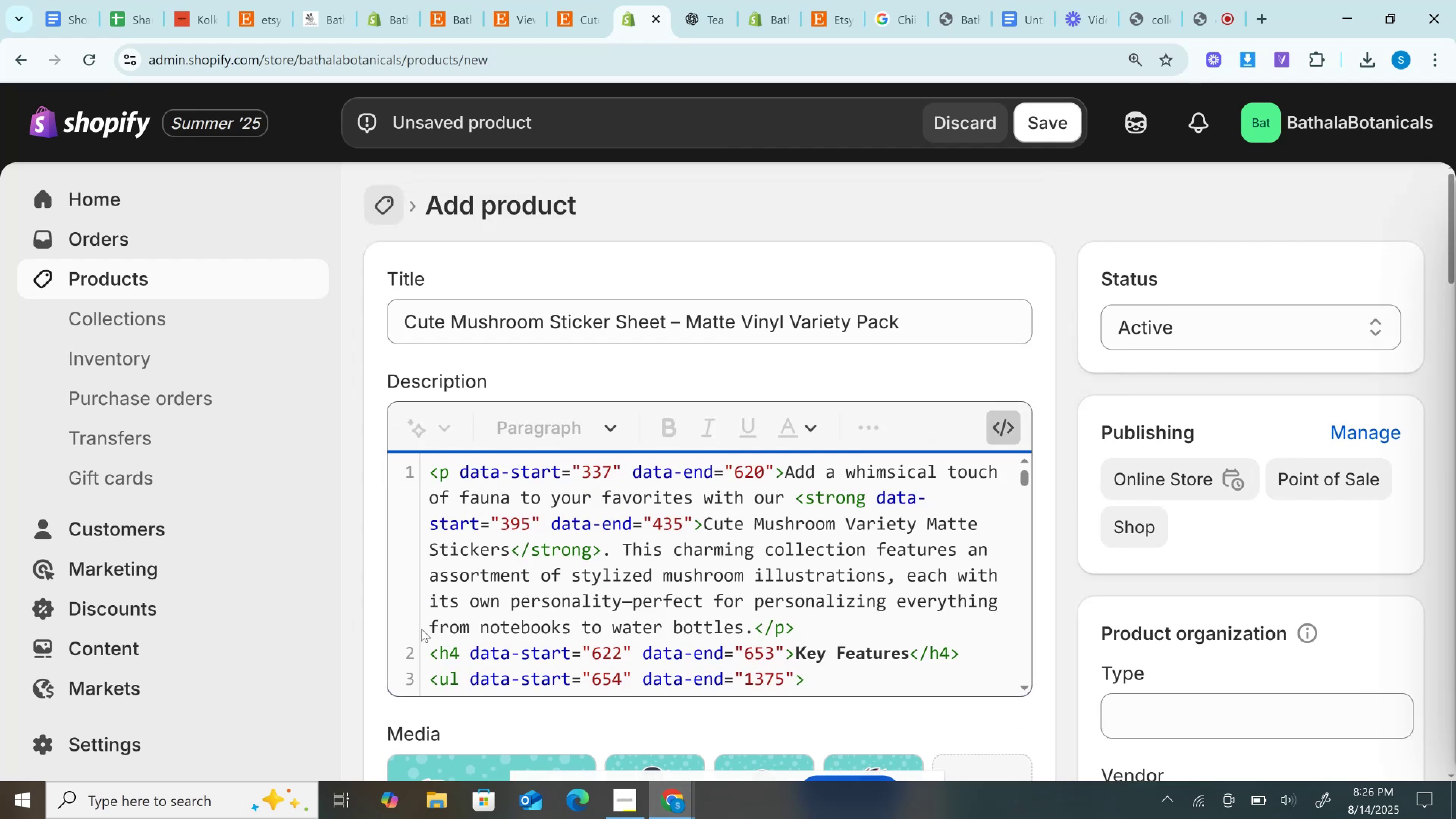 
left_click([459, 481])
 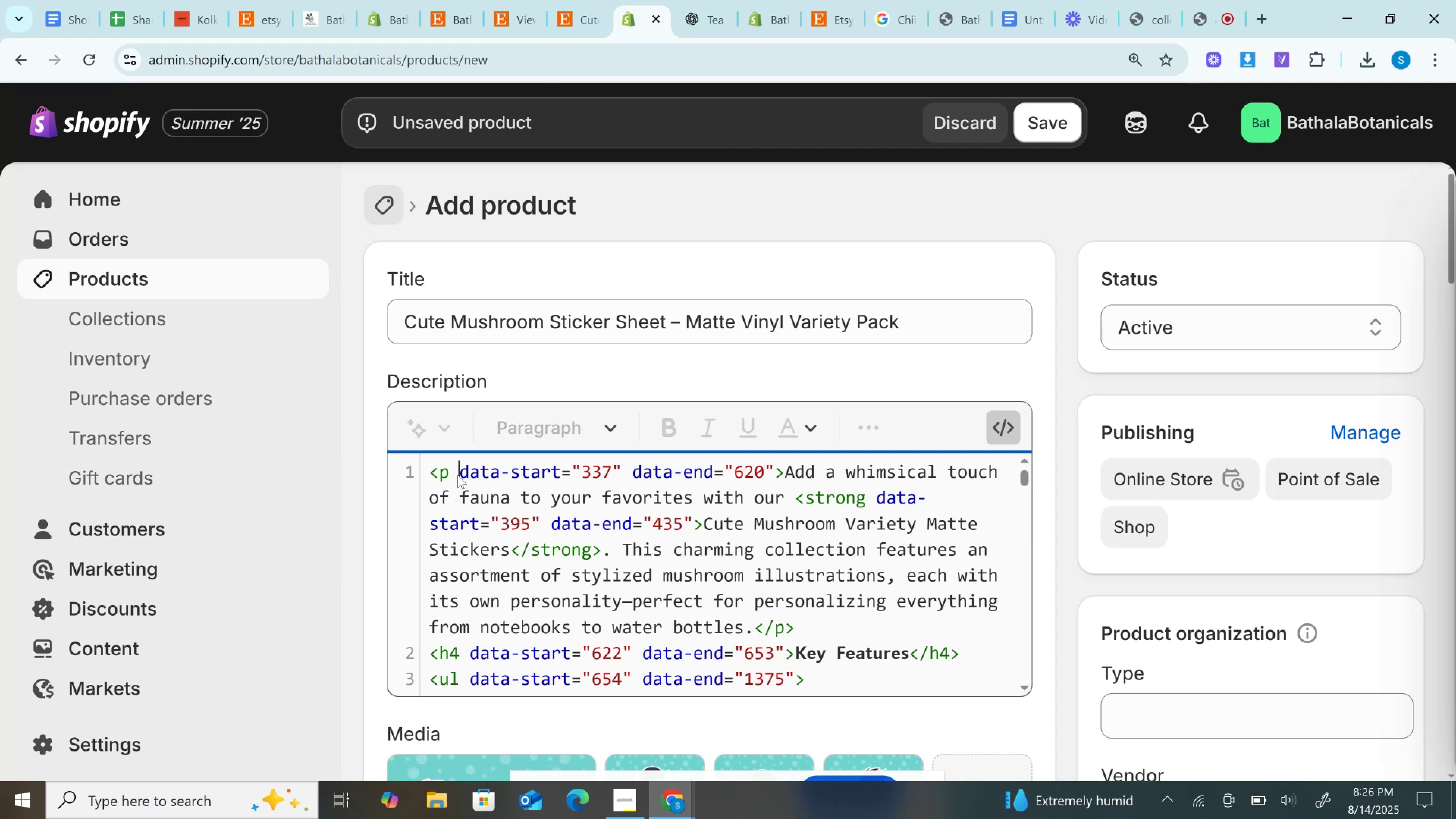 
left_click_drag(start_coordinate=[458, 475], to_coordinate=[777, 477])
 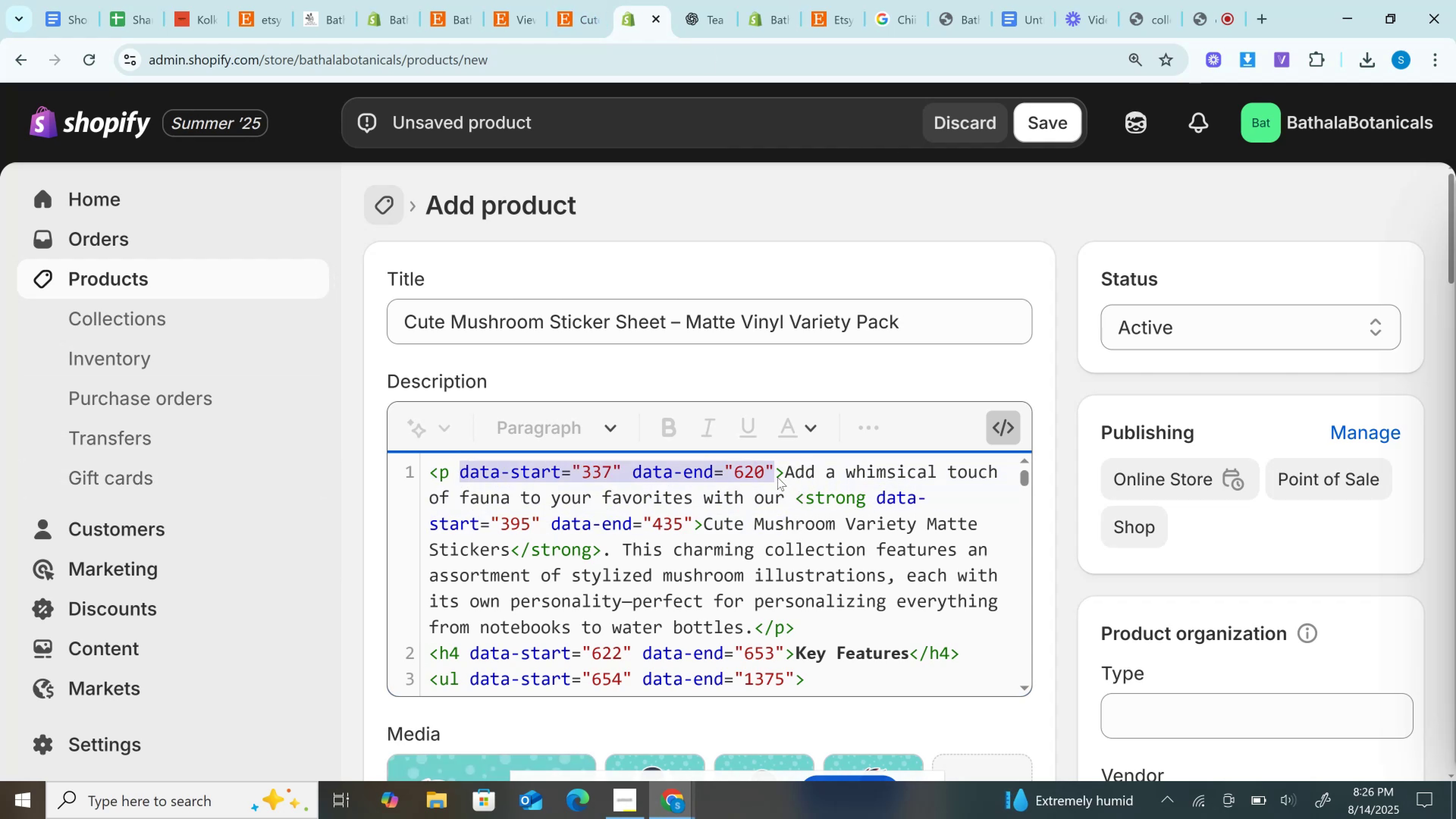 
key(Backspace)
 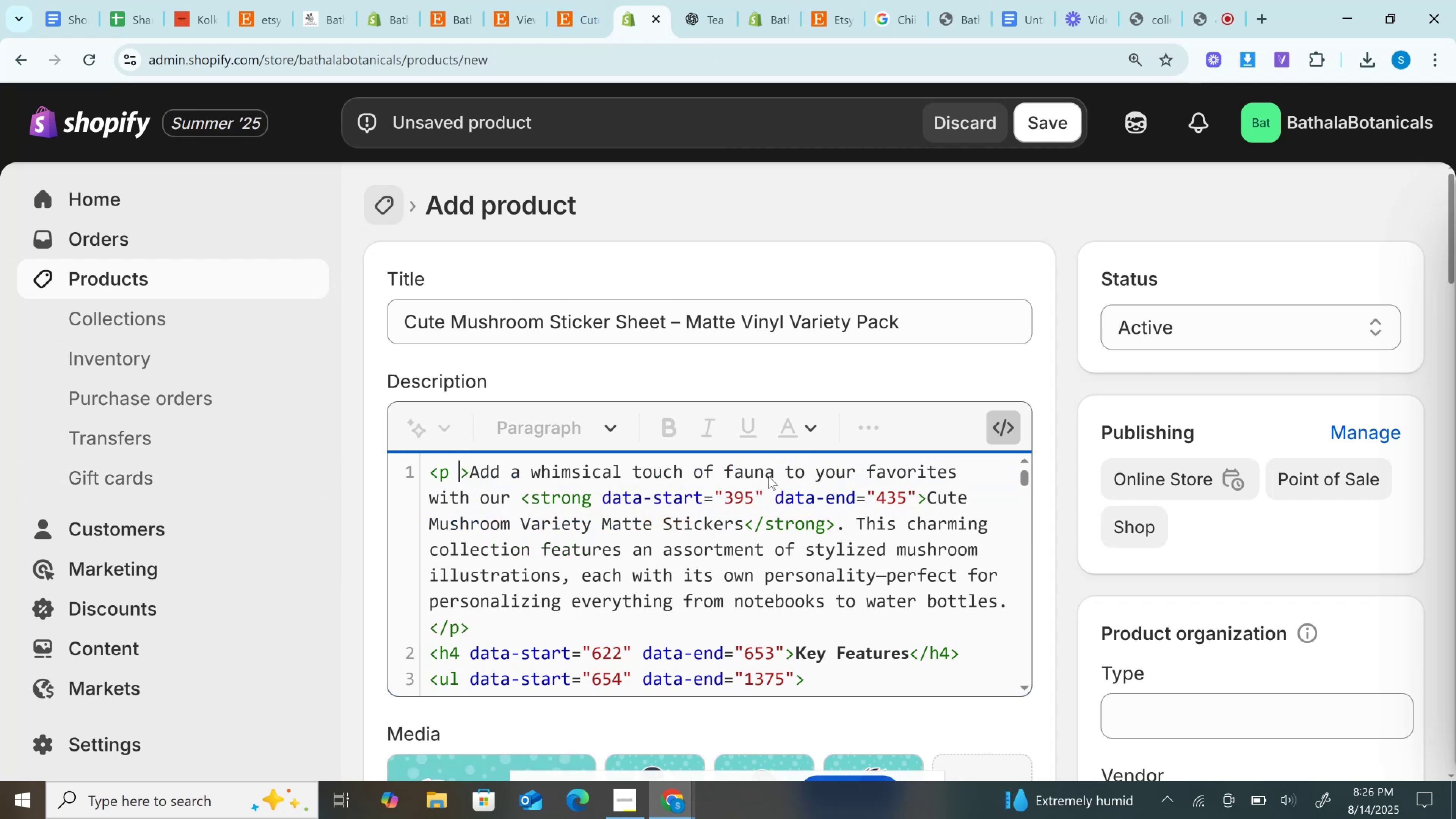 
key(Backspace)
 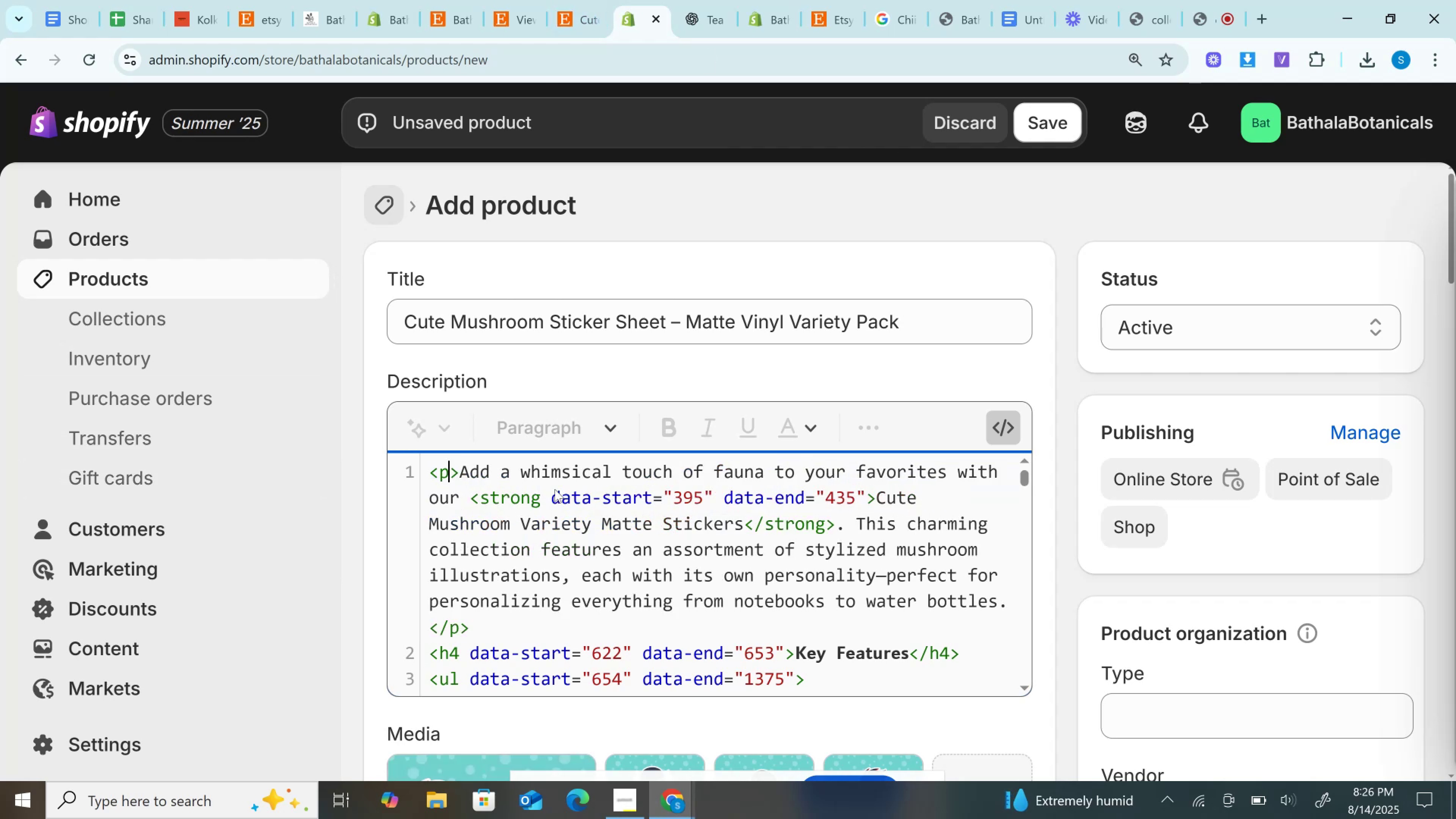 
left_click_drag(start_coordinate=[542, 490], to_coordinate=[870, 499])
 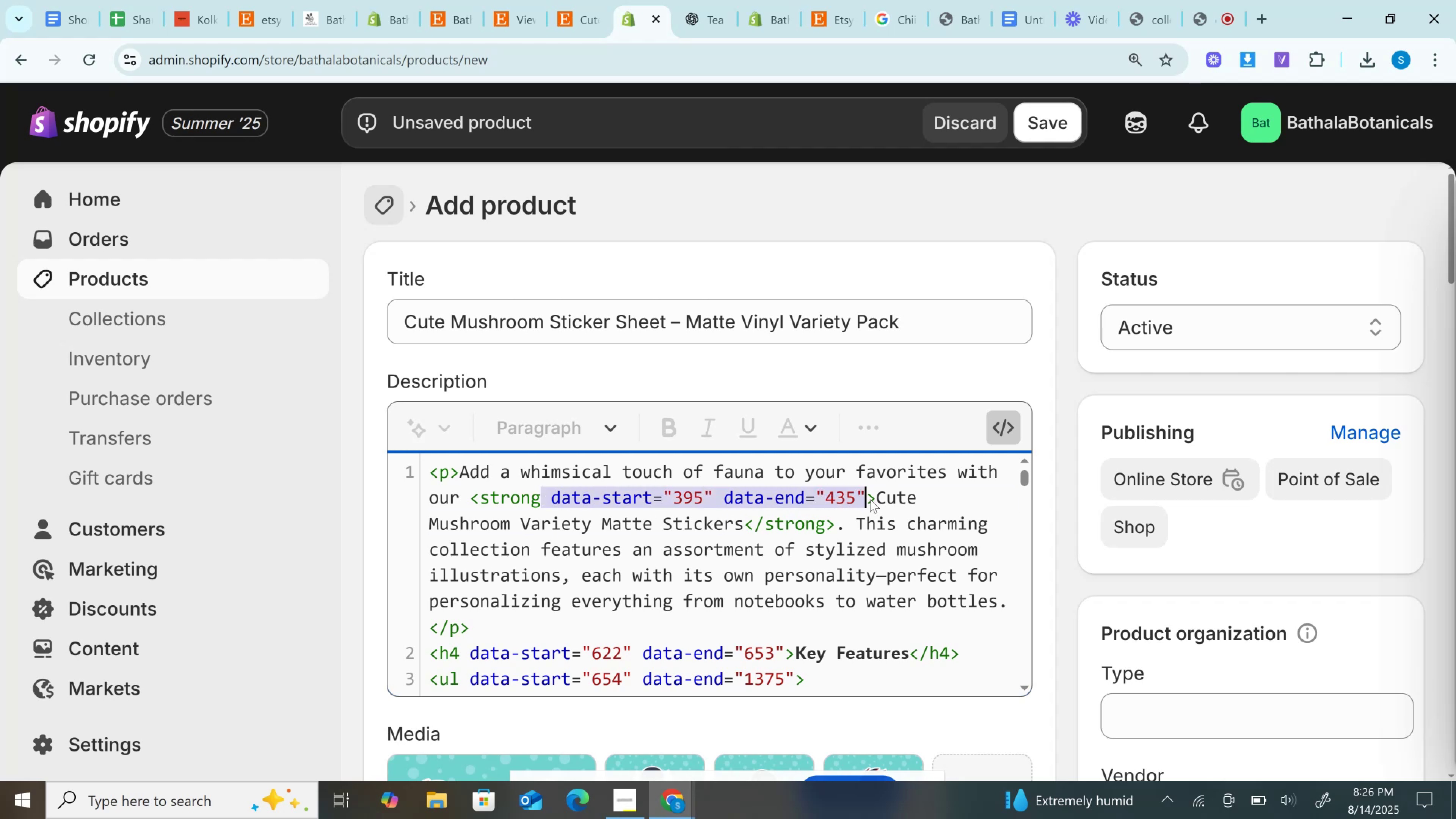 
key(Backspace)
 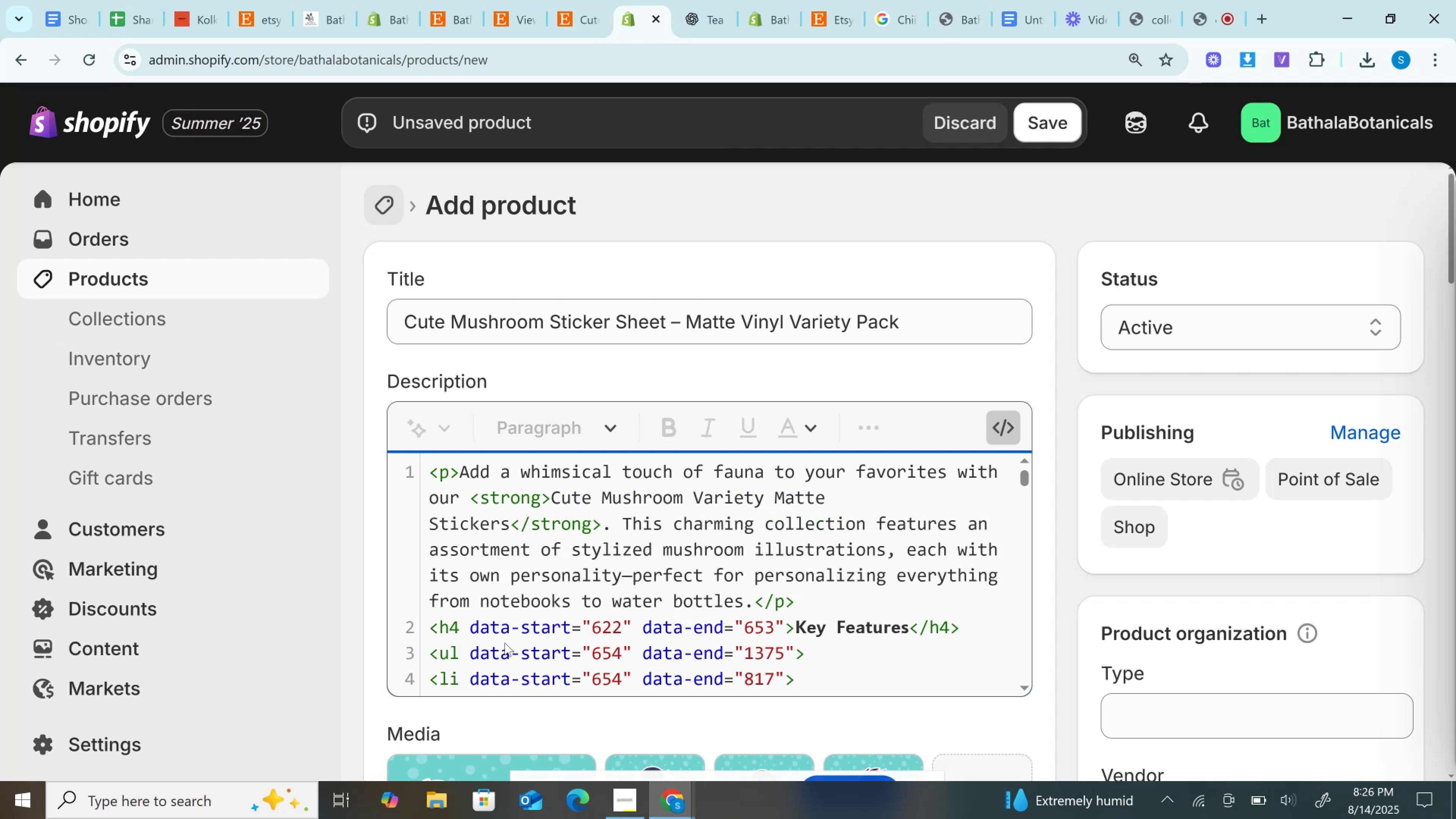 
left_click_drag(start_coordinate=[459, 623], to_coordinate=[786, 624])
 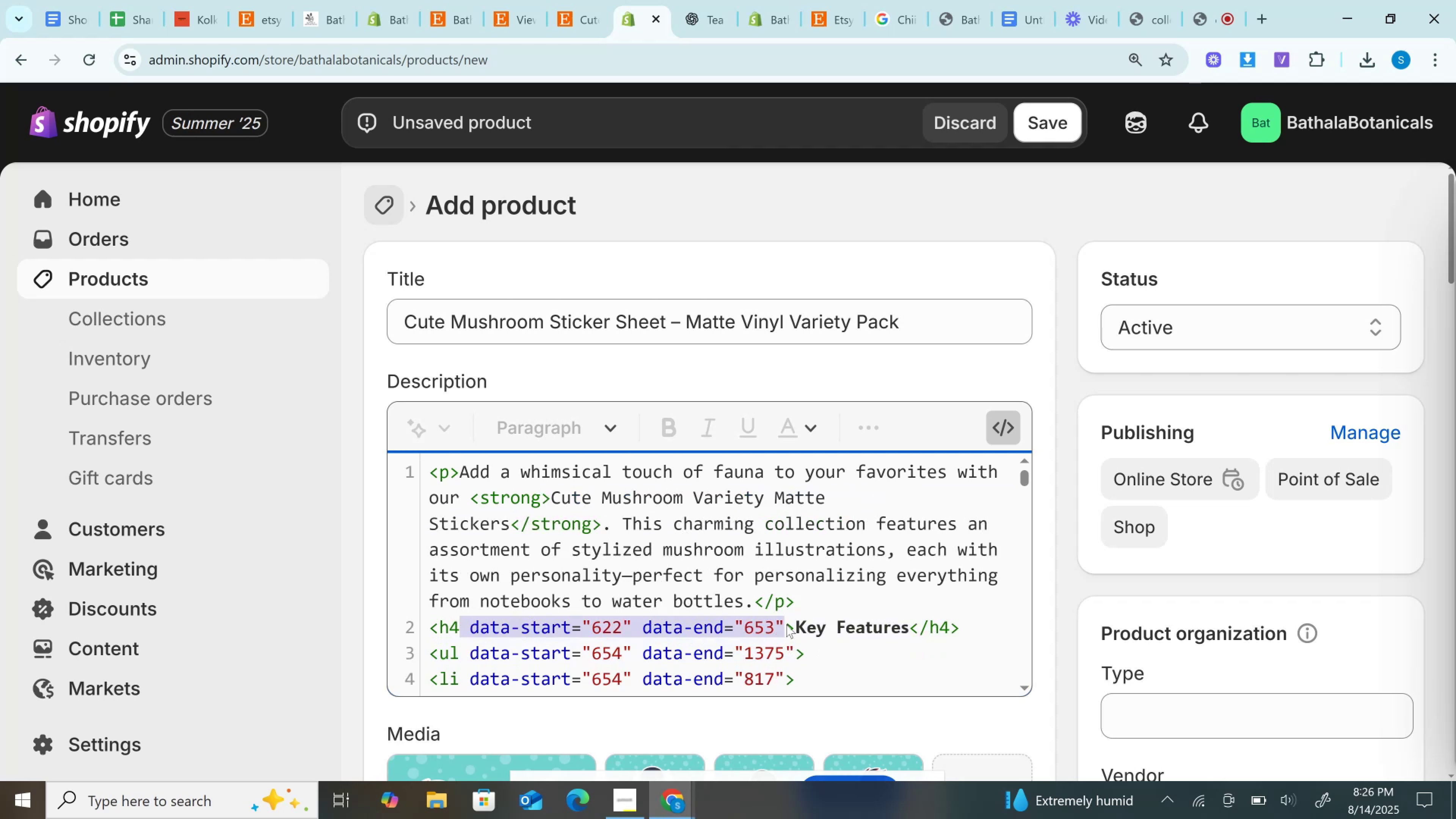 
key(Backspace)
 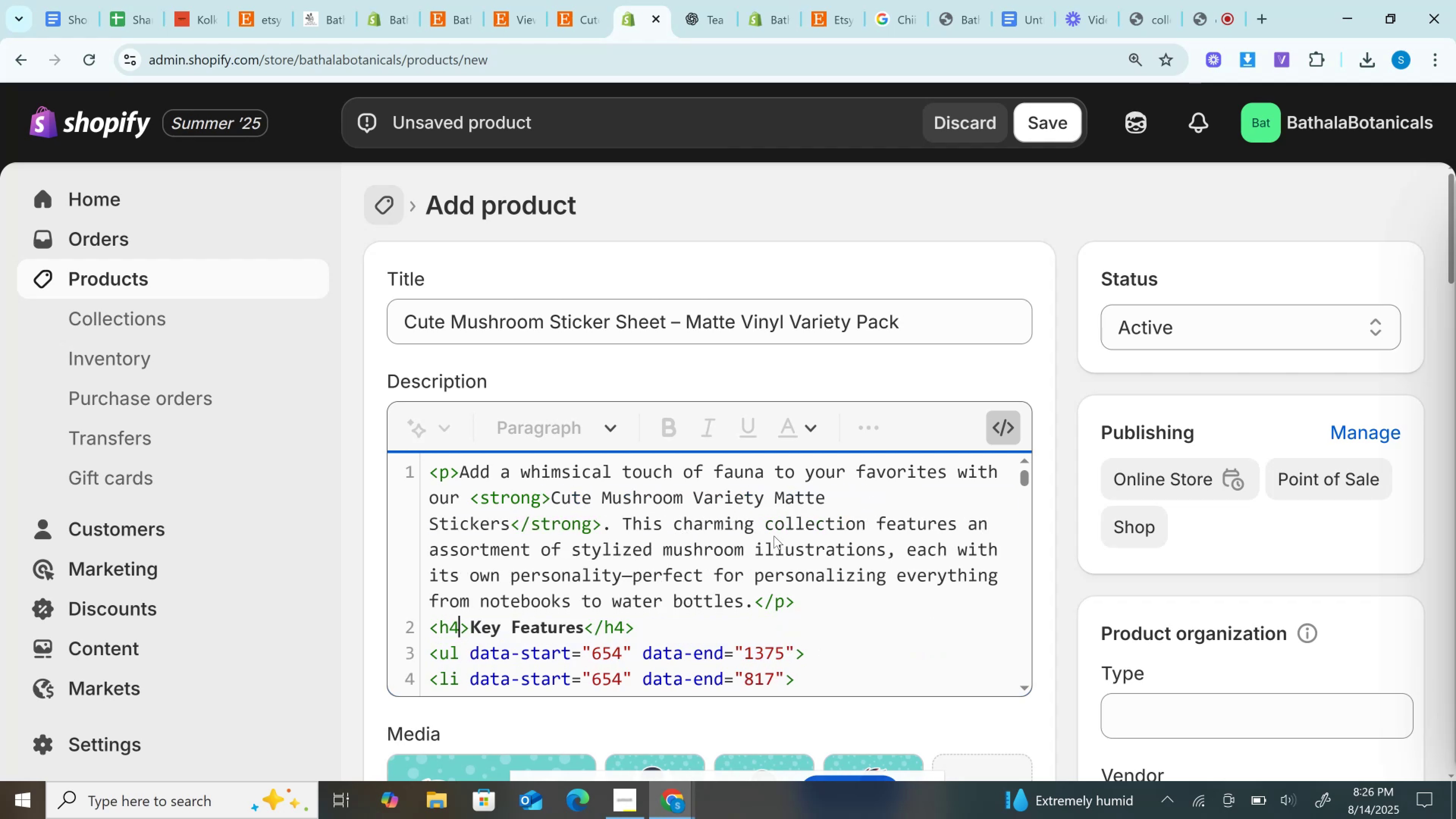 
scroll: coordinate [774, 536], scroll_direction: down, amount: 1.0
 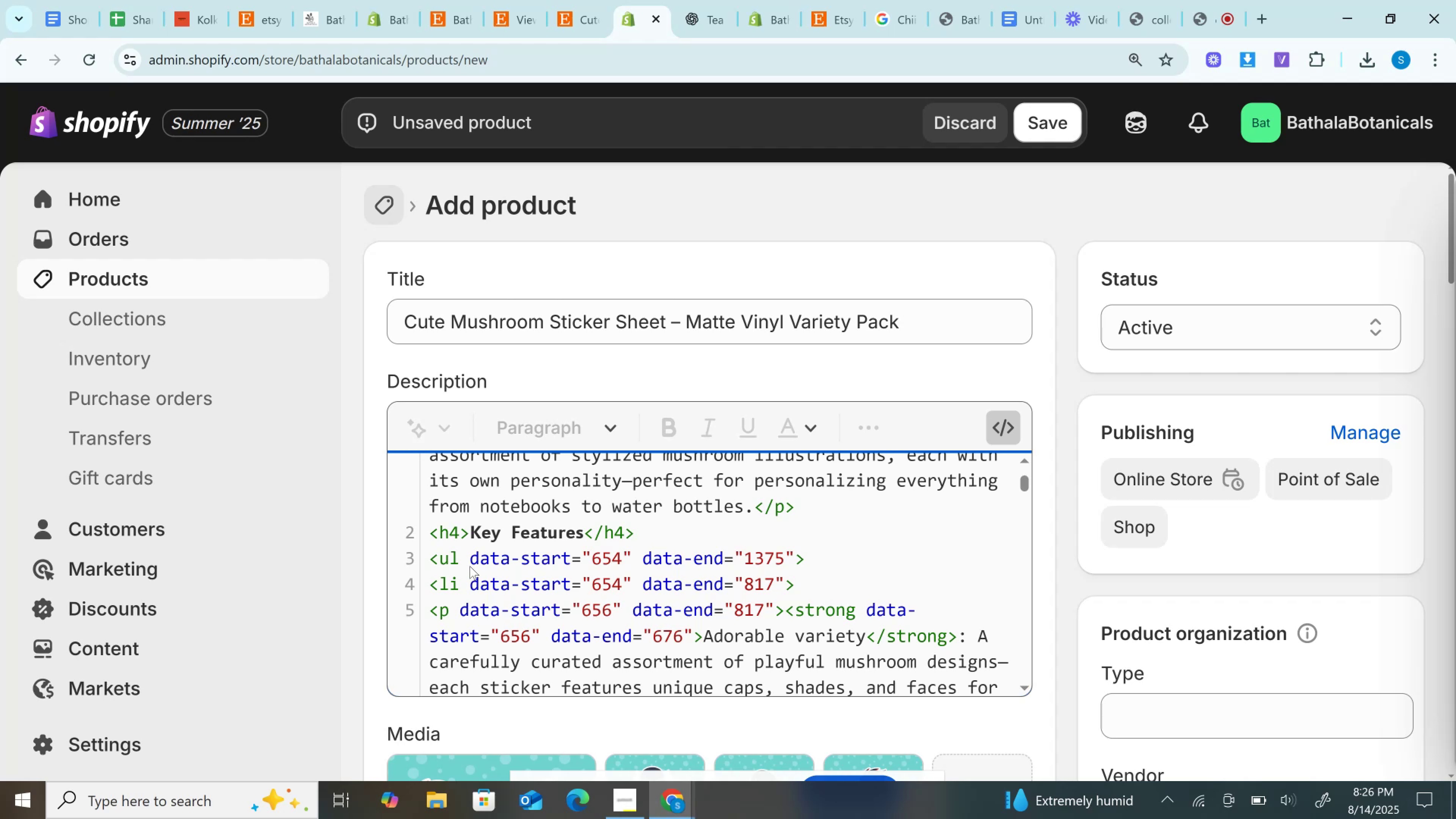 
left_click_drag(start_coordinate=[467, 555], to_coordinate=[797, 562])
 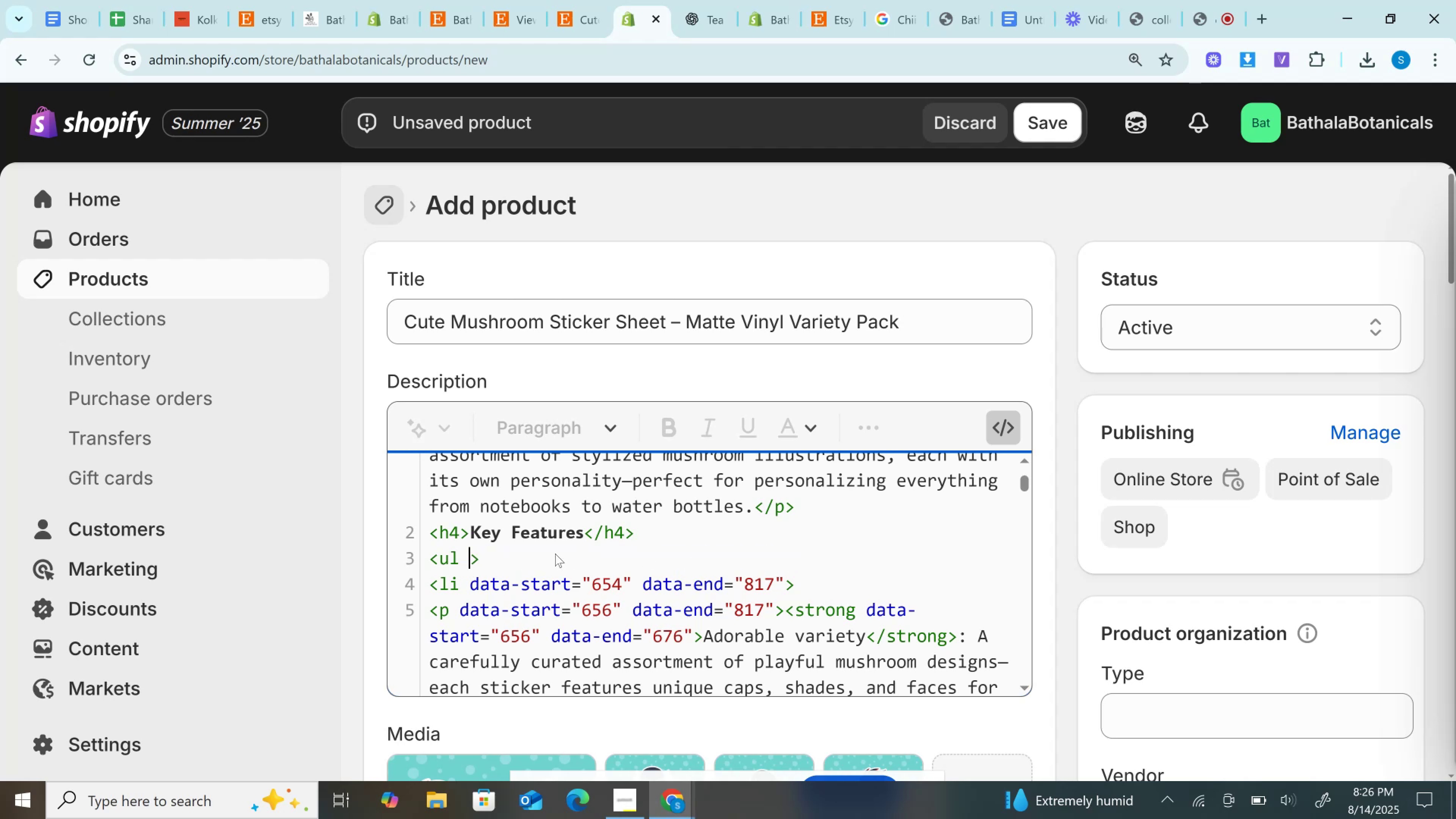 
key(Backspace)
 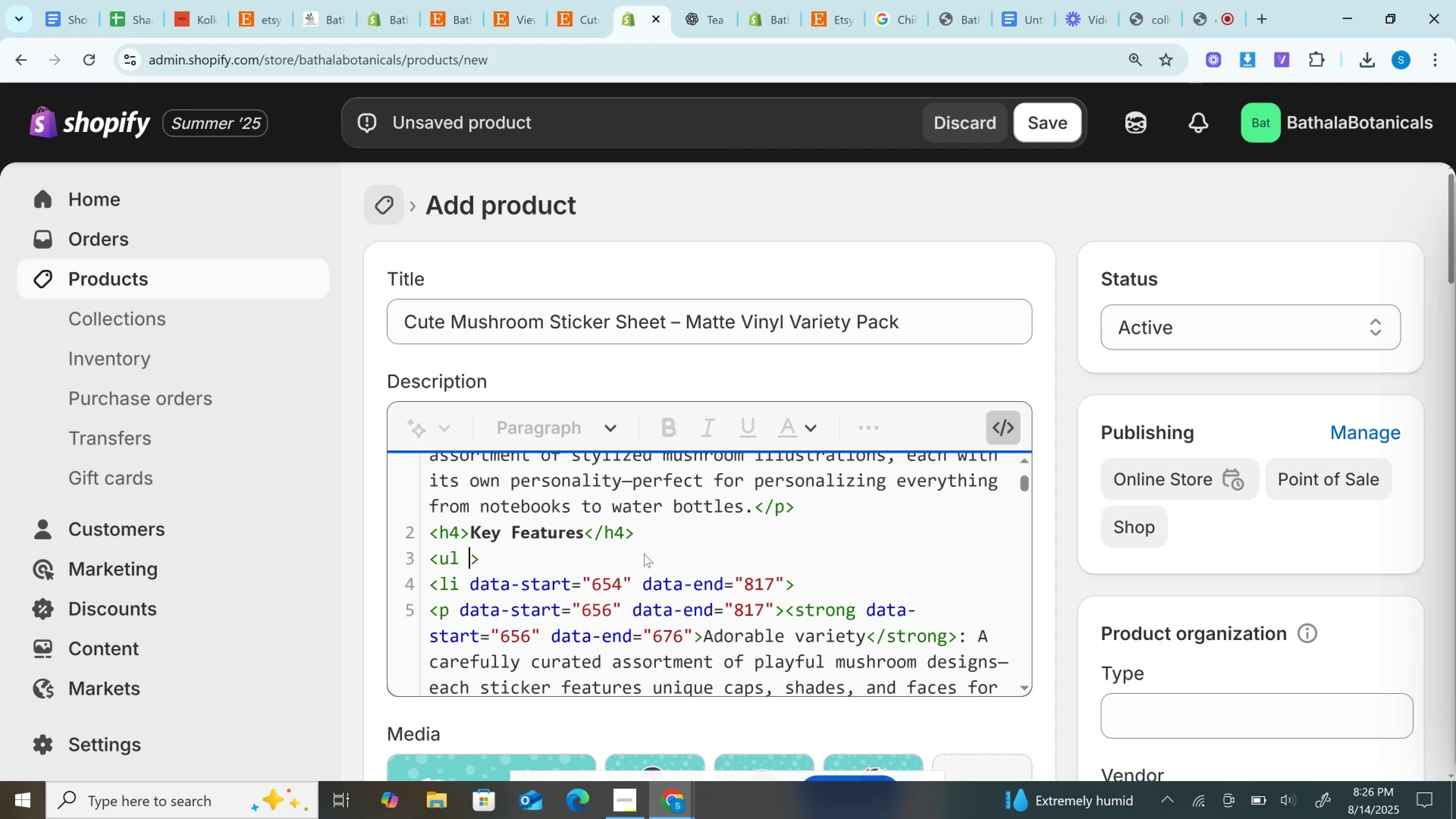 
key(Backspace)
 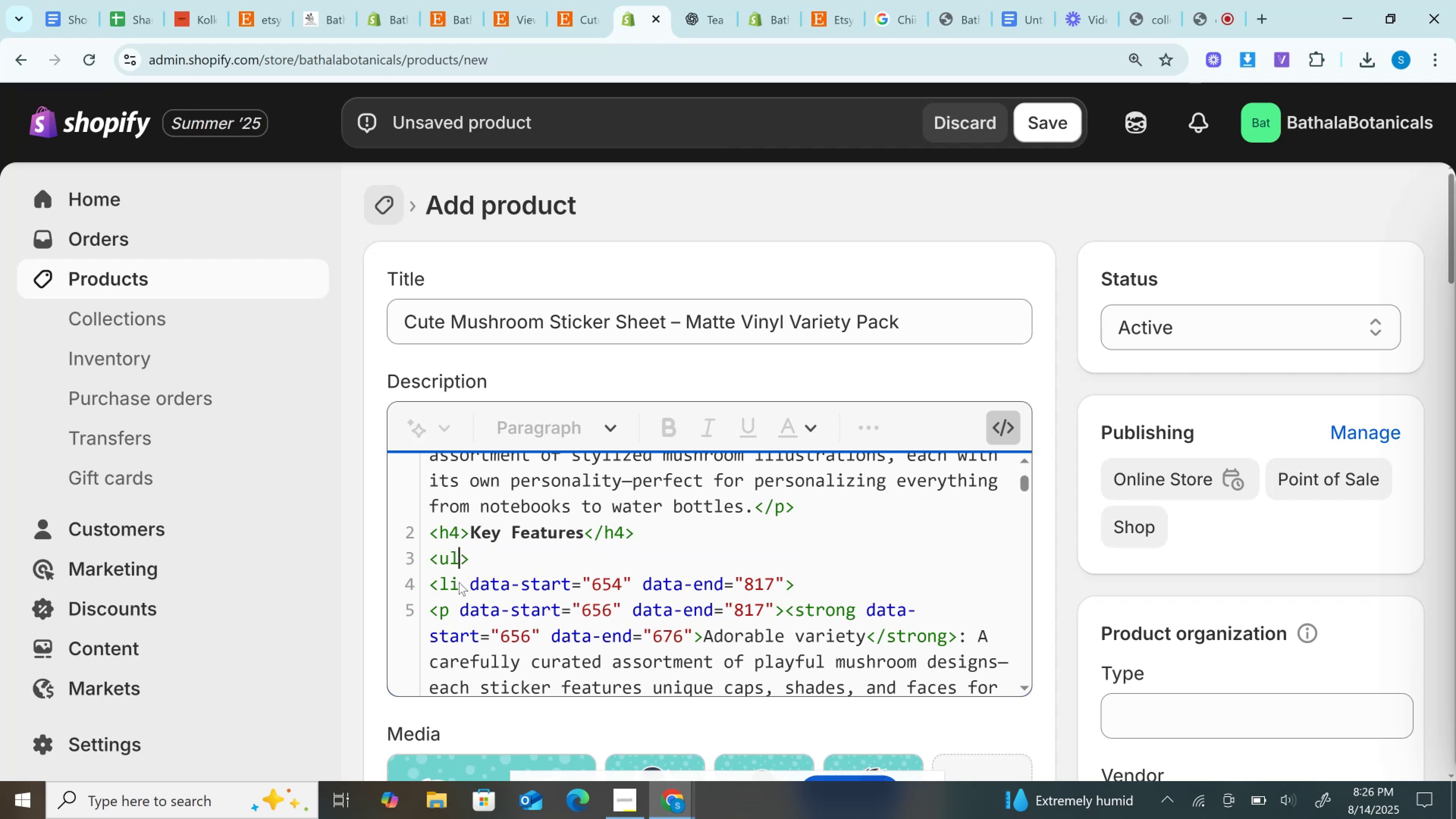 
left_click_drag(start_coordinate=[459, 583], to_coordinate=[784, 582])
 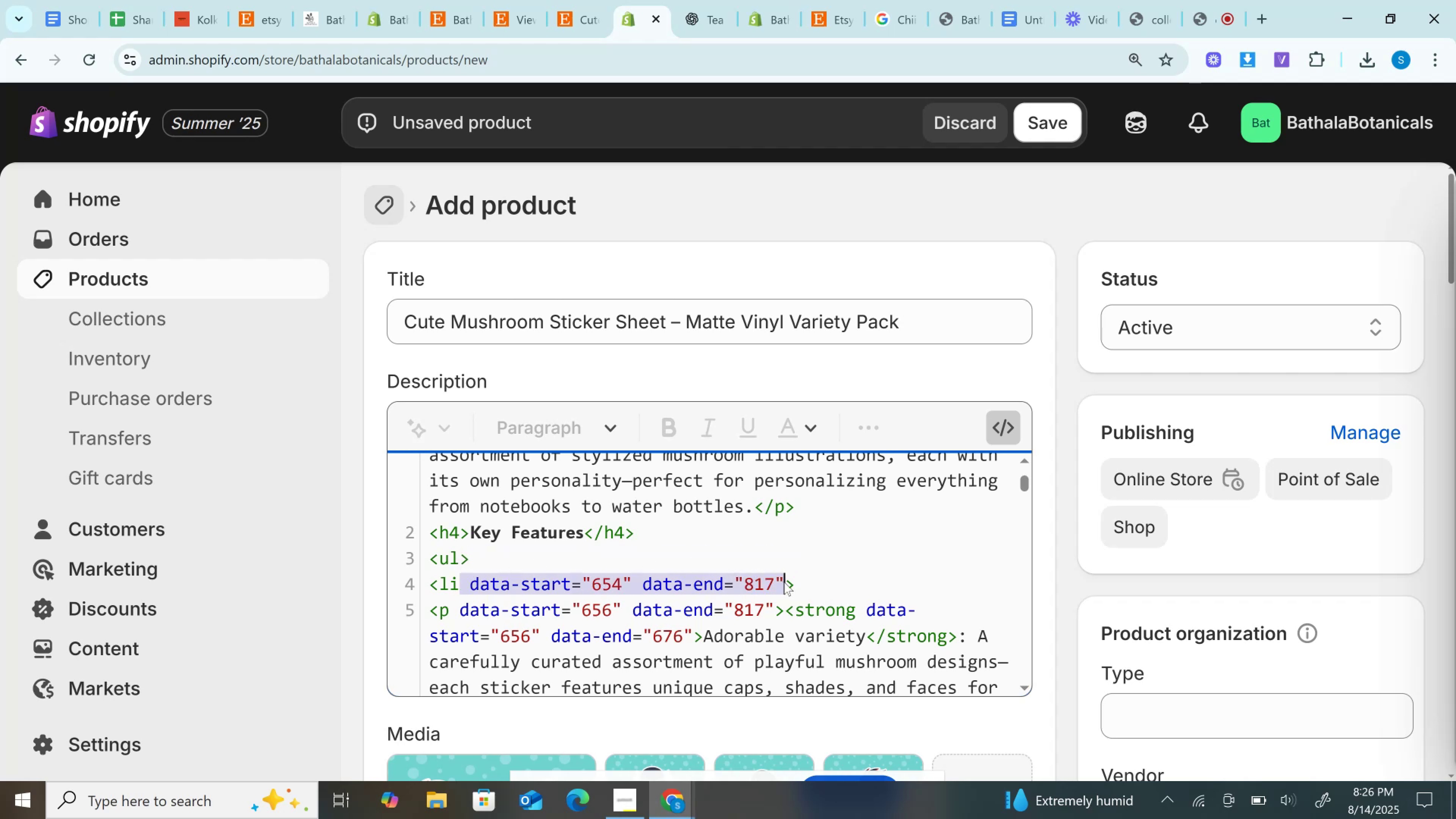 
key(Backspace)
 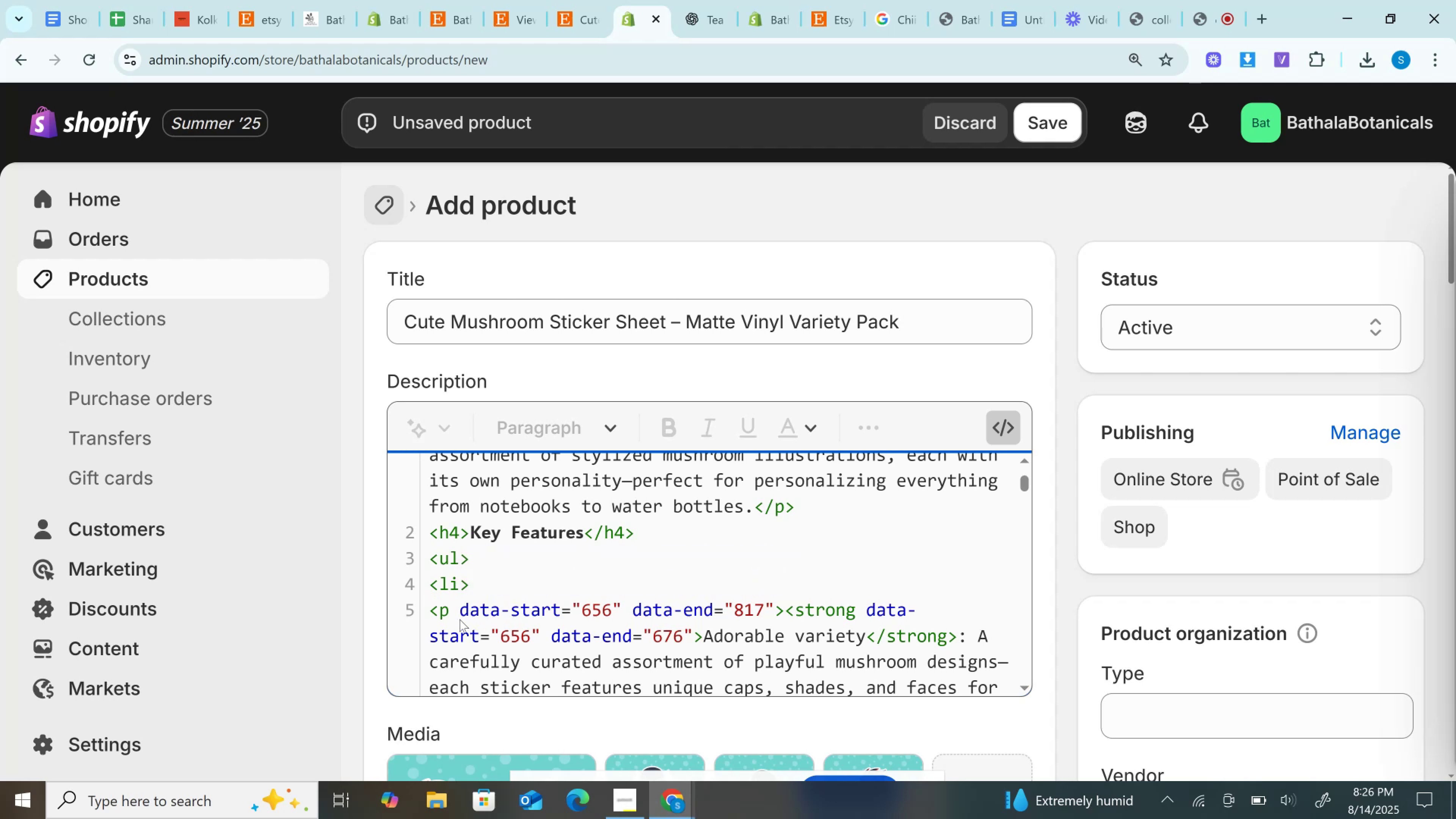 
left_click_drag(start_coordinate=[455, 607], to_coordinate=[774, 603])
 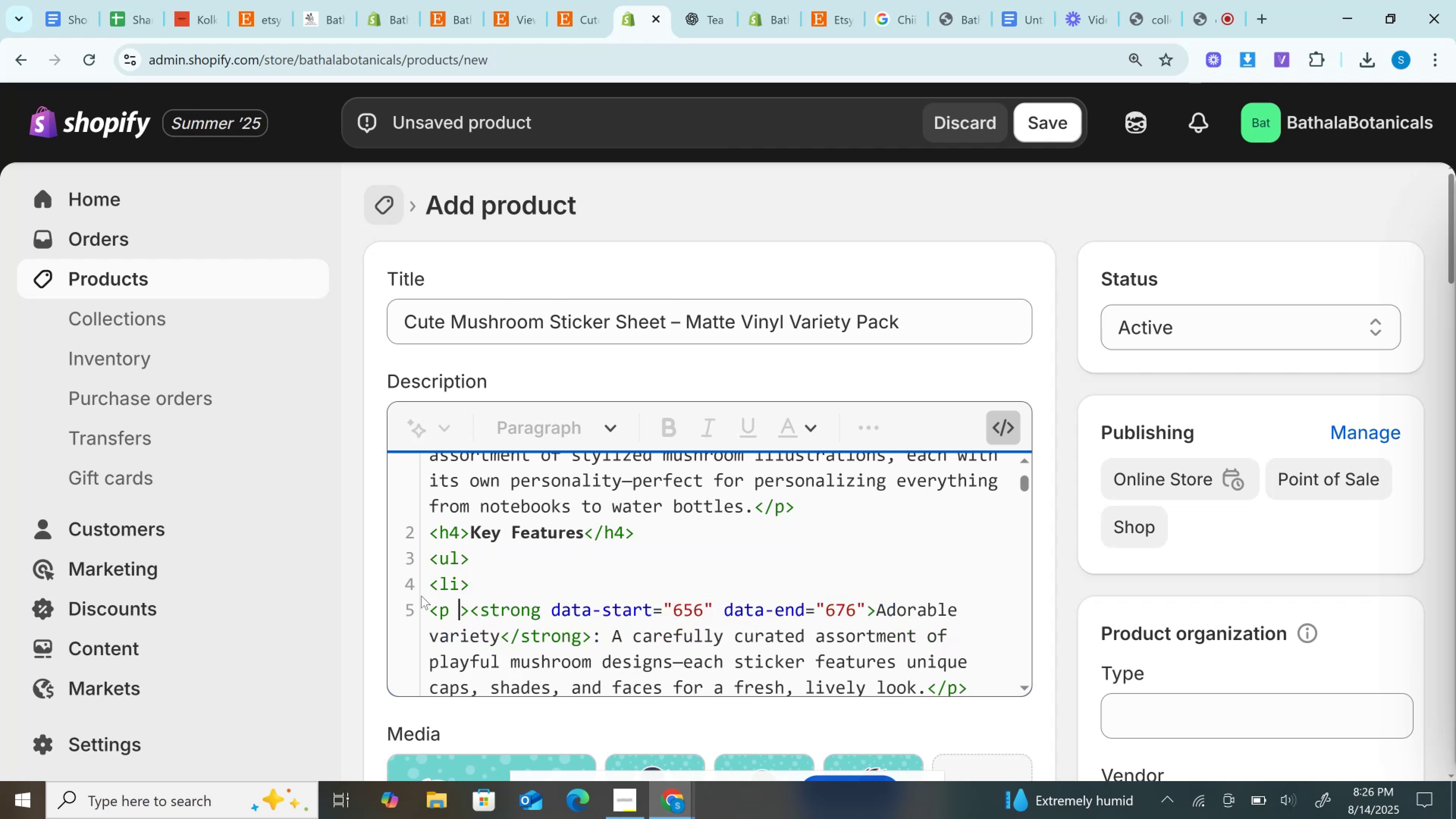 
key(Backspace)
 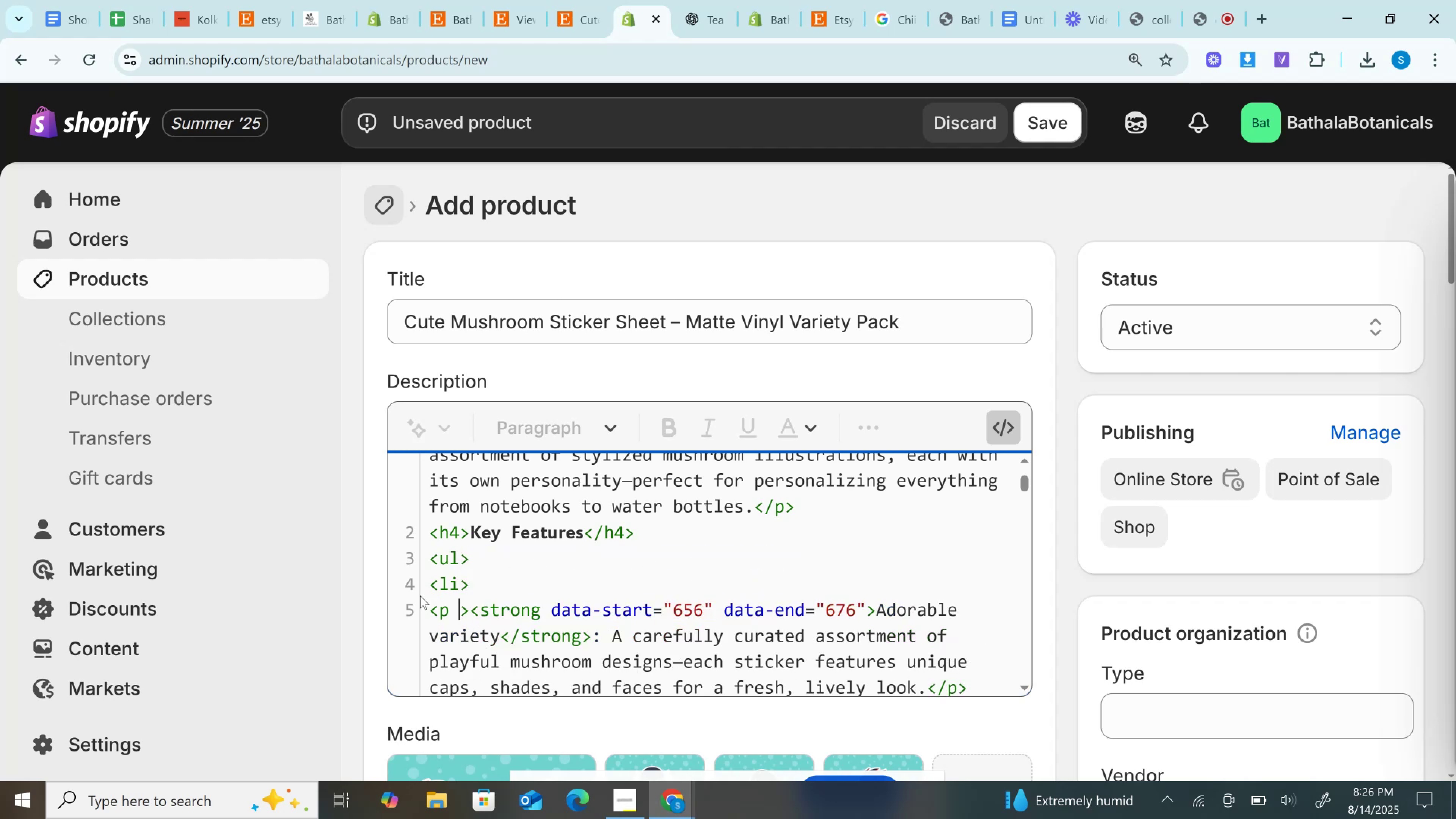 
key(Backspace)
 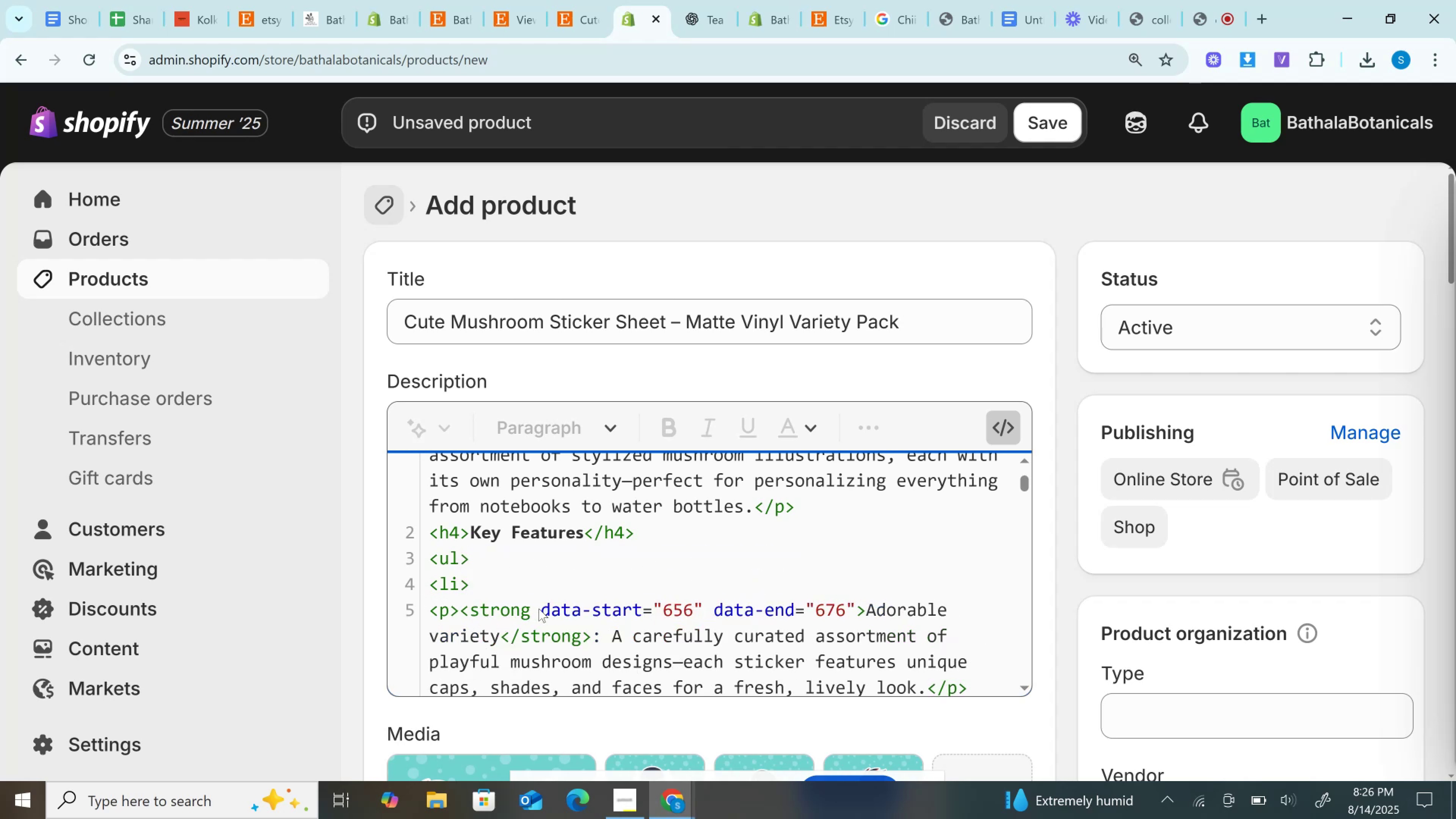 
left_click_drag(start_coordinate=[533, 609], to_coordinate=[860, 608])
 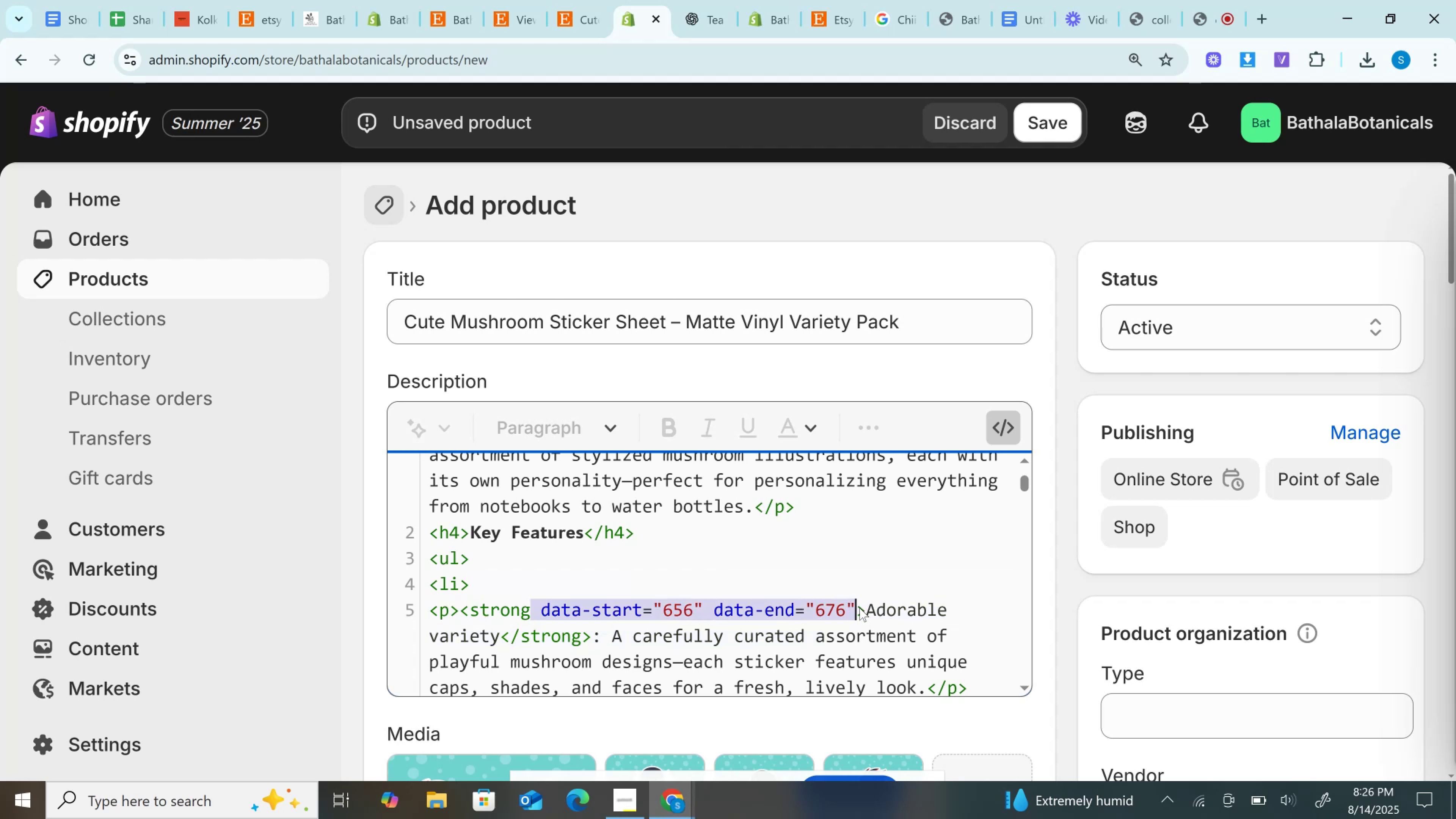 
key(Backspace)
 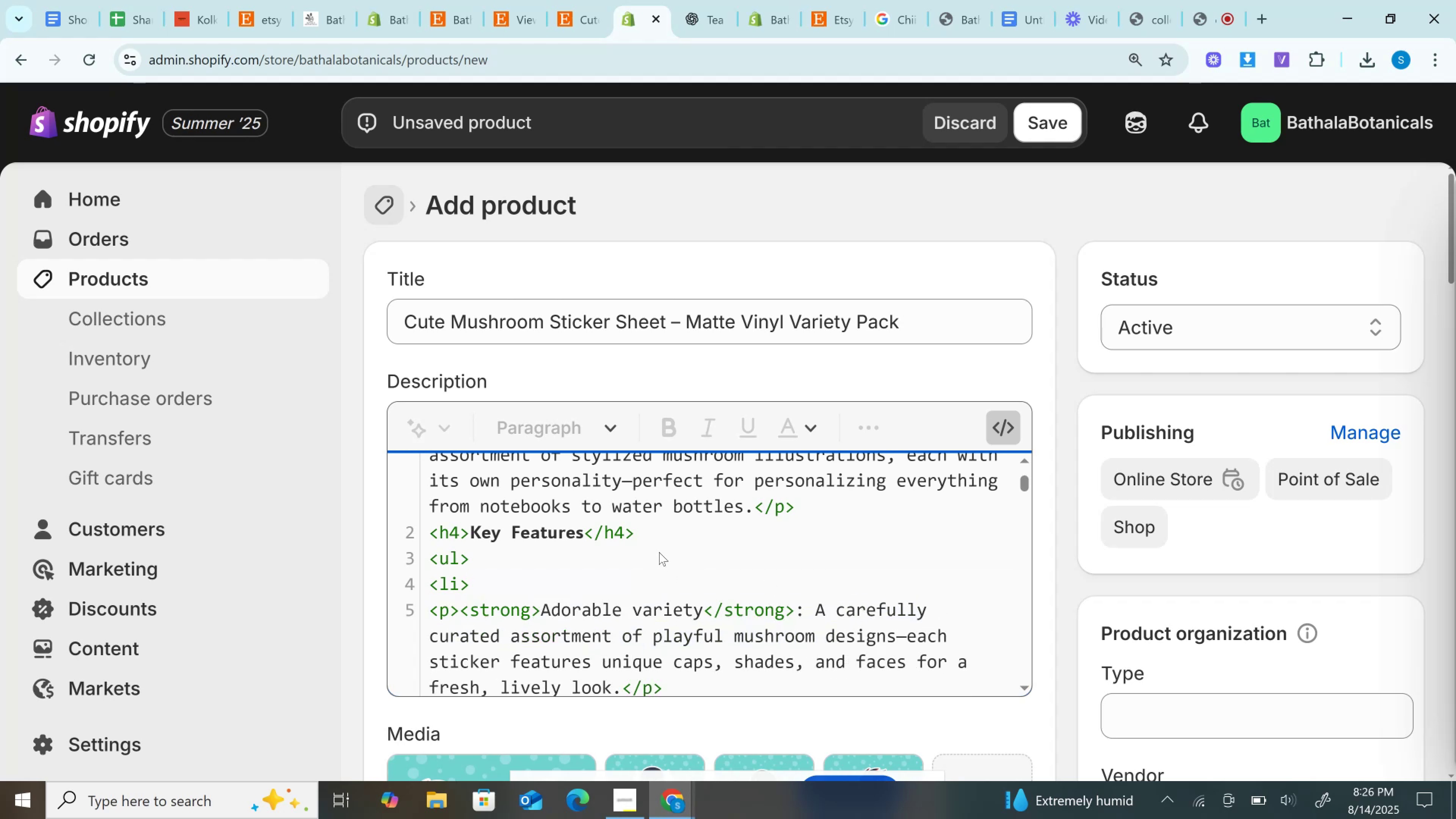 
scroll: coordinate [659, 546], scroll_direction: down, amount: 2.0
 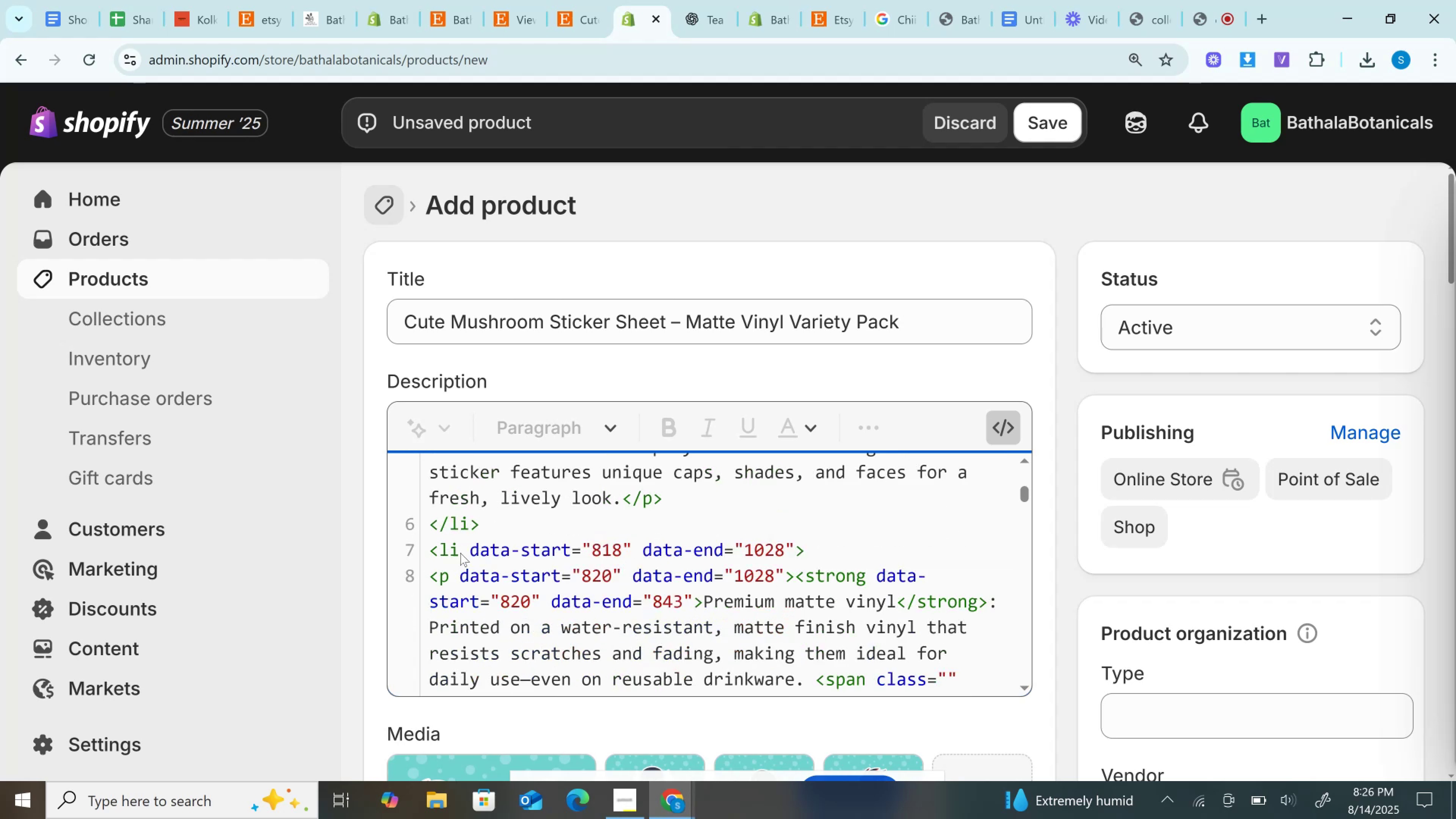 
left_click_drag(start_coordinate=[461, 547], to_coordinate=[793, 550])
 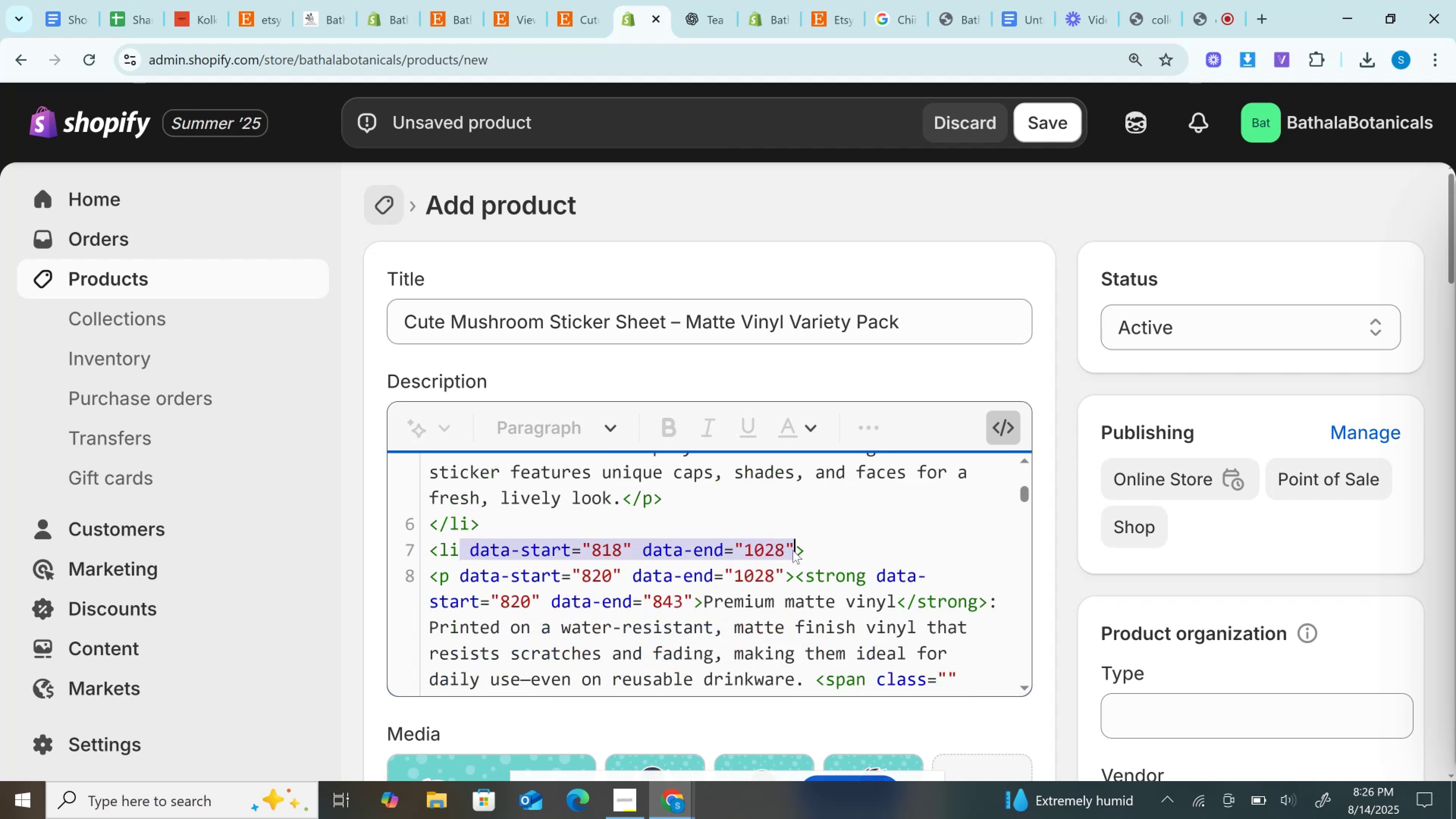 
key(Backspace)
 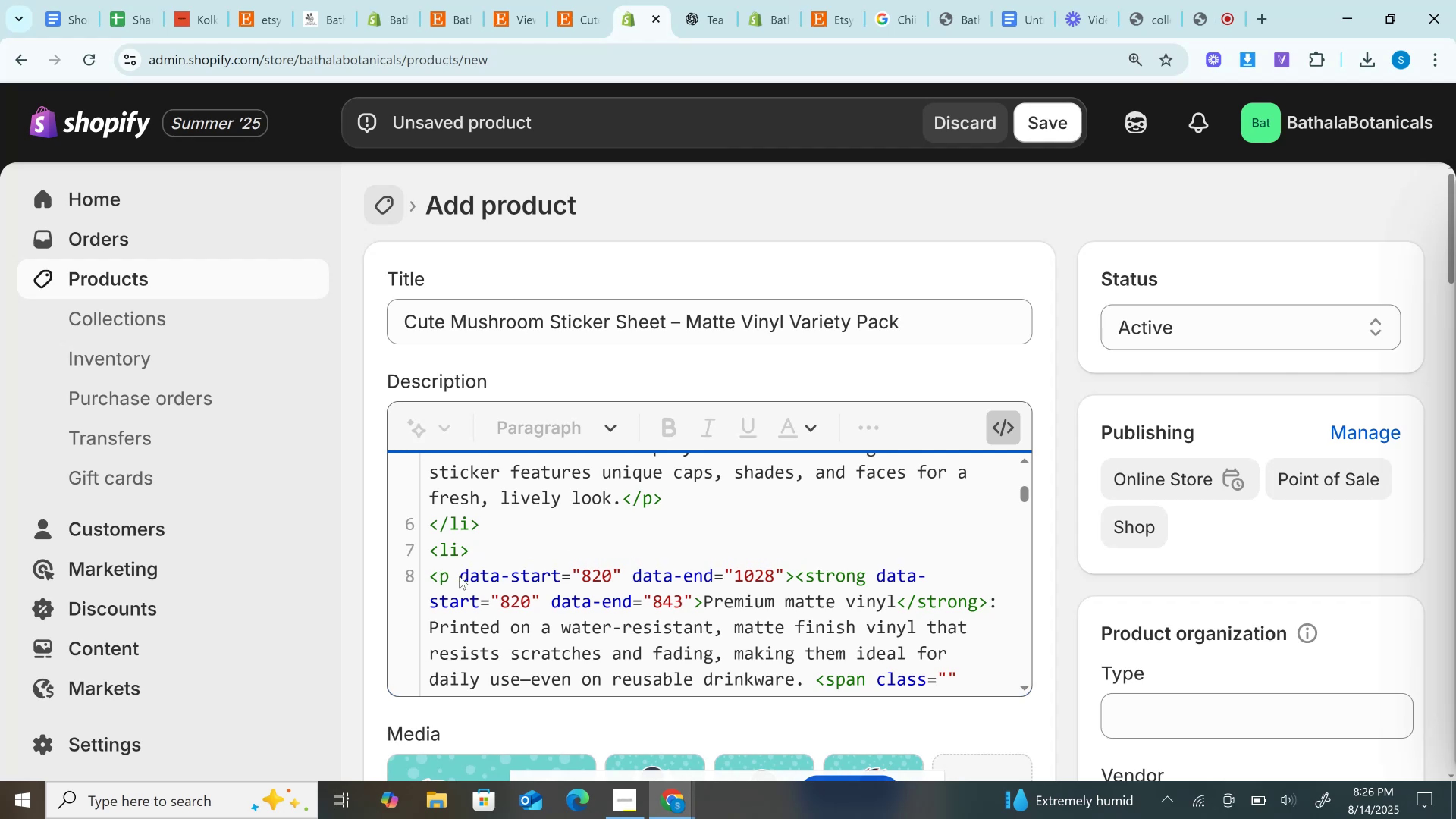 
left_click([461, 576])
 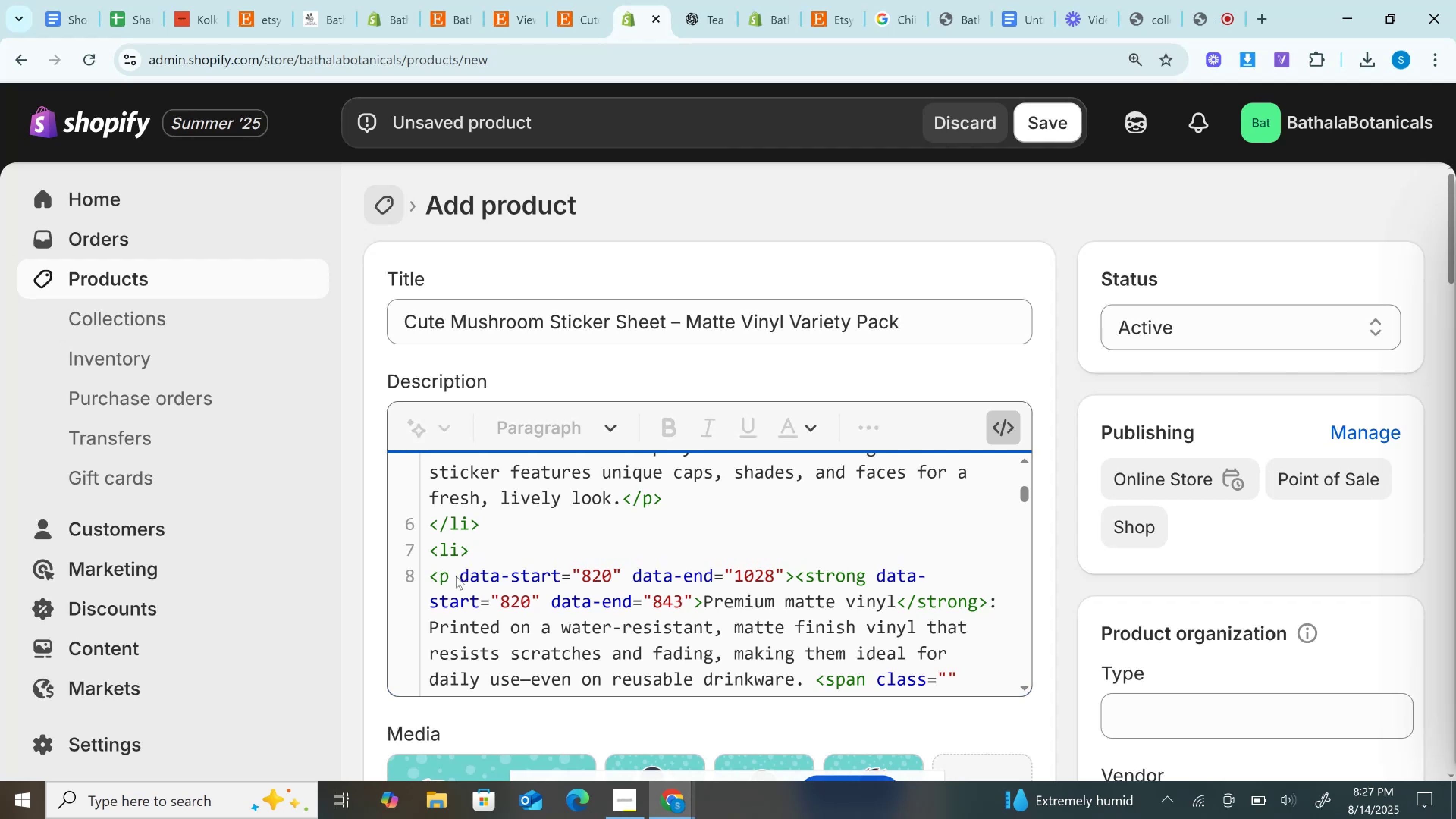 
left_click_drag(start_coordinate=[452, 574], to_coordinate=[786, 577])
 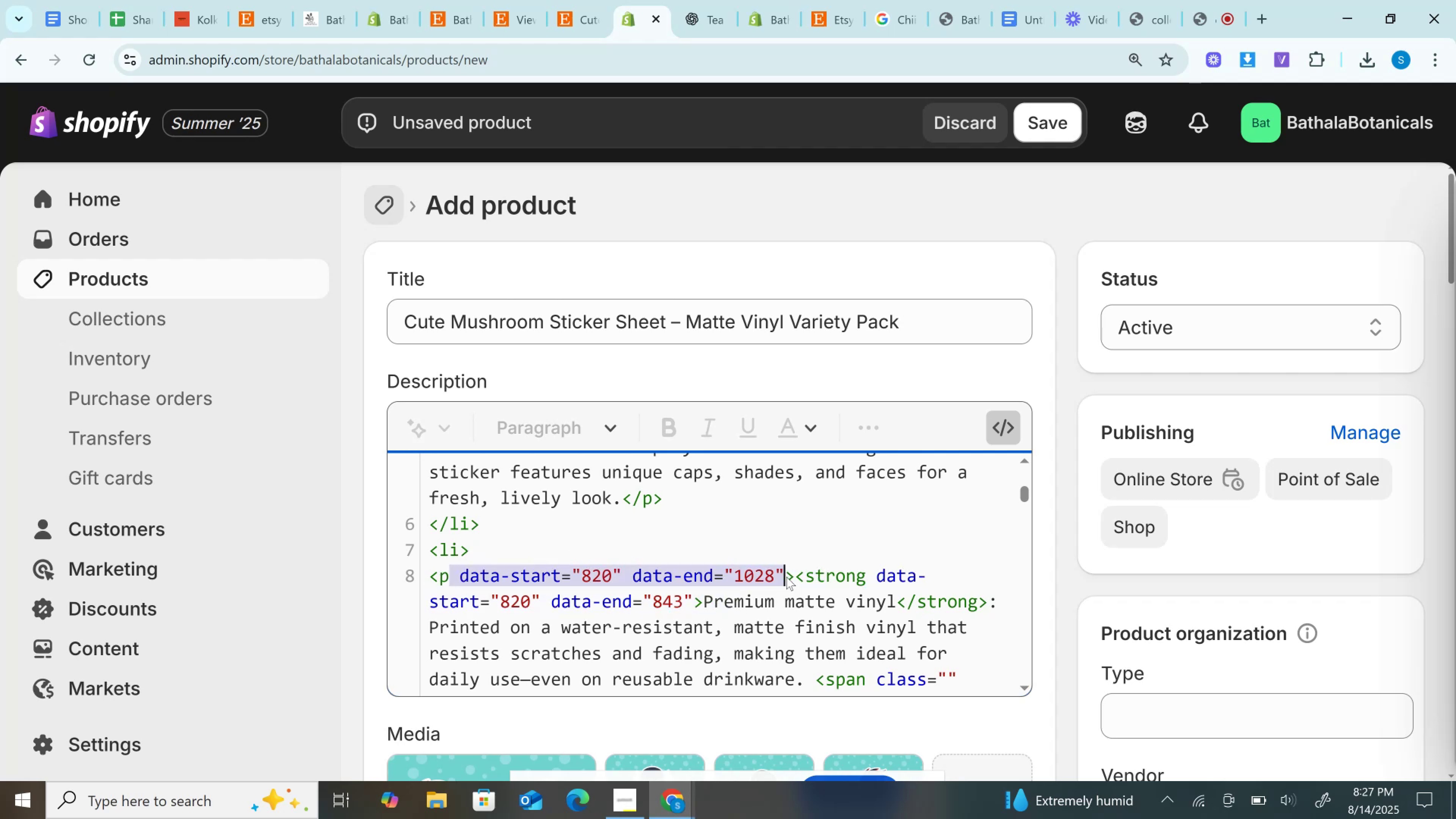 
key(Backspace)
 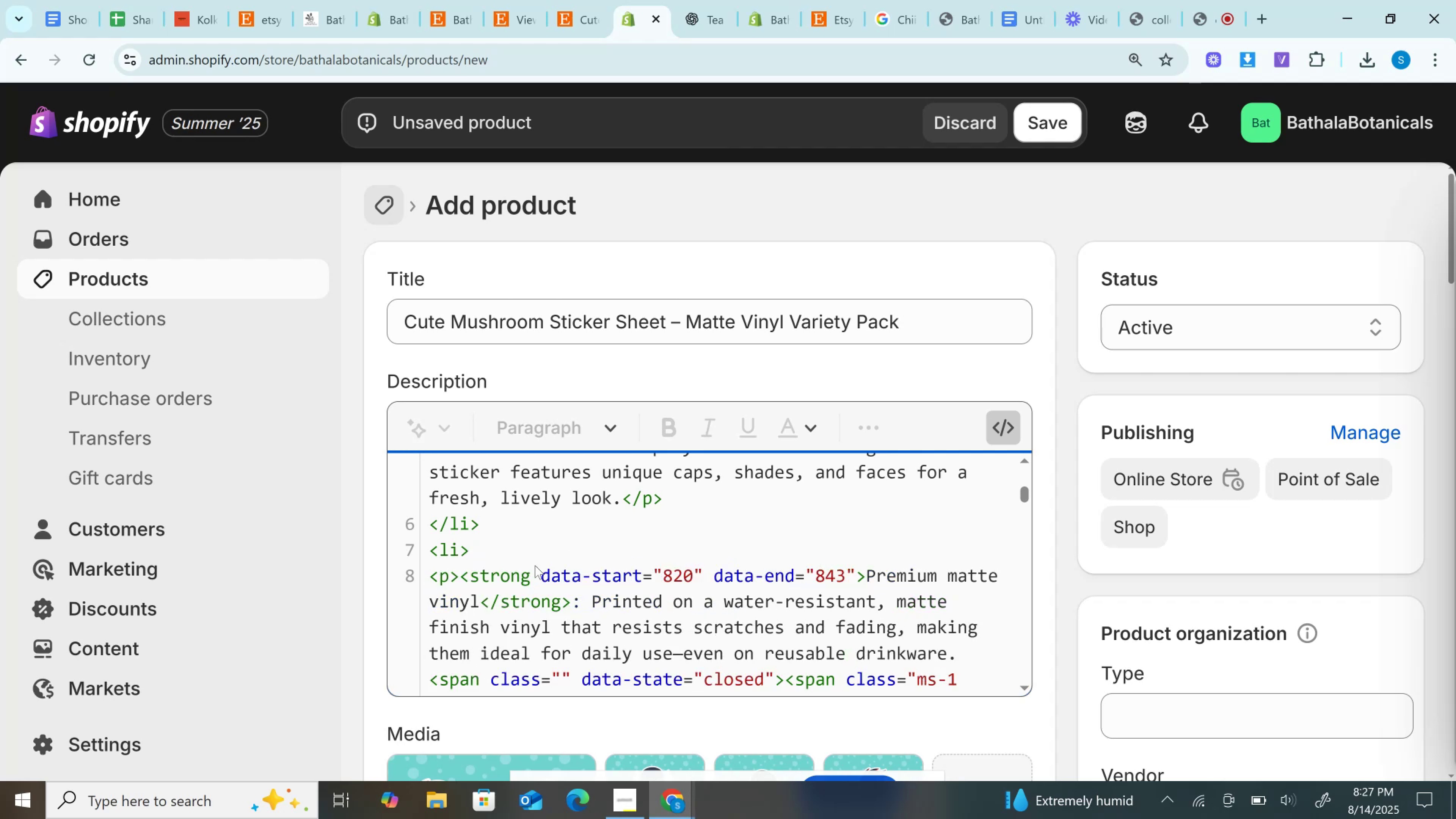 
left_click_drag(start_coordinate=[537, 569], to_coordinate=[852, 570])
 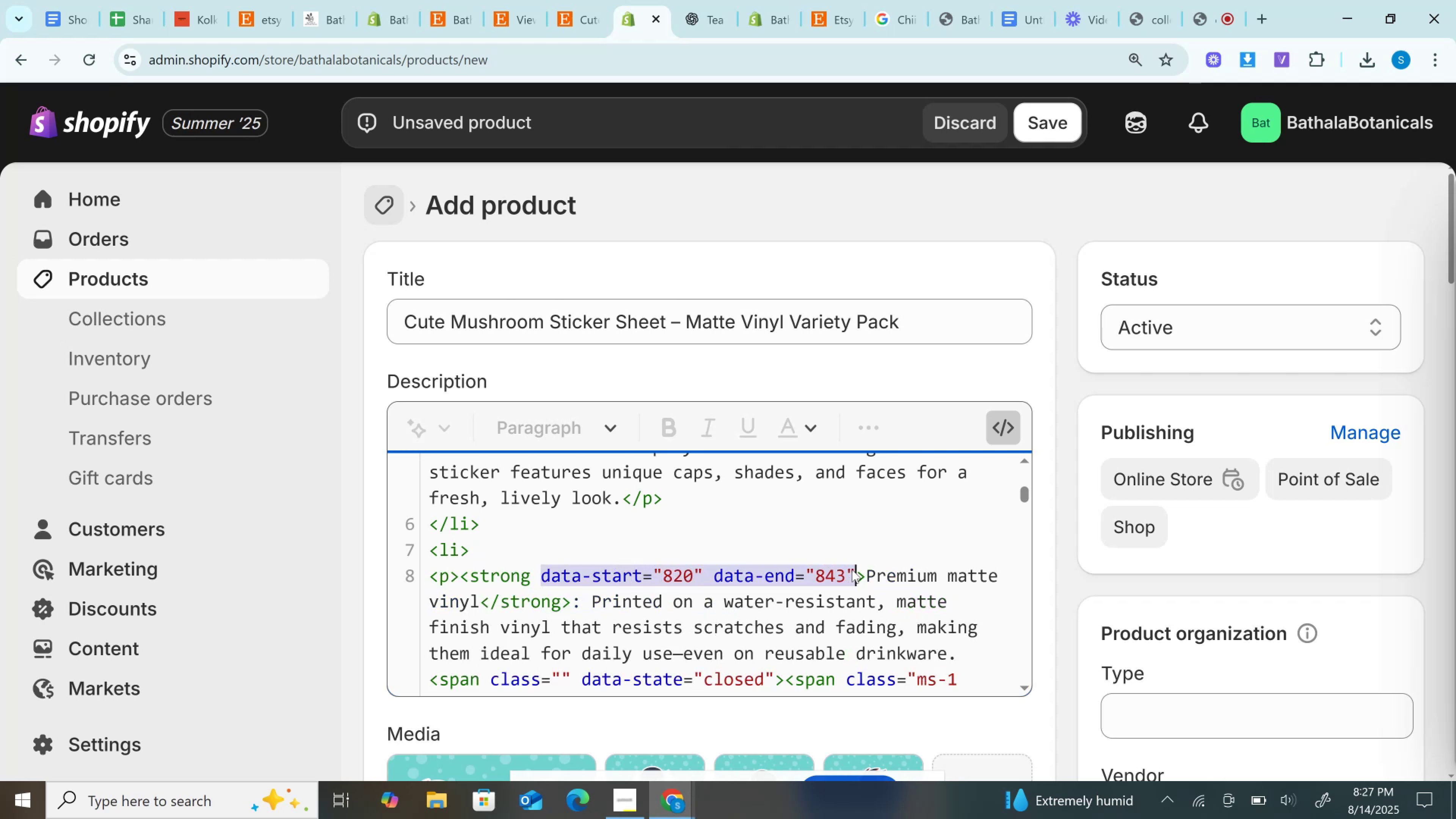 
key(Backspace)
 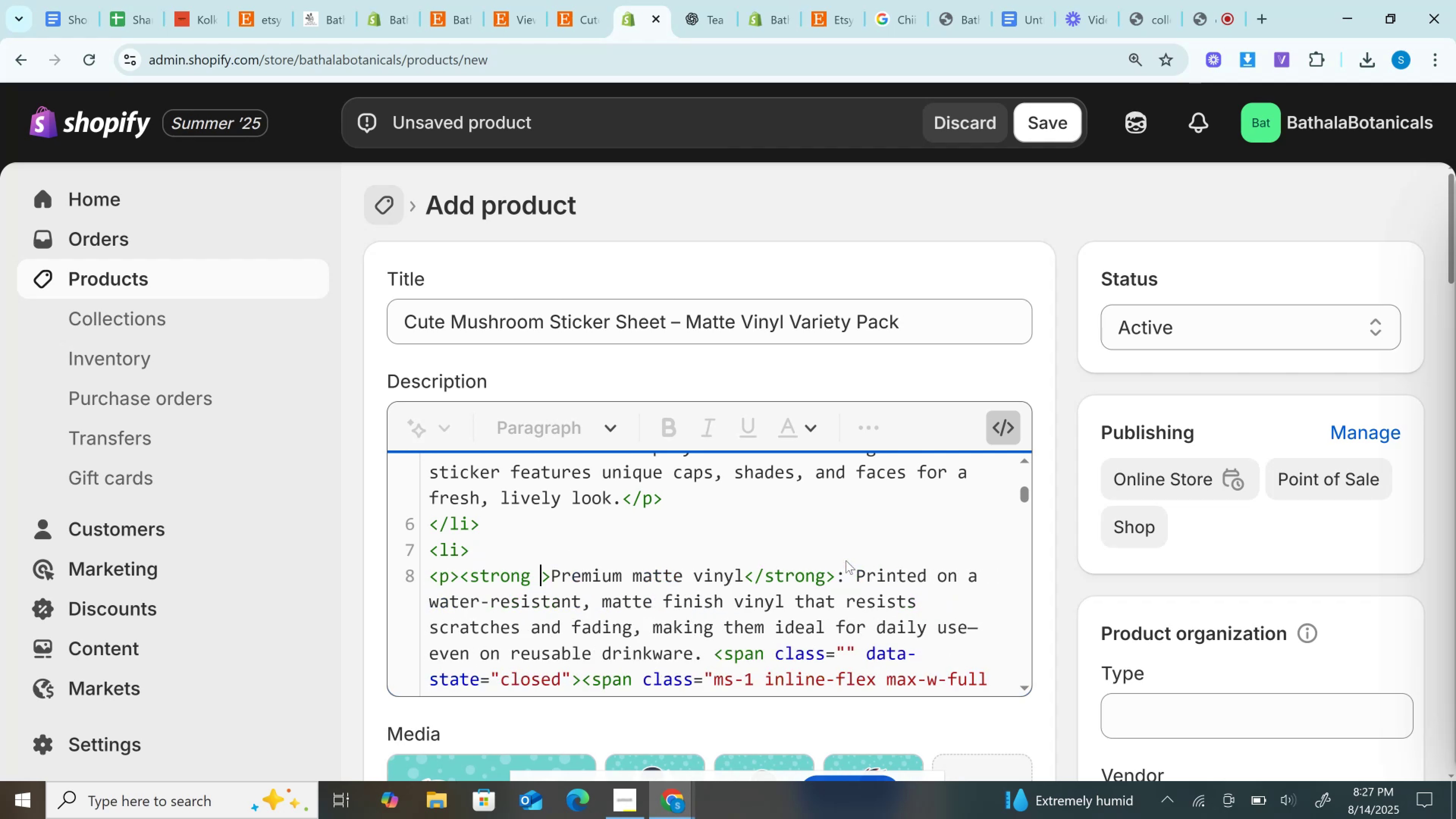 
key(Backspace)
 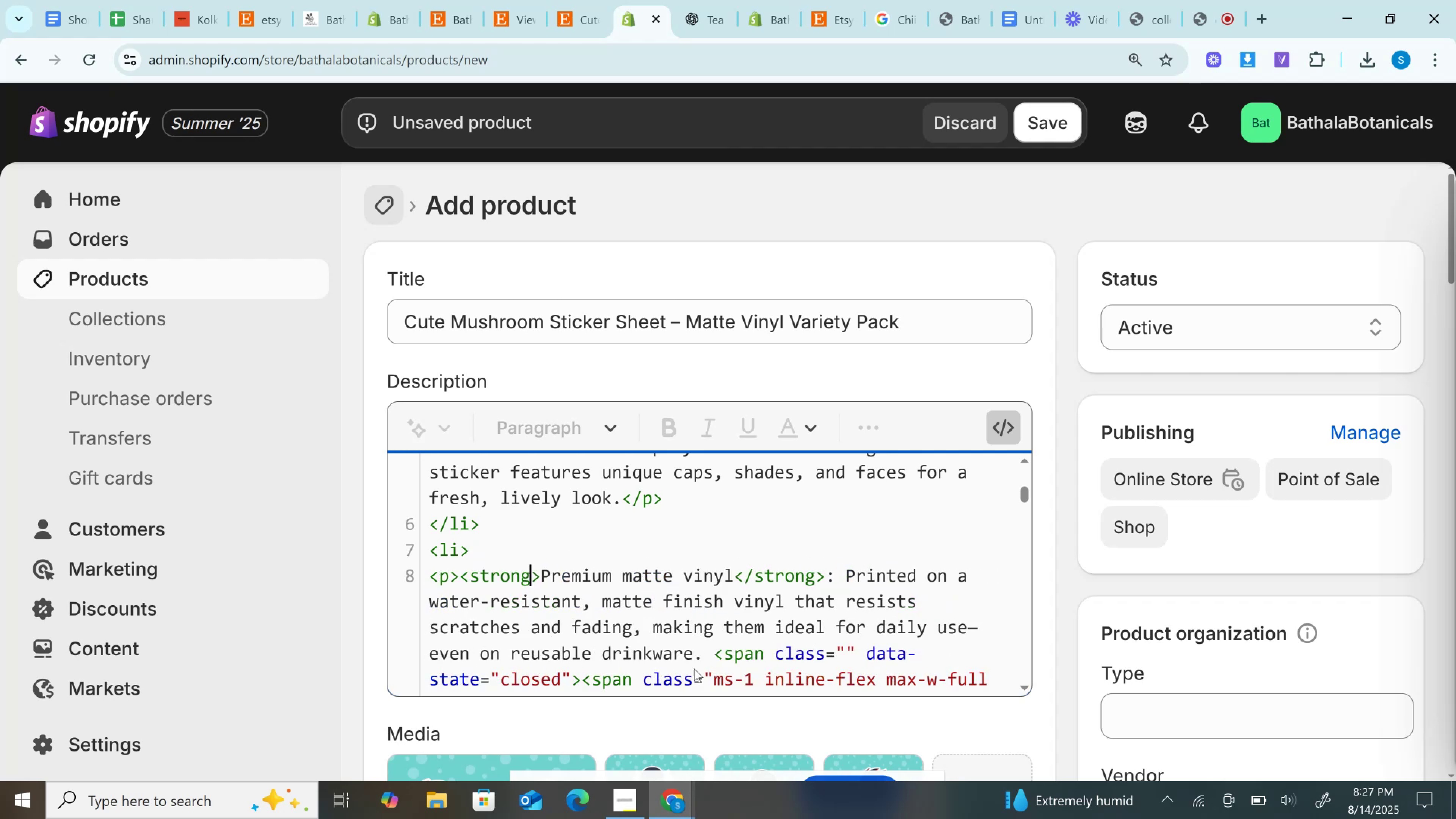 
scroll: coordinate [742, 598], scroll_direction: down, amount: 2.0
 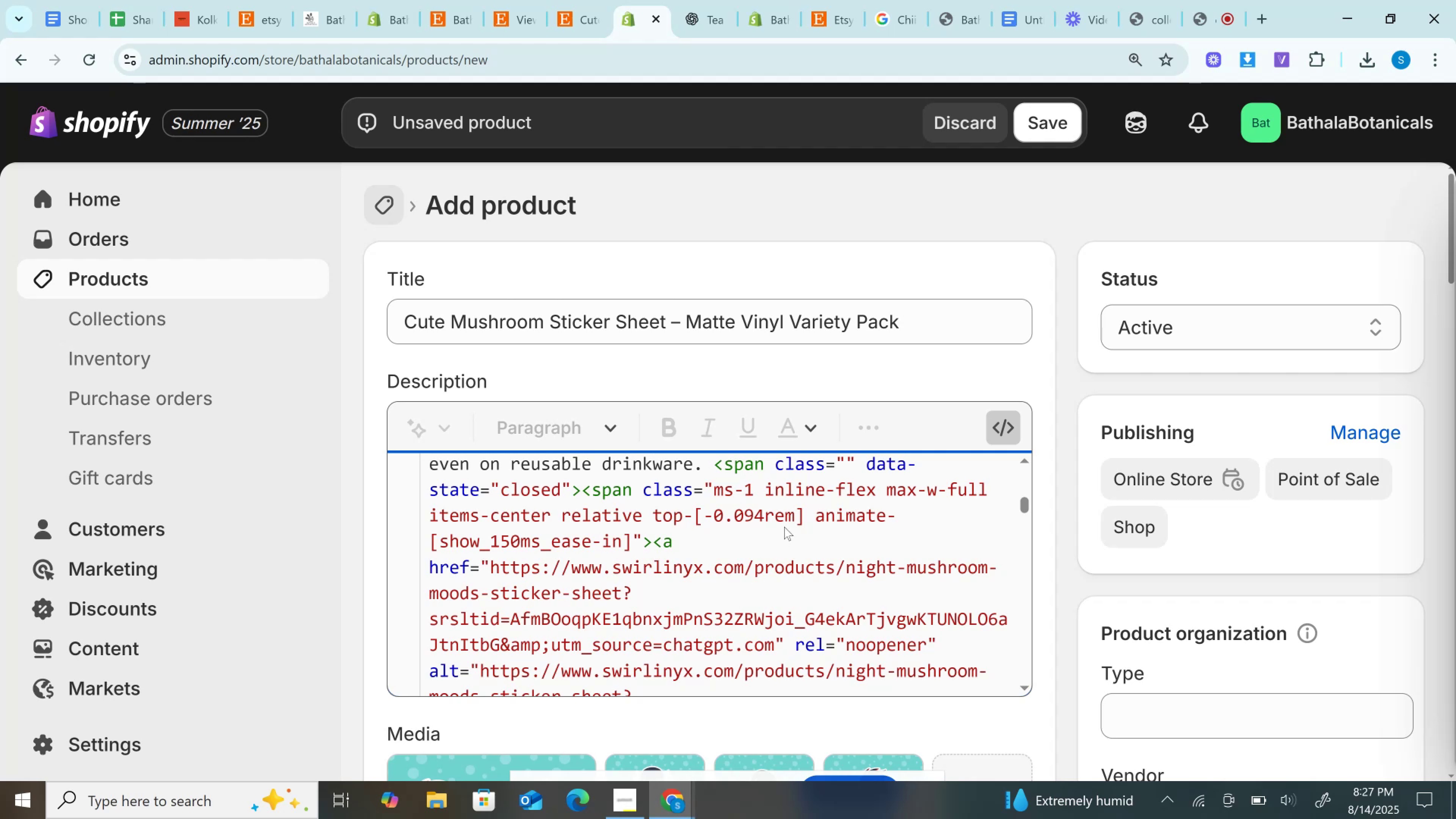 
scroll: coordinate [784, 526], scroll_direction: up, amount: 1.0
 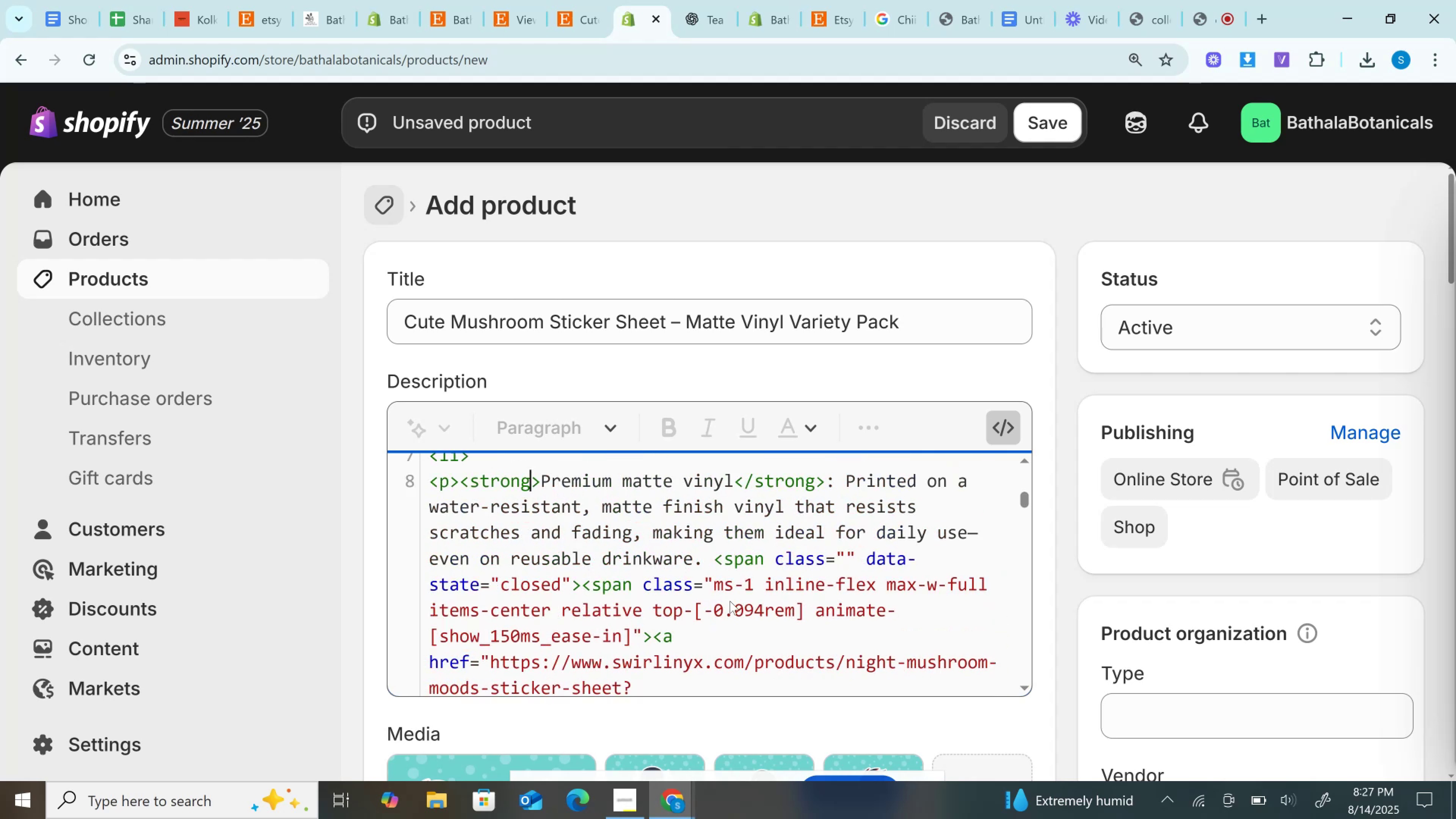 
left_click_drag(start_coordinate=[713, 555], to_coordinate=[735, 552])
 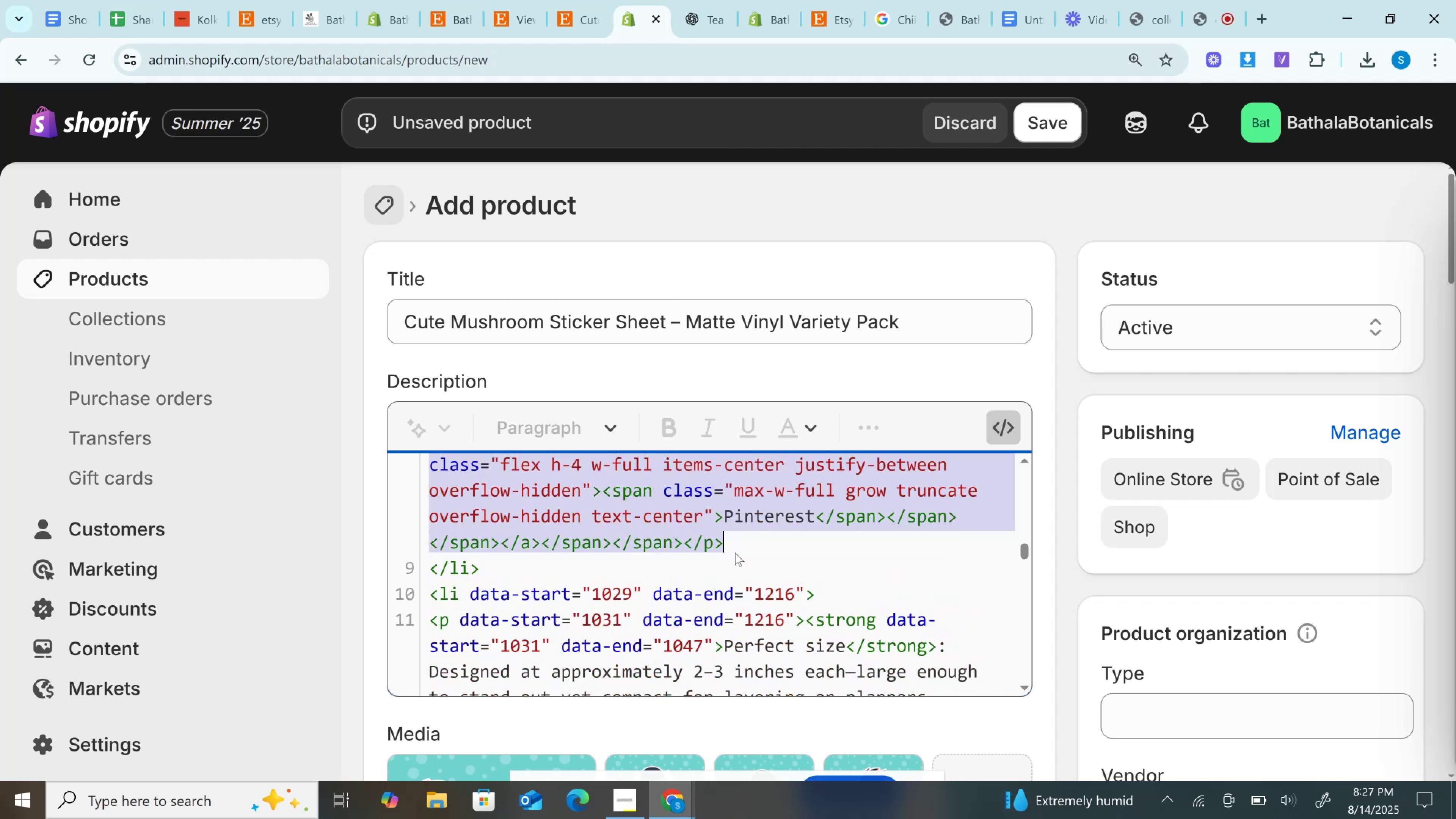 
scroll: coordinate [718, 558], scroll_direction: down, amount: 4.0
 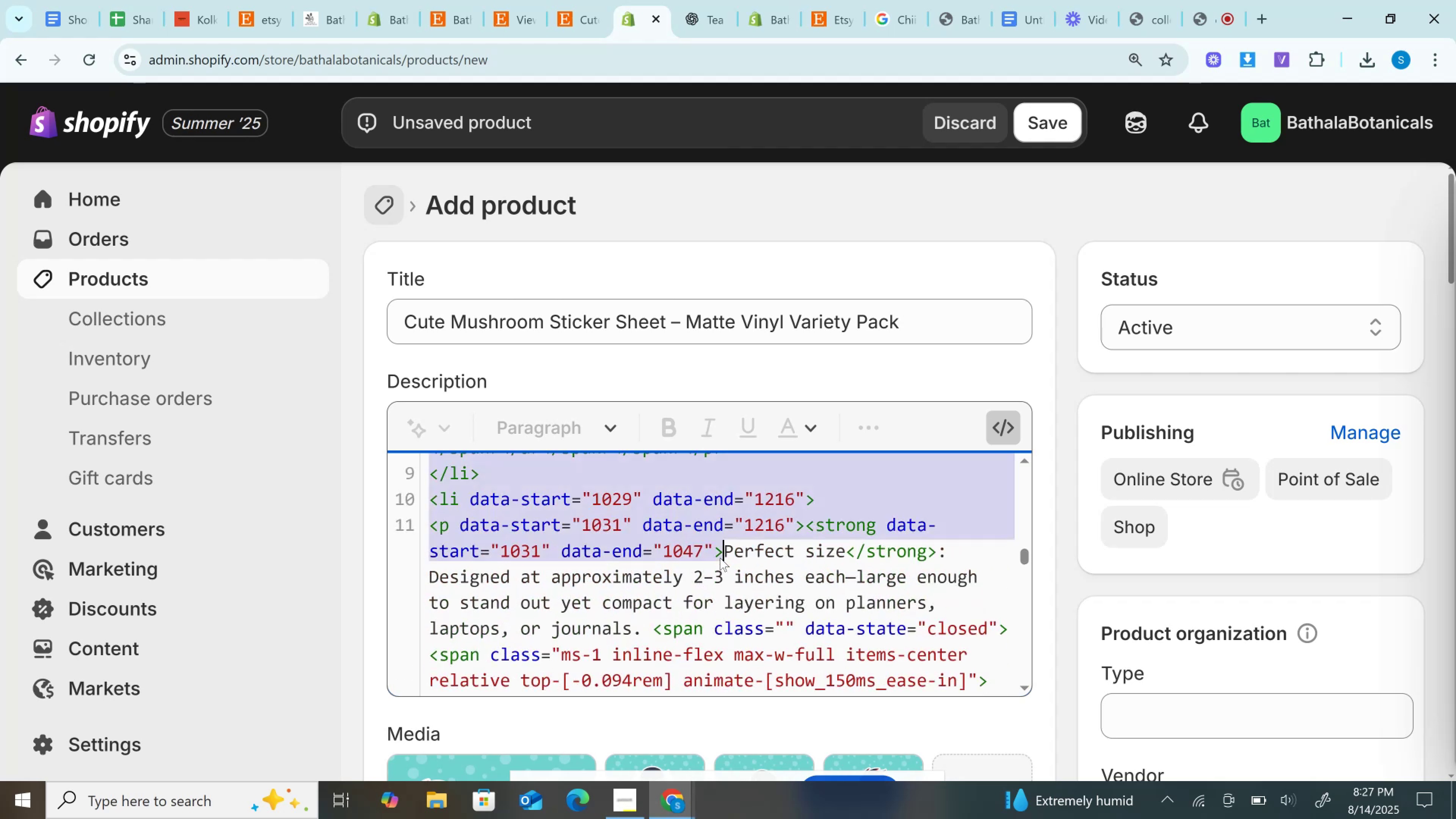 
scroll: coordinate [723, 557], scroll_direction: up, amount: 1.0
 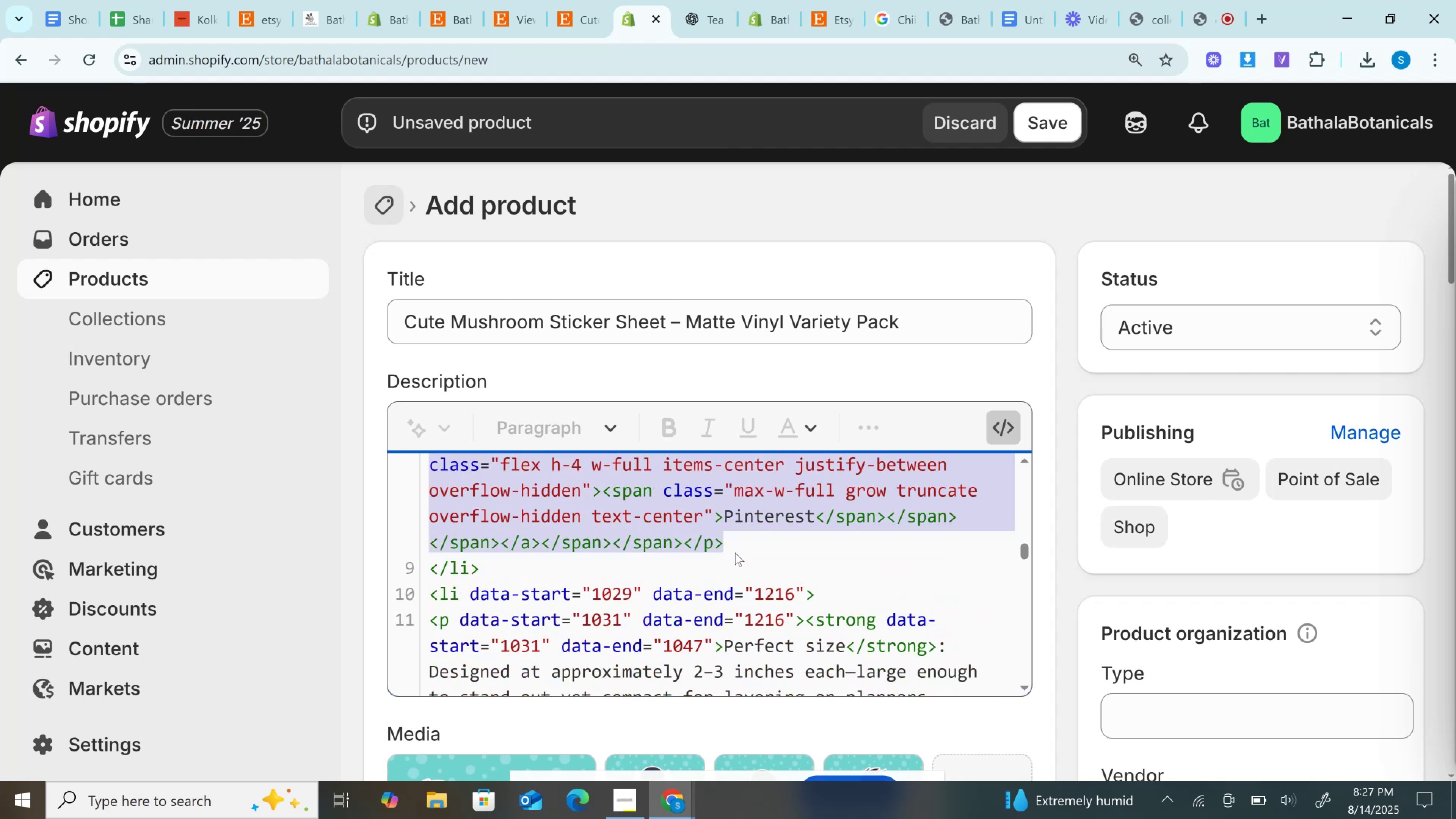 
key(Backspace)
 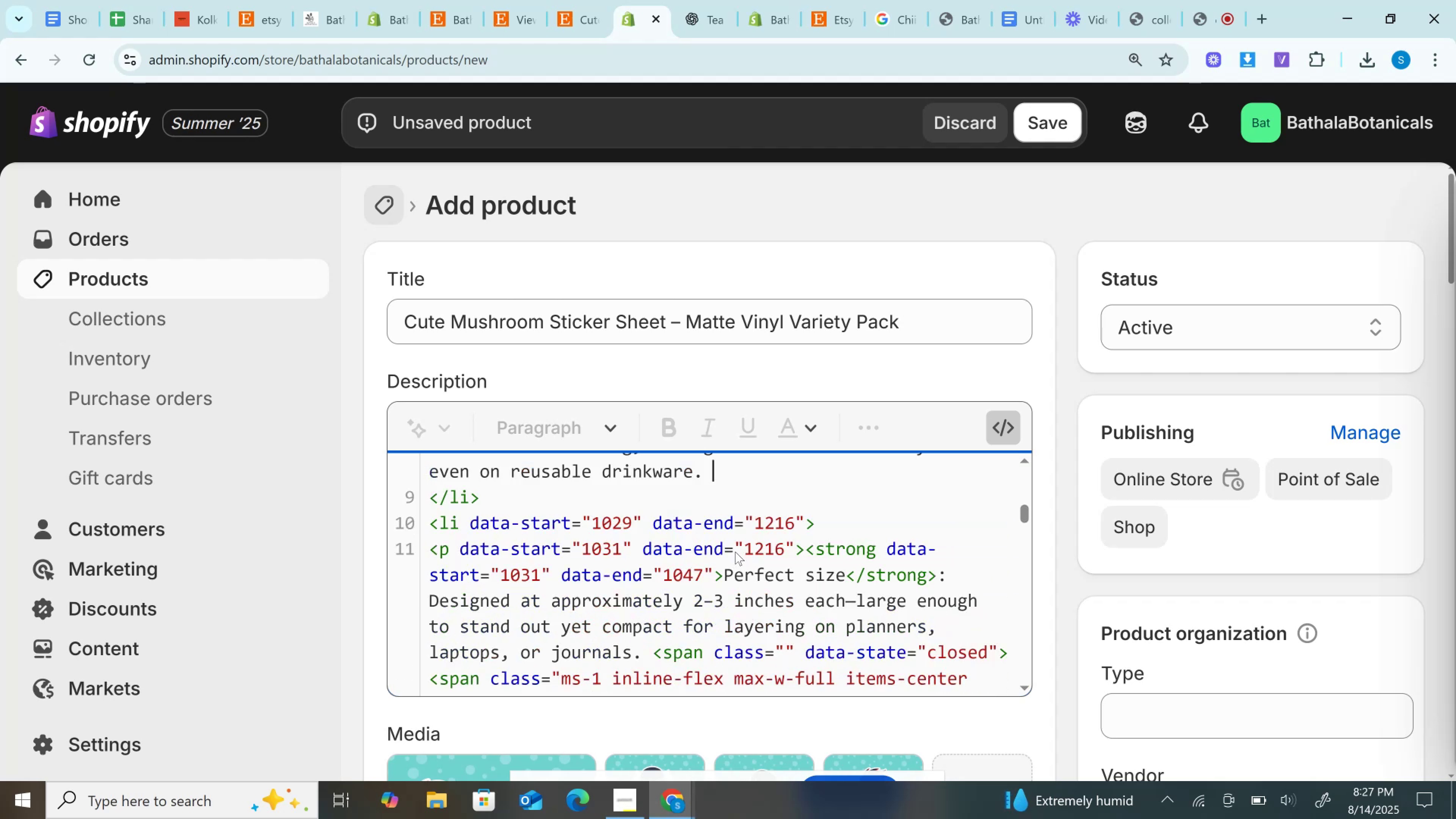 
scroll: coordinate [734, 551], scroll_direction: up, amount: 4.0
 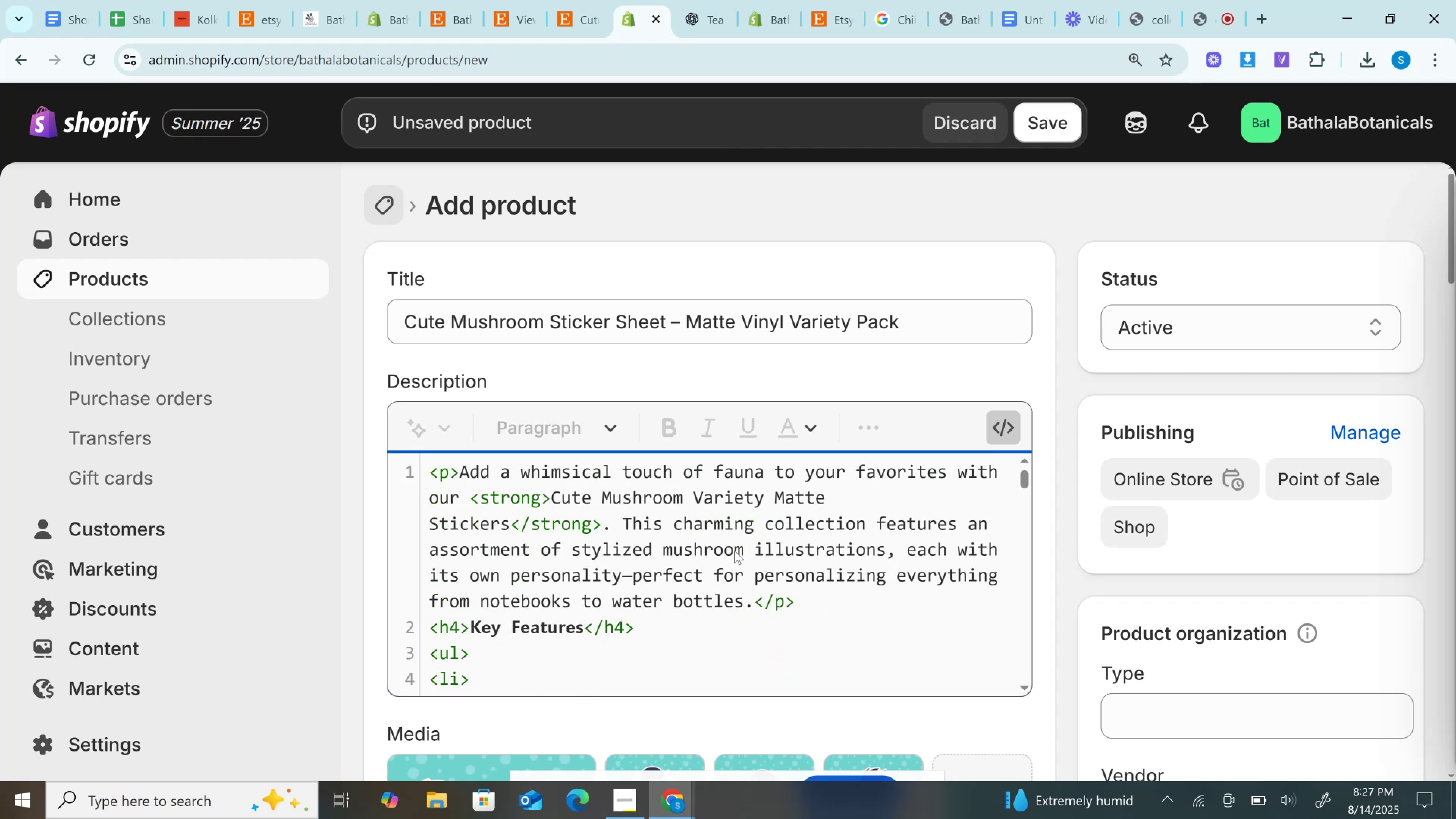 
scroll: coordinate [734, 551], scroll_direction: down, amount: 4.0
 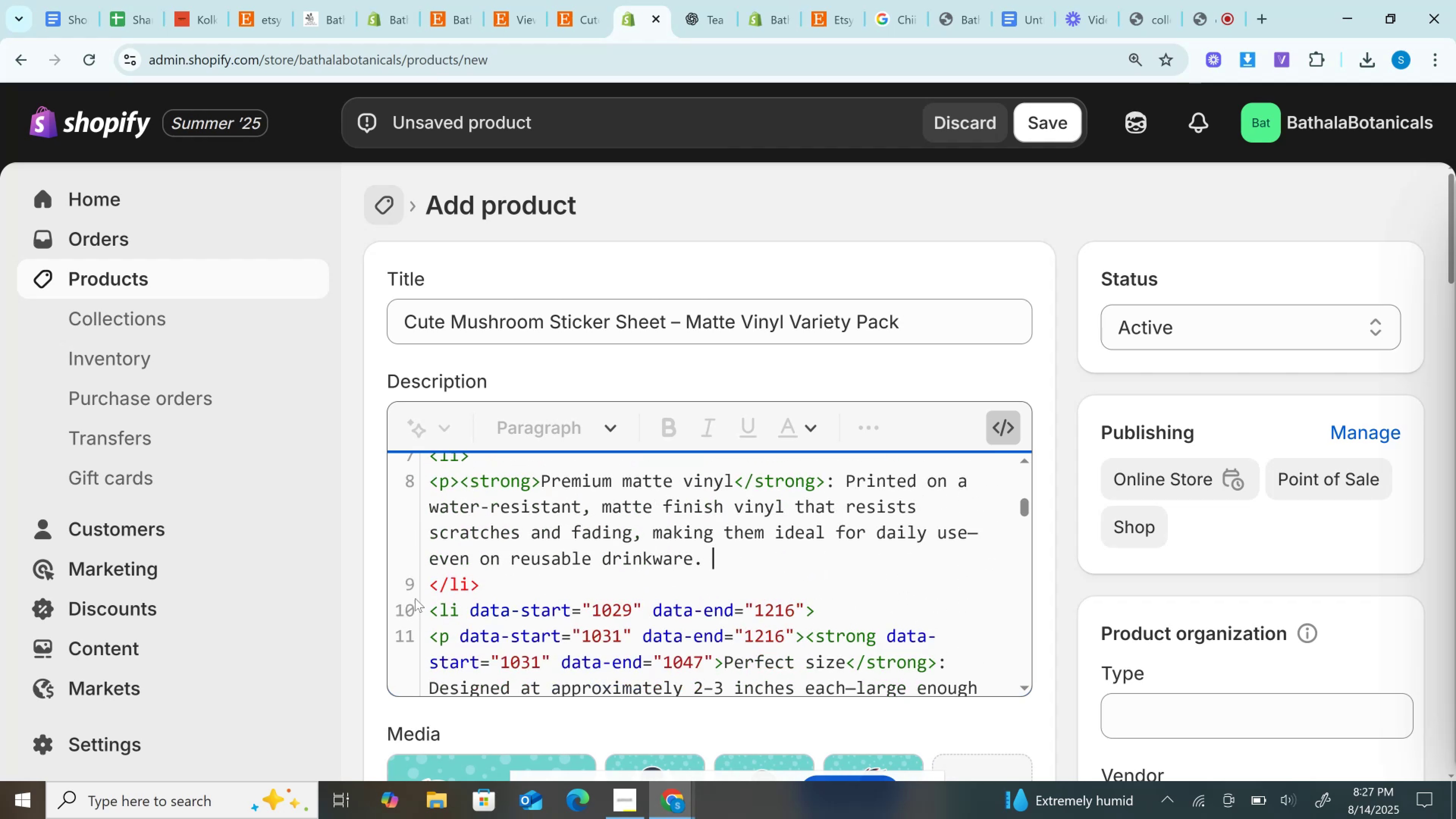 
left_click_drag(start_coordinate=[523, 595], to_coordinate=[381, 592])
 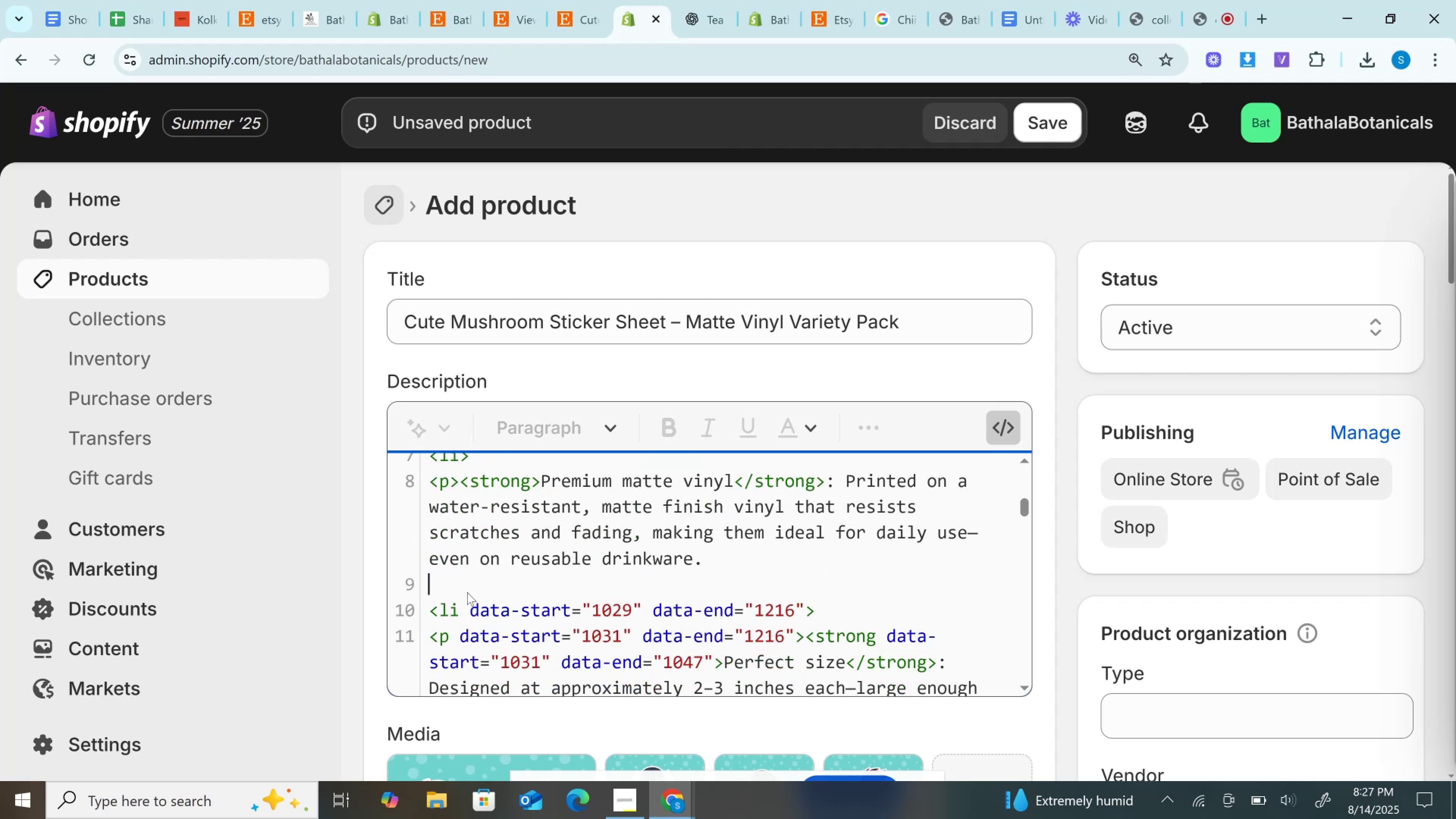 
key(Backspace)
 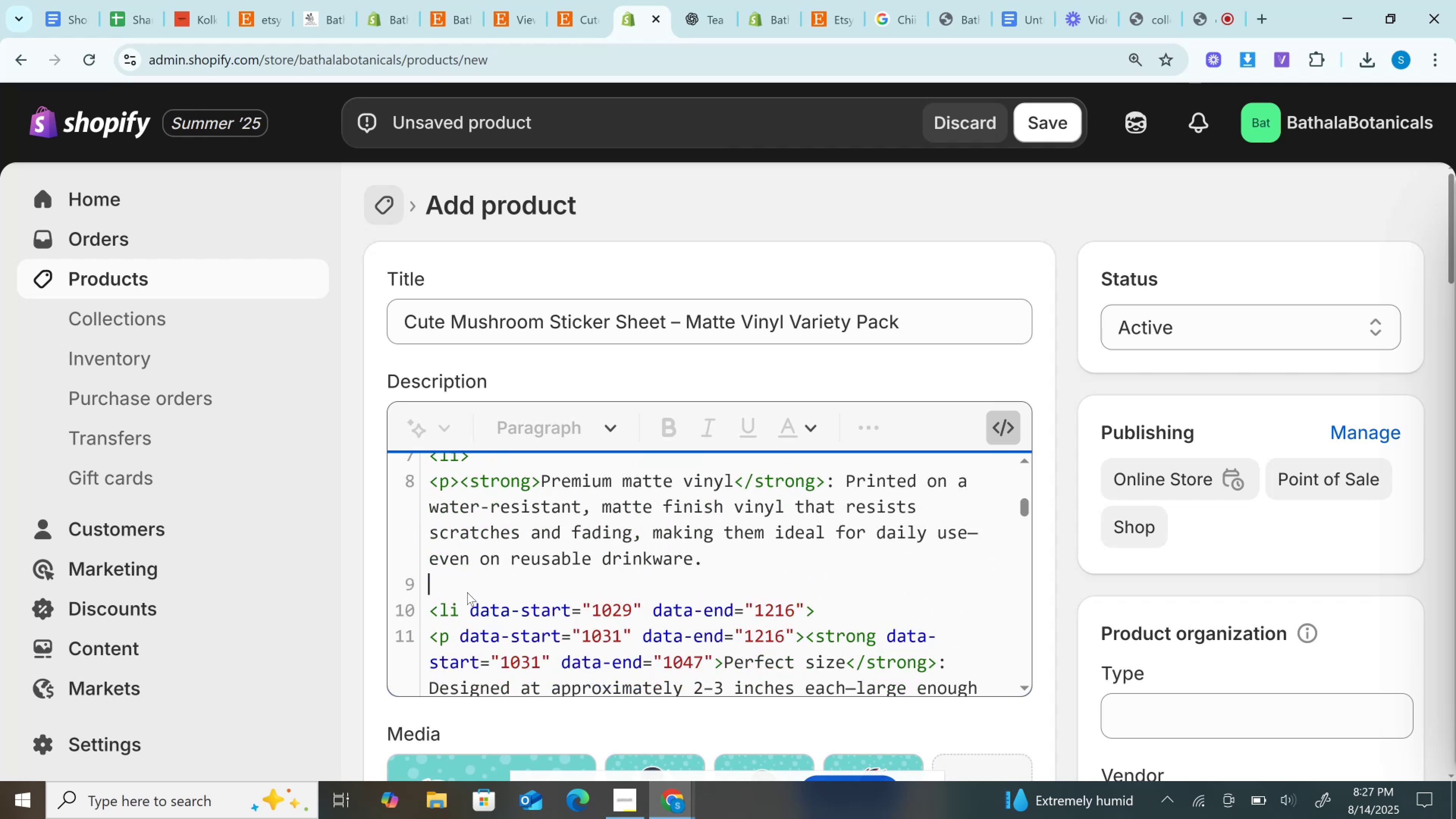 
key(Backspace)
 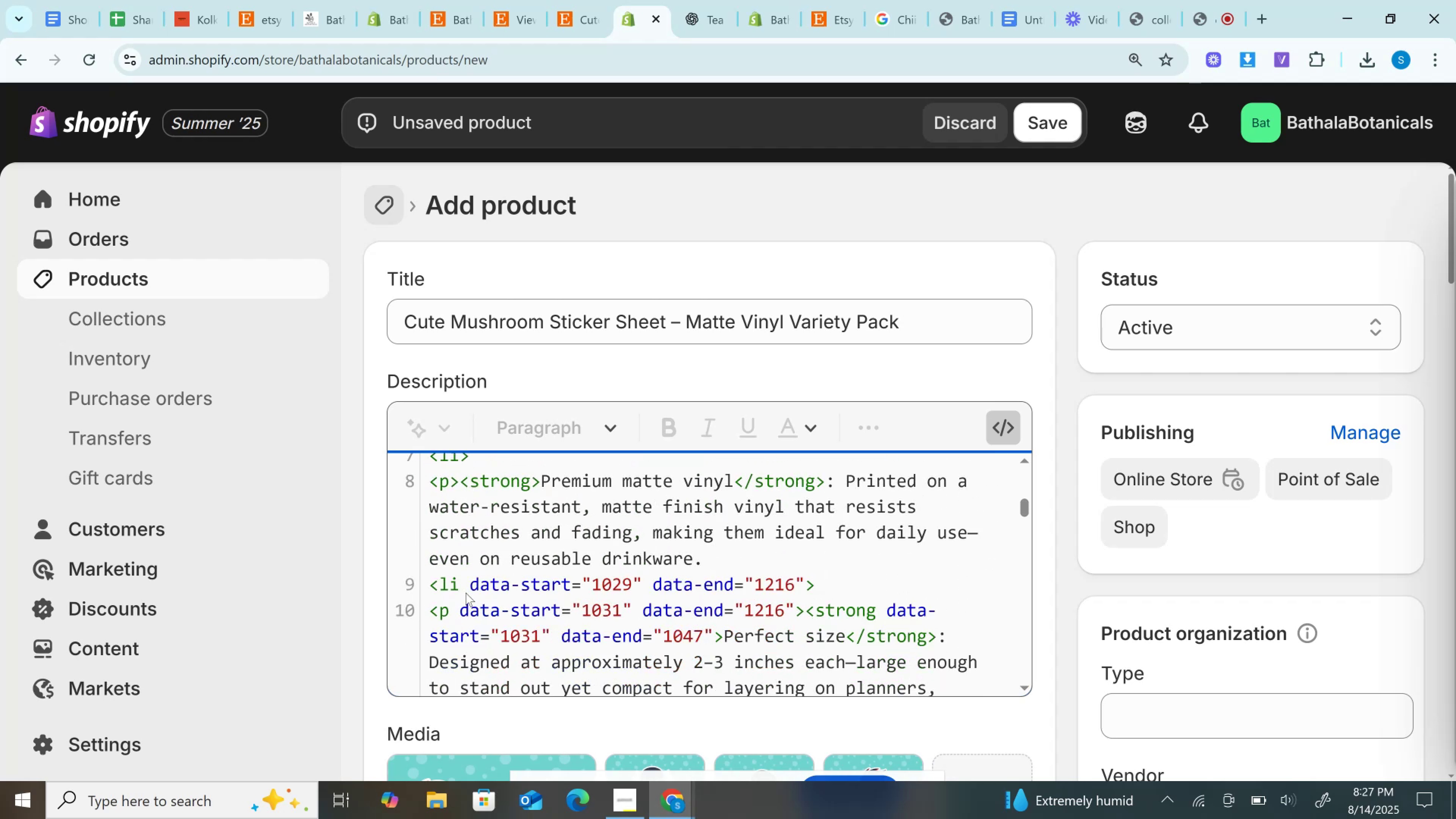 
left_click_drag(start_coordinate=[466, 584], to_coordinate=[809, 581])
 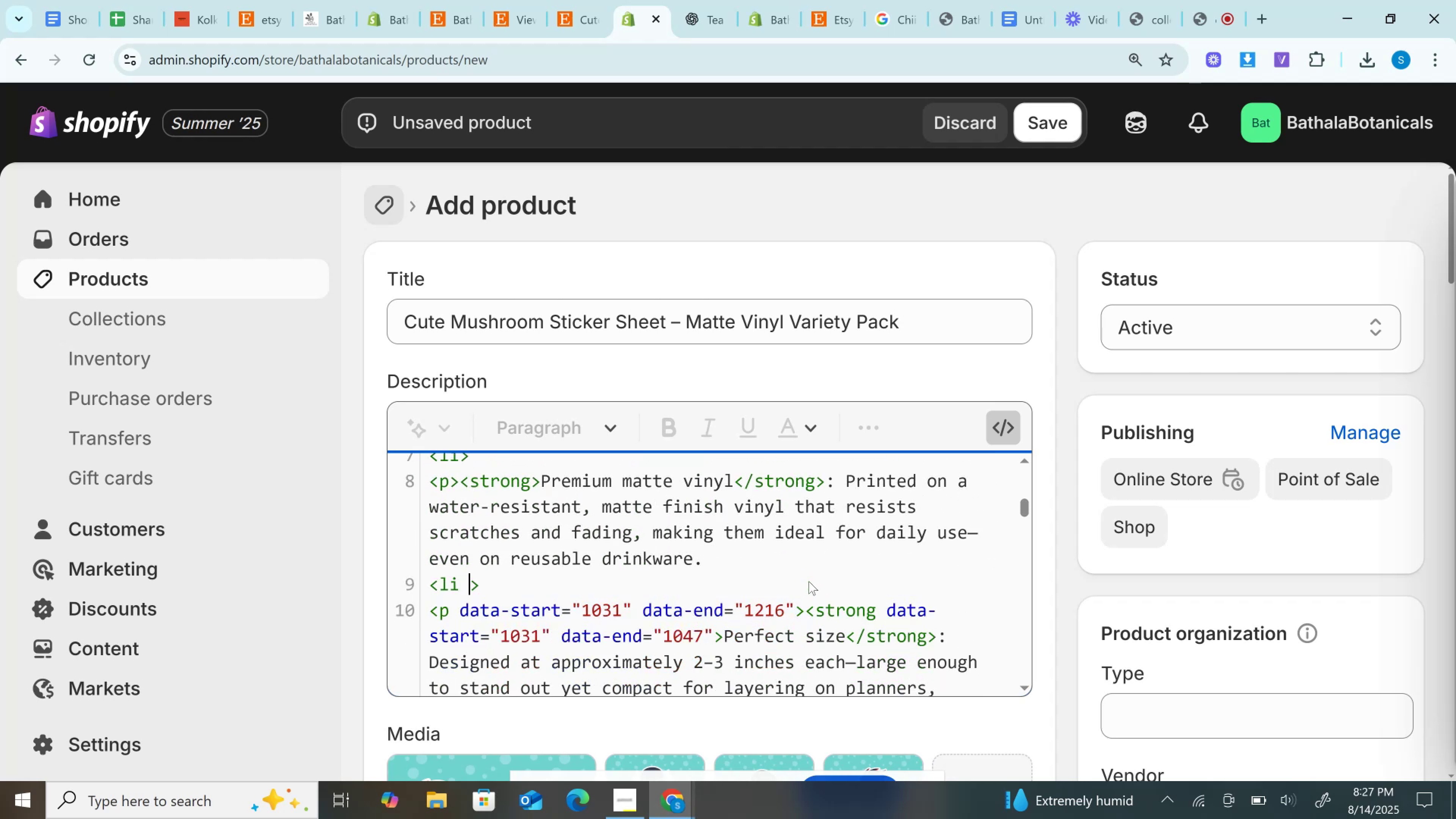 
key(Backspace)
 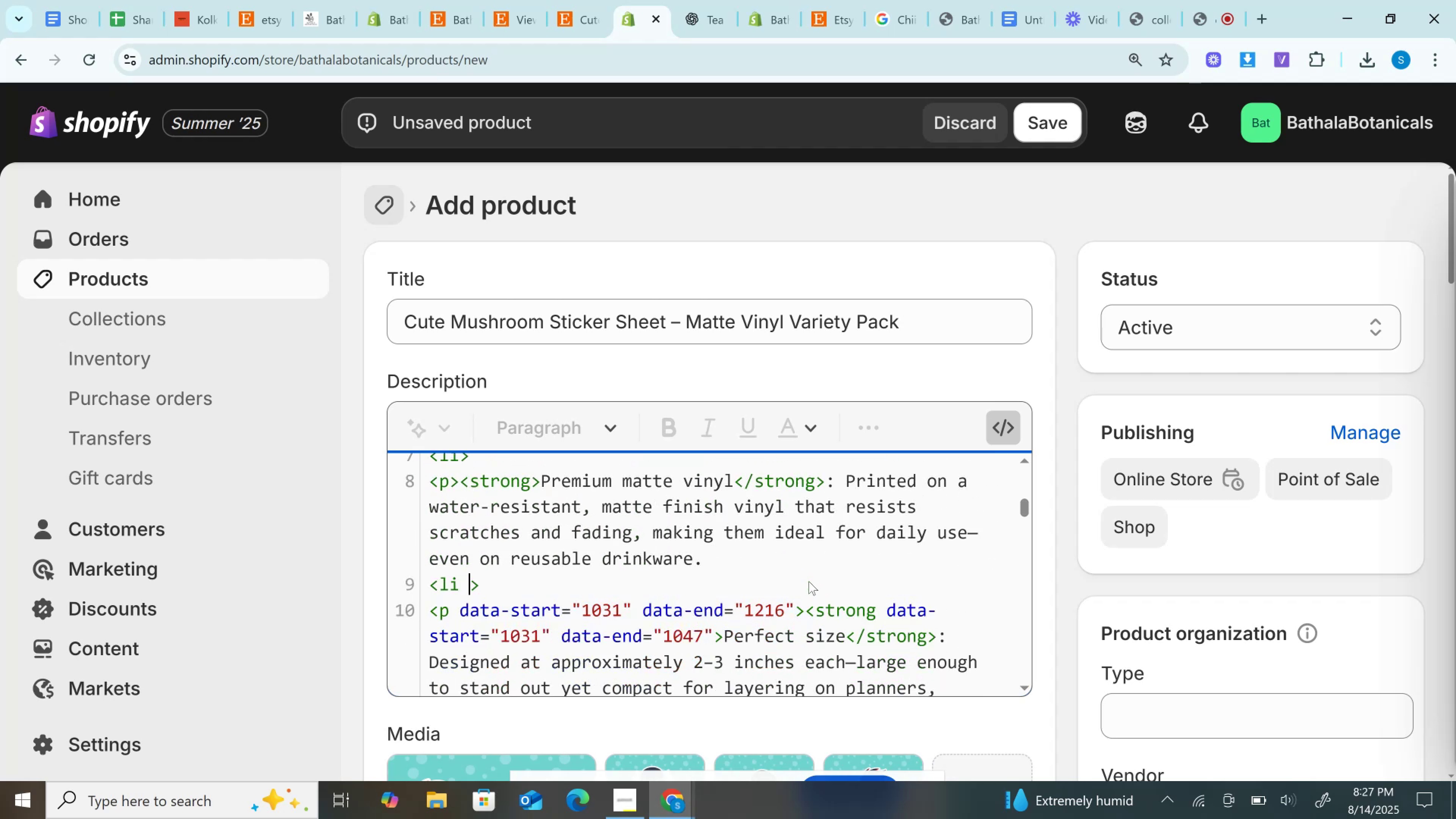 
key(Backspace)
 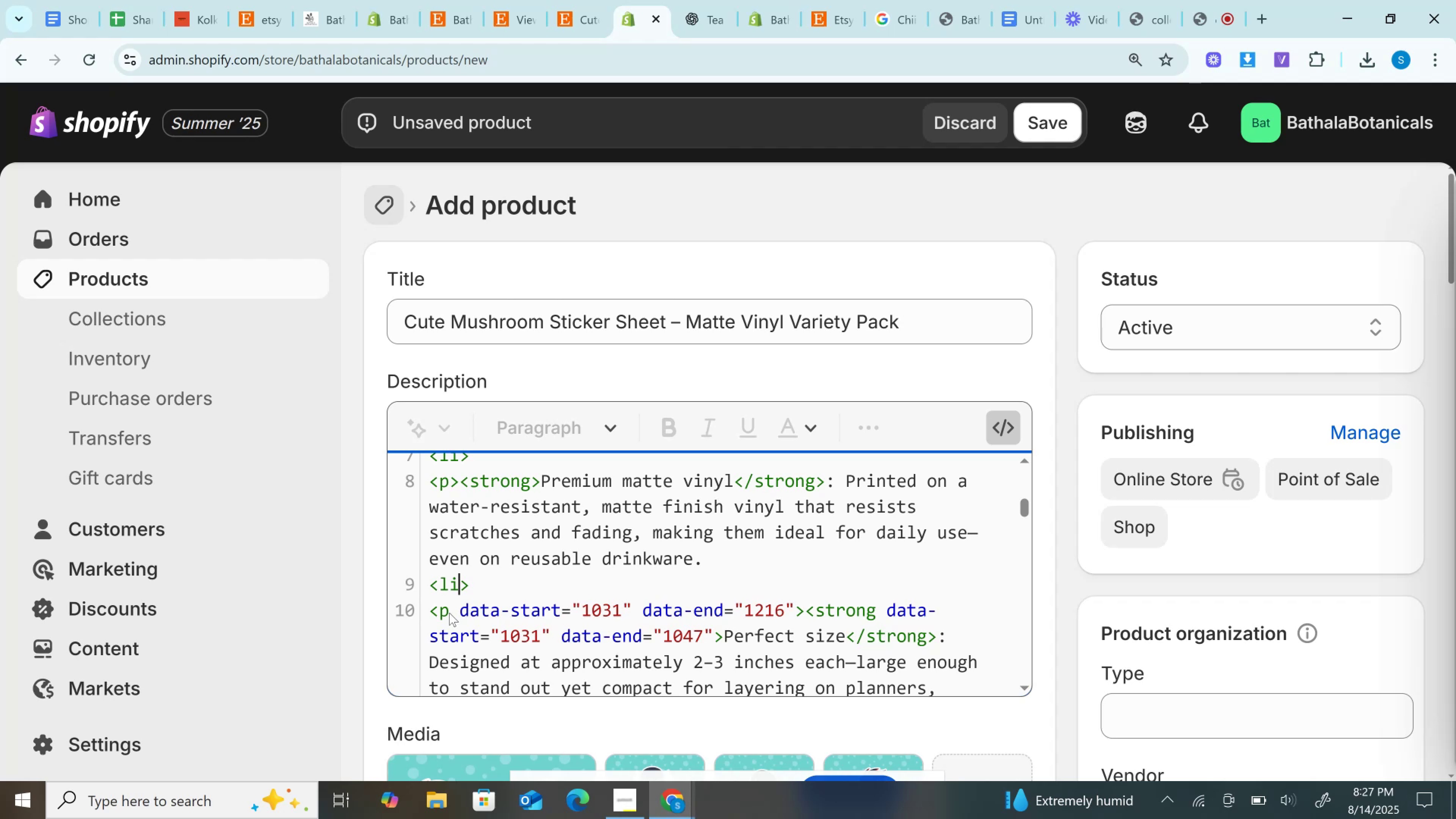 
left_click_drag(start_coordinate=[448, 613], to_coordinate=[794, 607])
 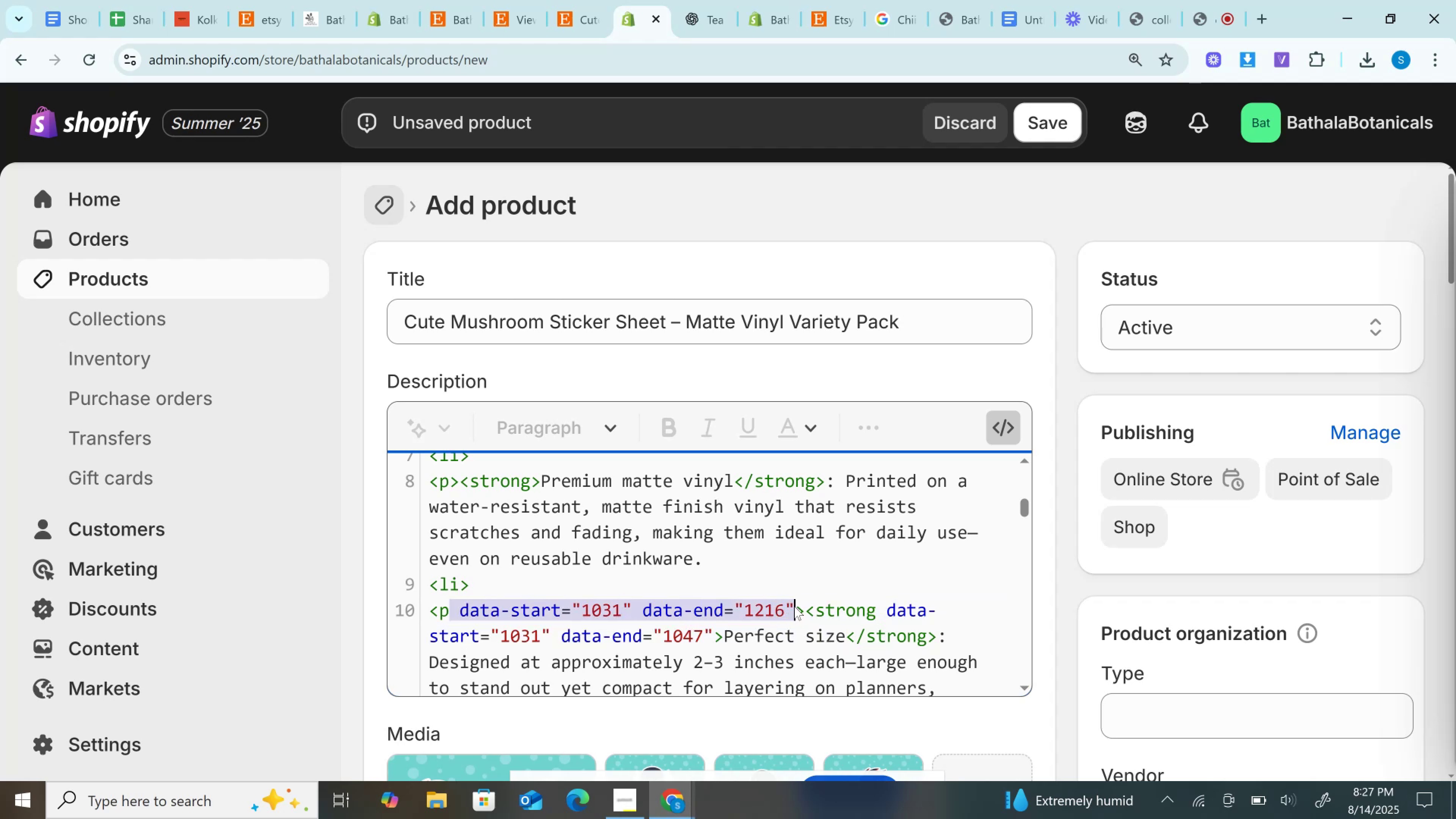 
key(Backspace)
 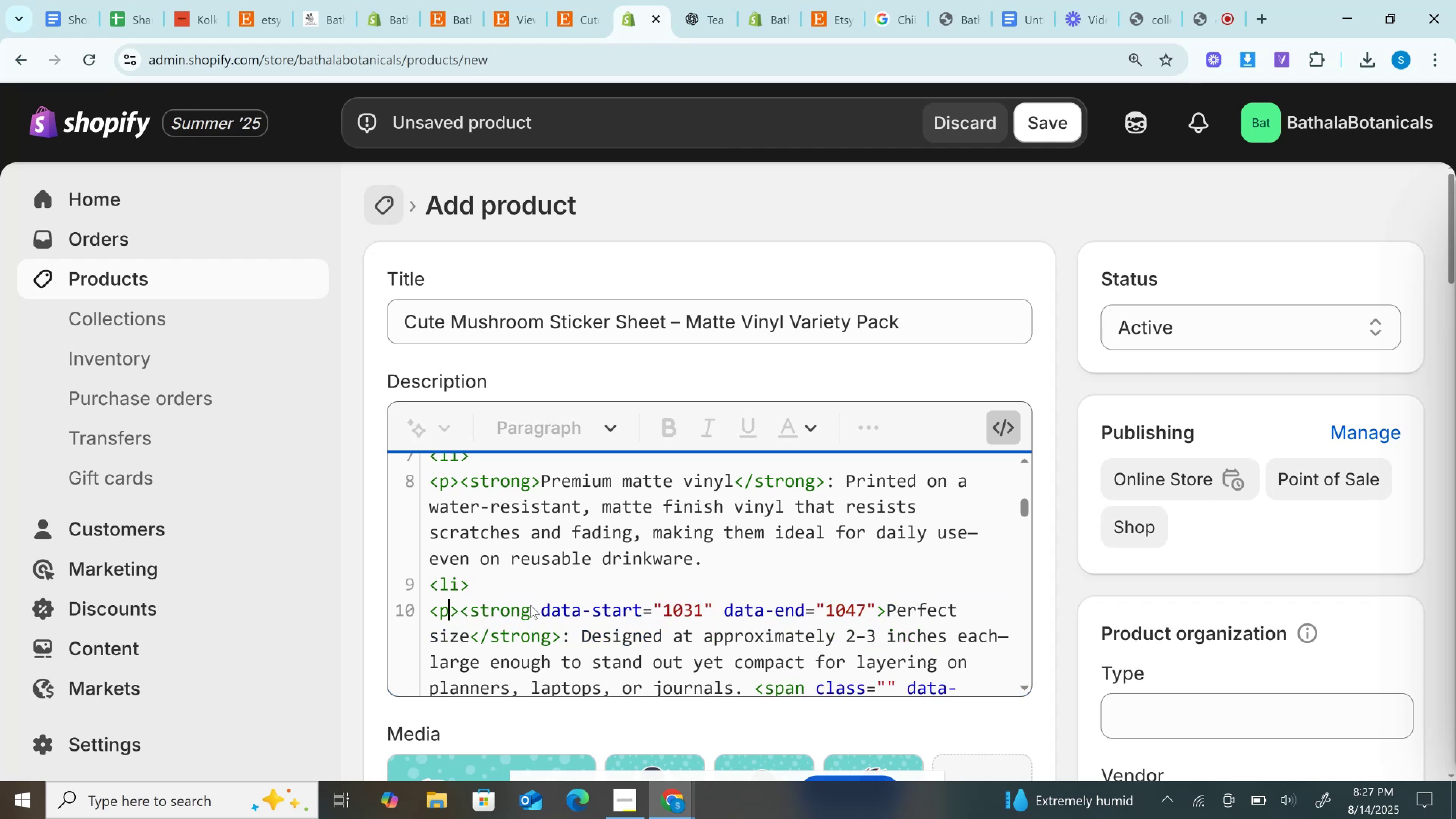 
left_click([523, 609])
 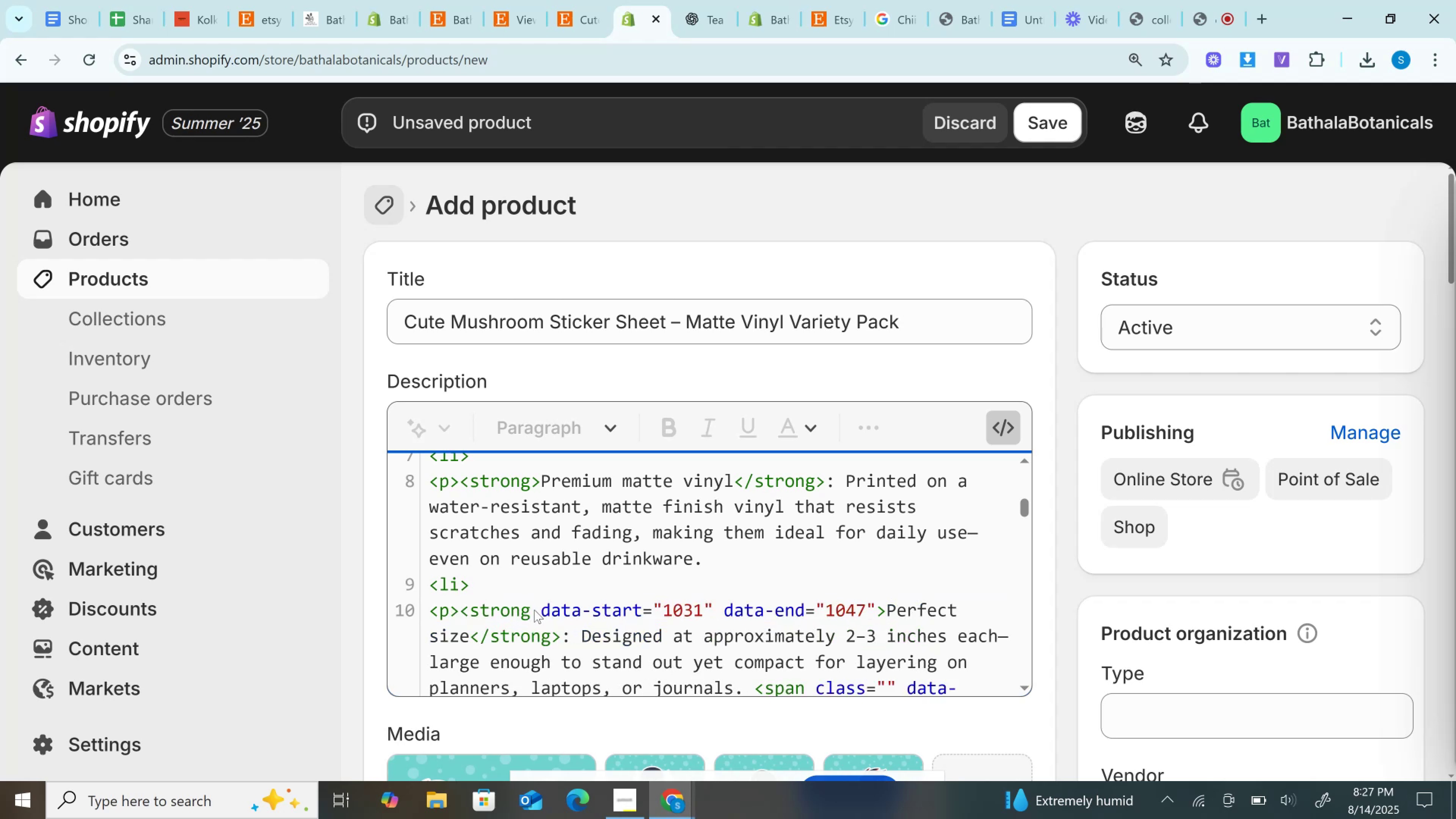 
left_click([534, 610])
 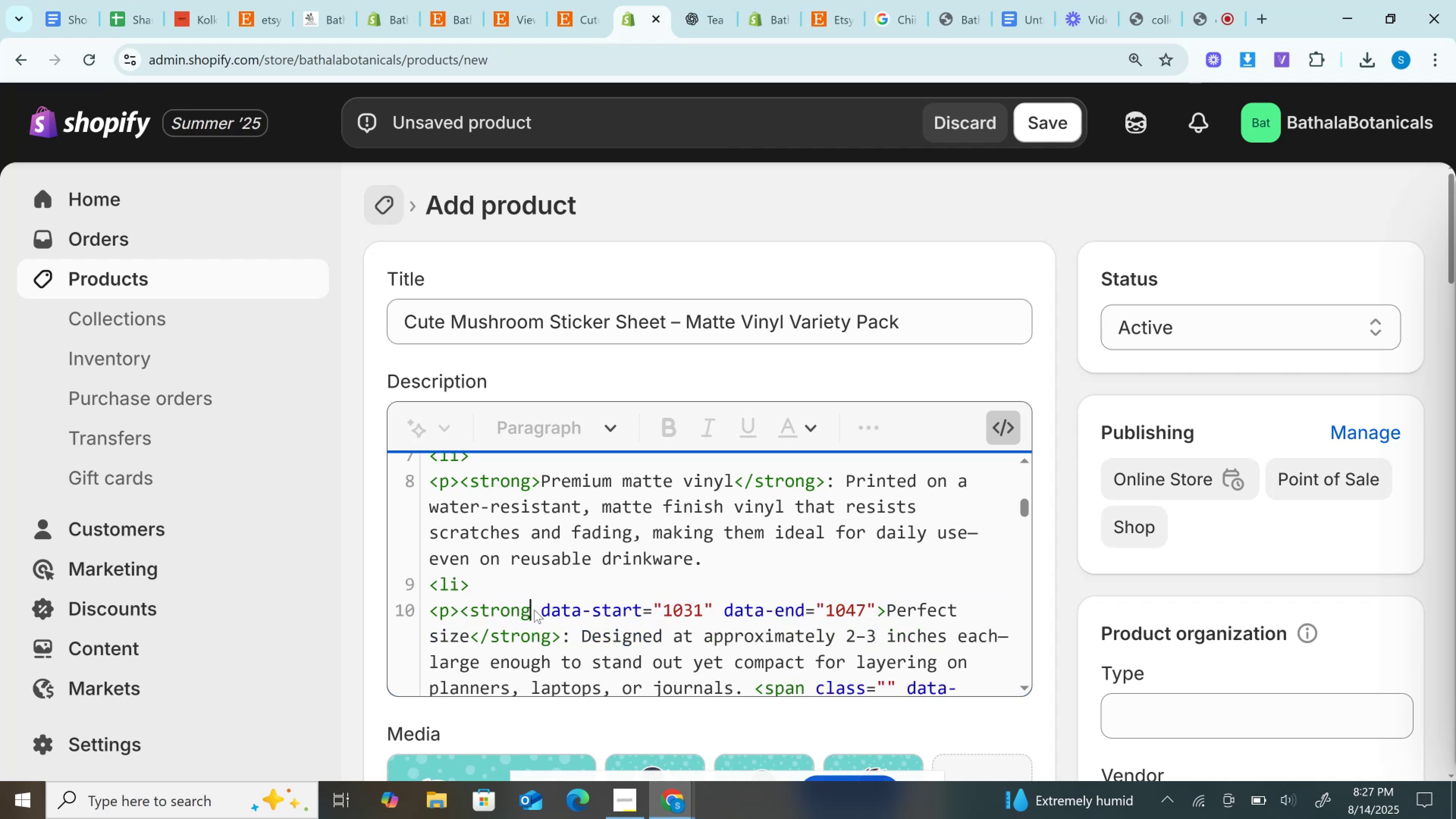 
left_click_drag(start_coordinate=[534, 610], to_coordinate=[877, 620])
 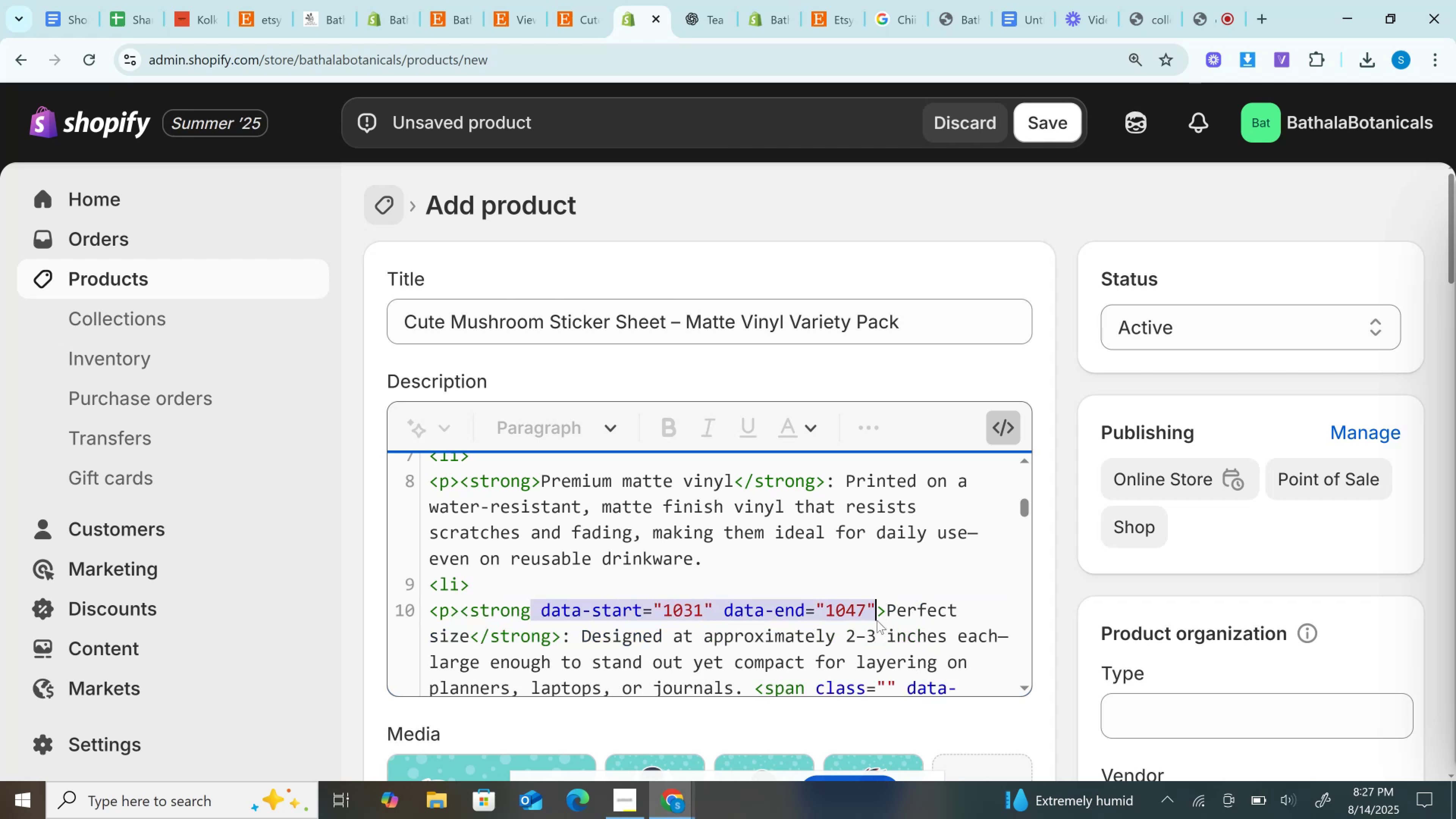 
key(Backspace)
 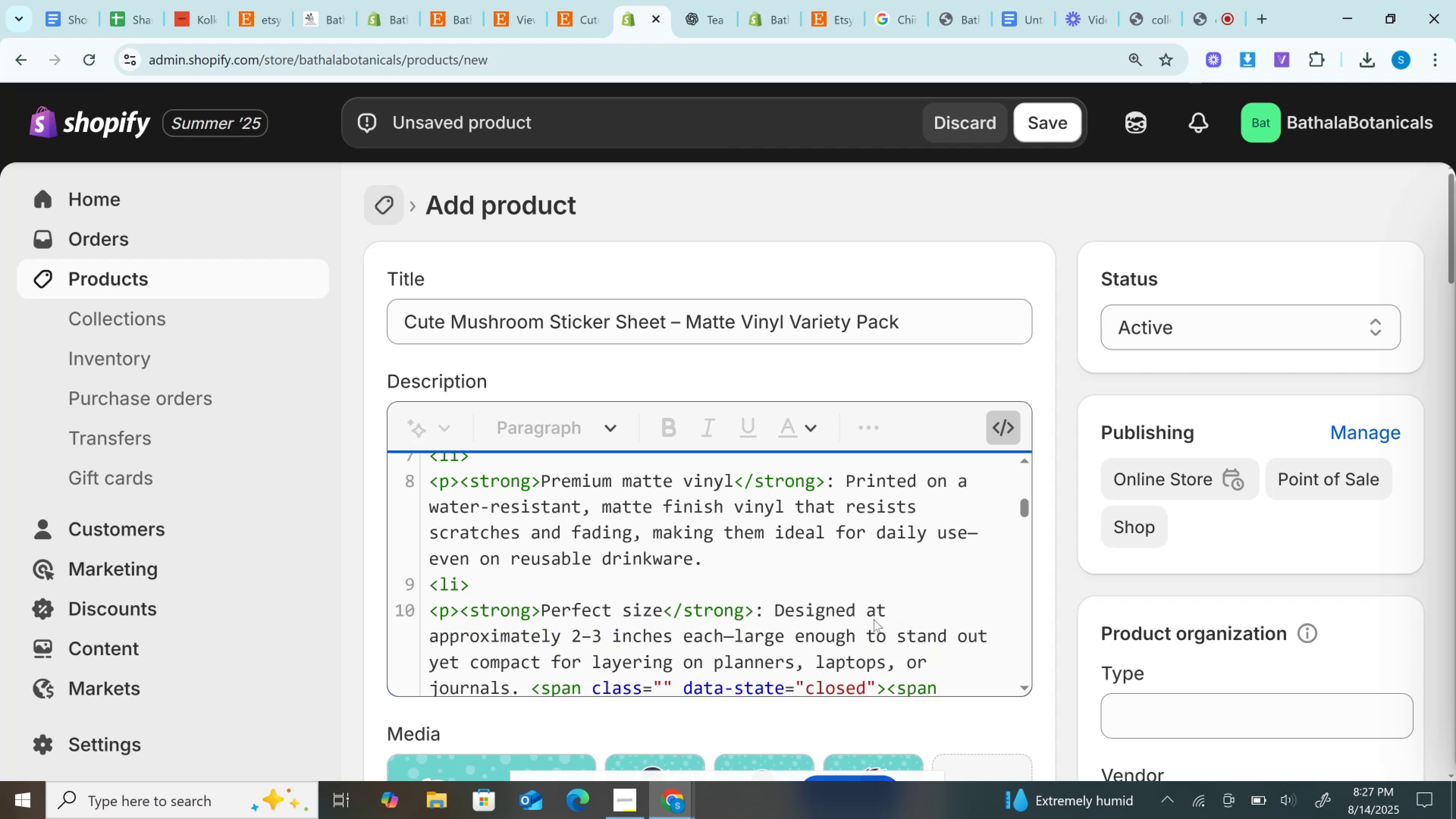 
scroll: coordinate [874, 619], scroll_direction: down, amount: 1.0
 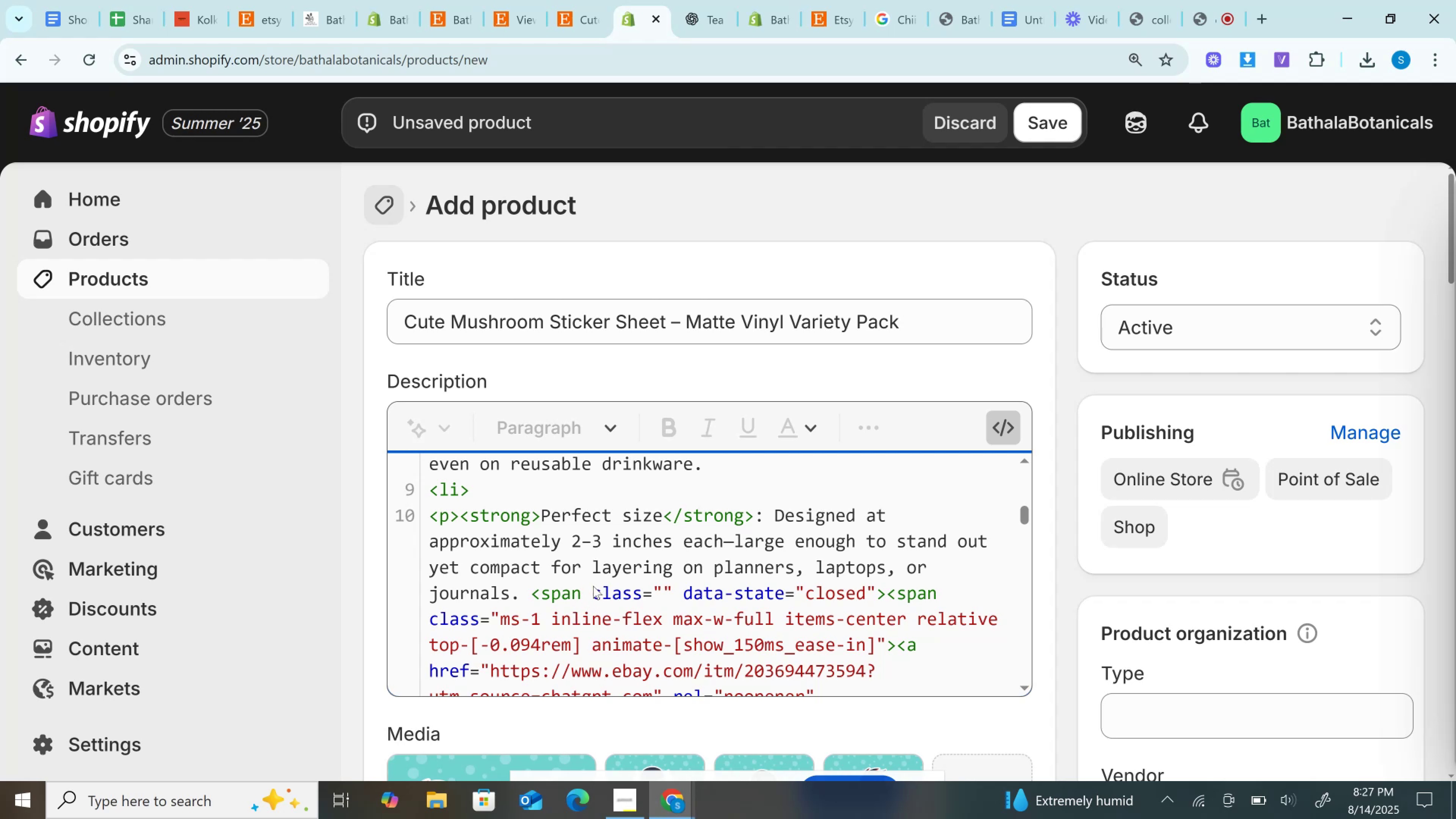 
left_click_drag(start_coordinate=[593, 583], to_coordinate=[874, 597])
 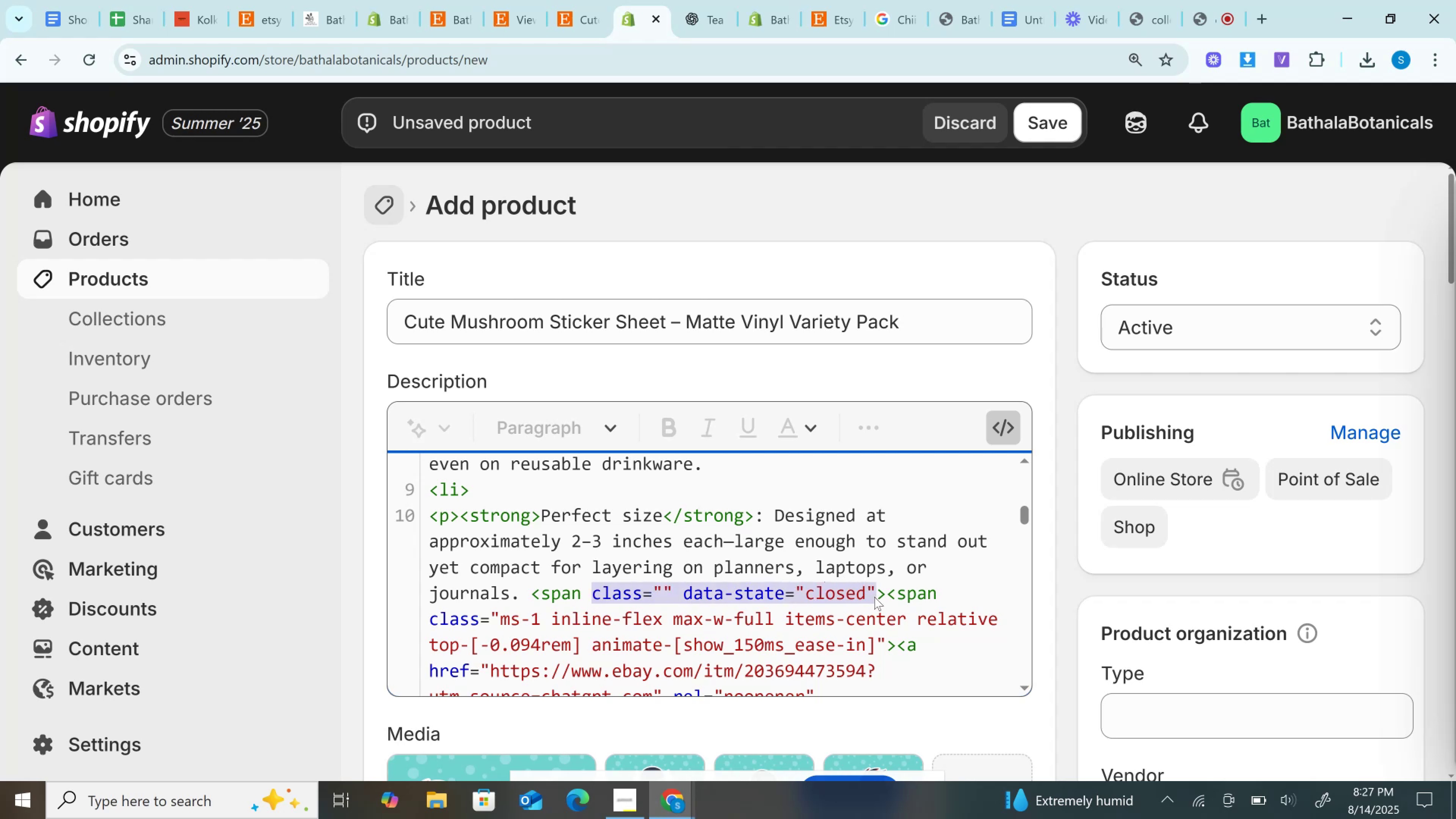 
key(Backspace)
 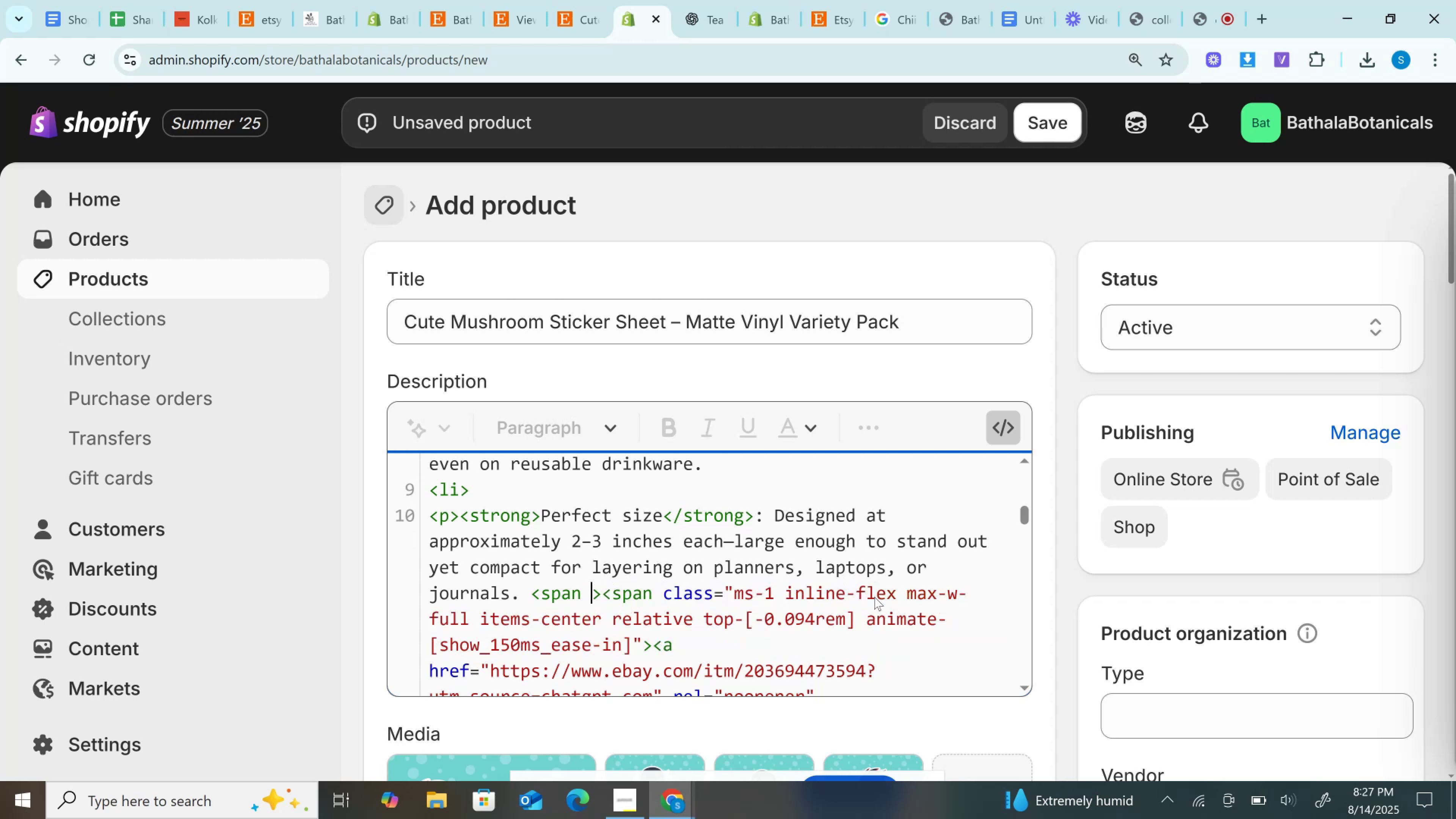 
key(Backspace)
 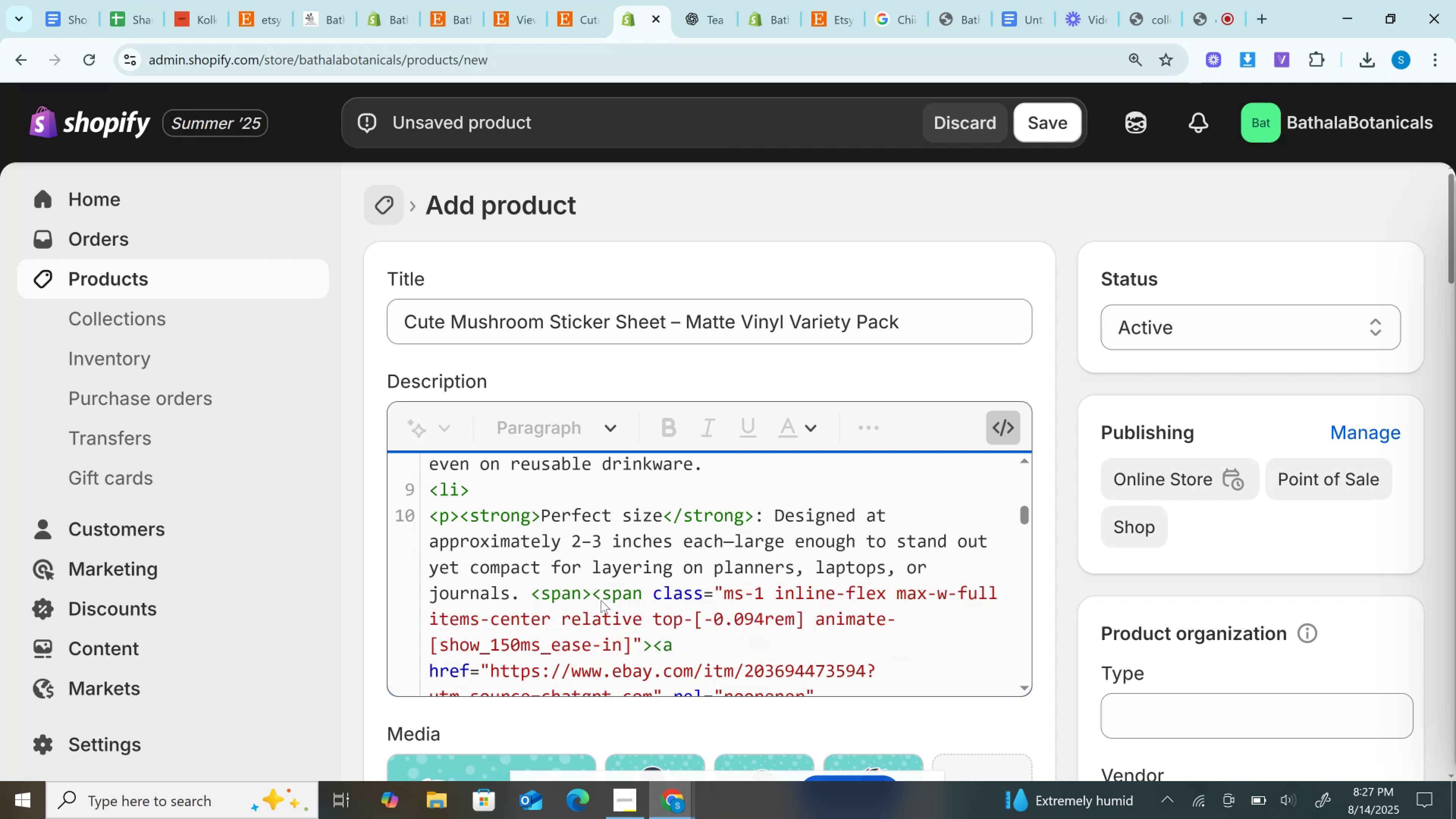 
left_click_drag(start_coordinate=[588, 598], to_coordinate=[758, 559])
 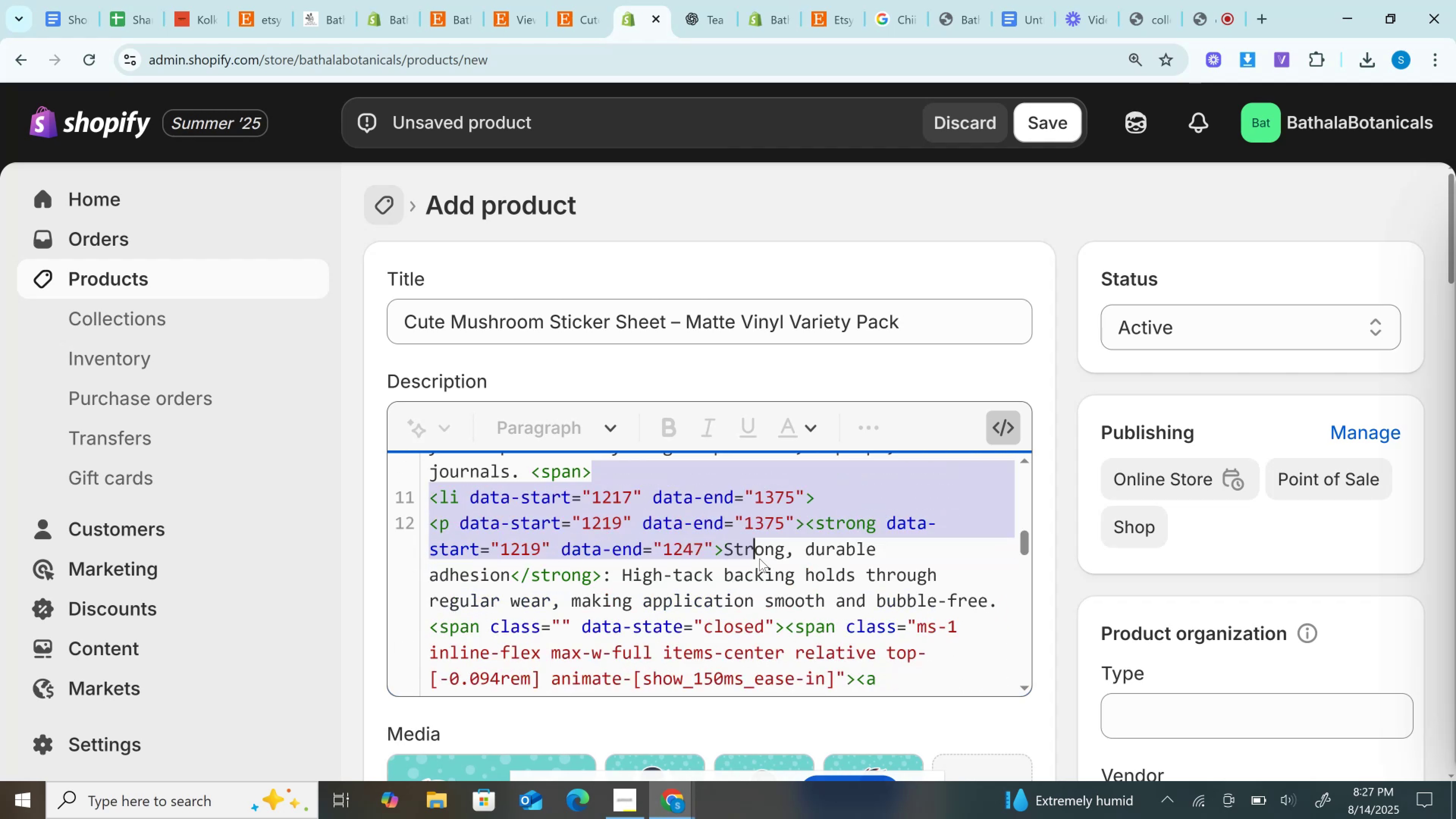 
scroll: coordinate [683, 601], scroll_direction: down, amount: 9.0
 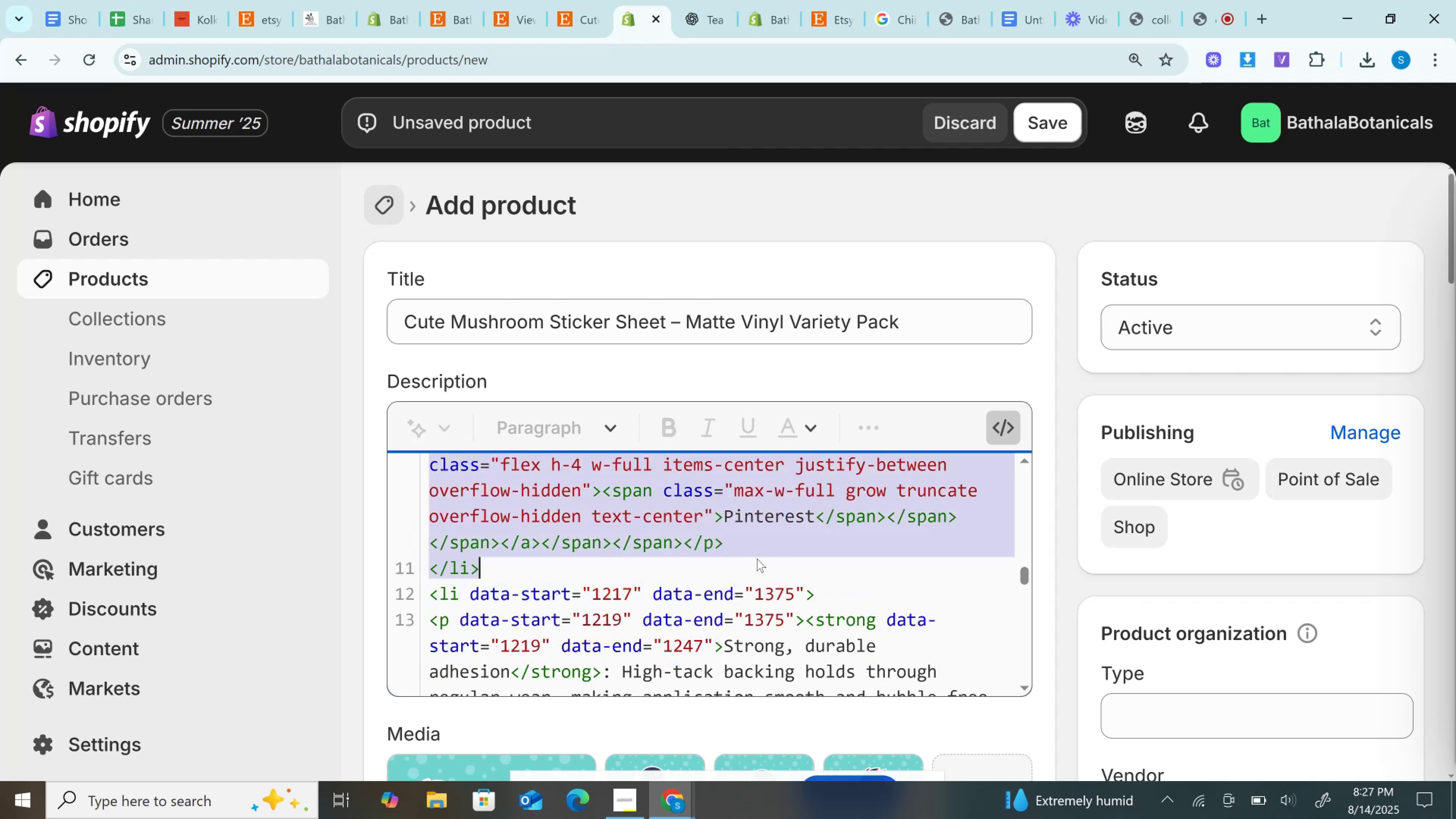 
key(Backspace)
 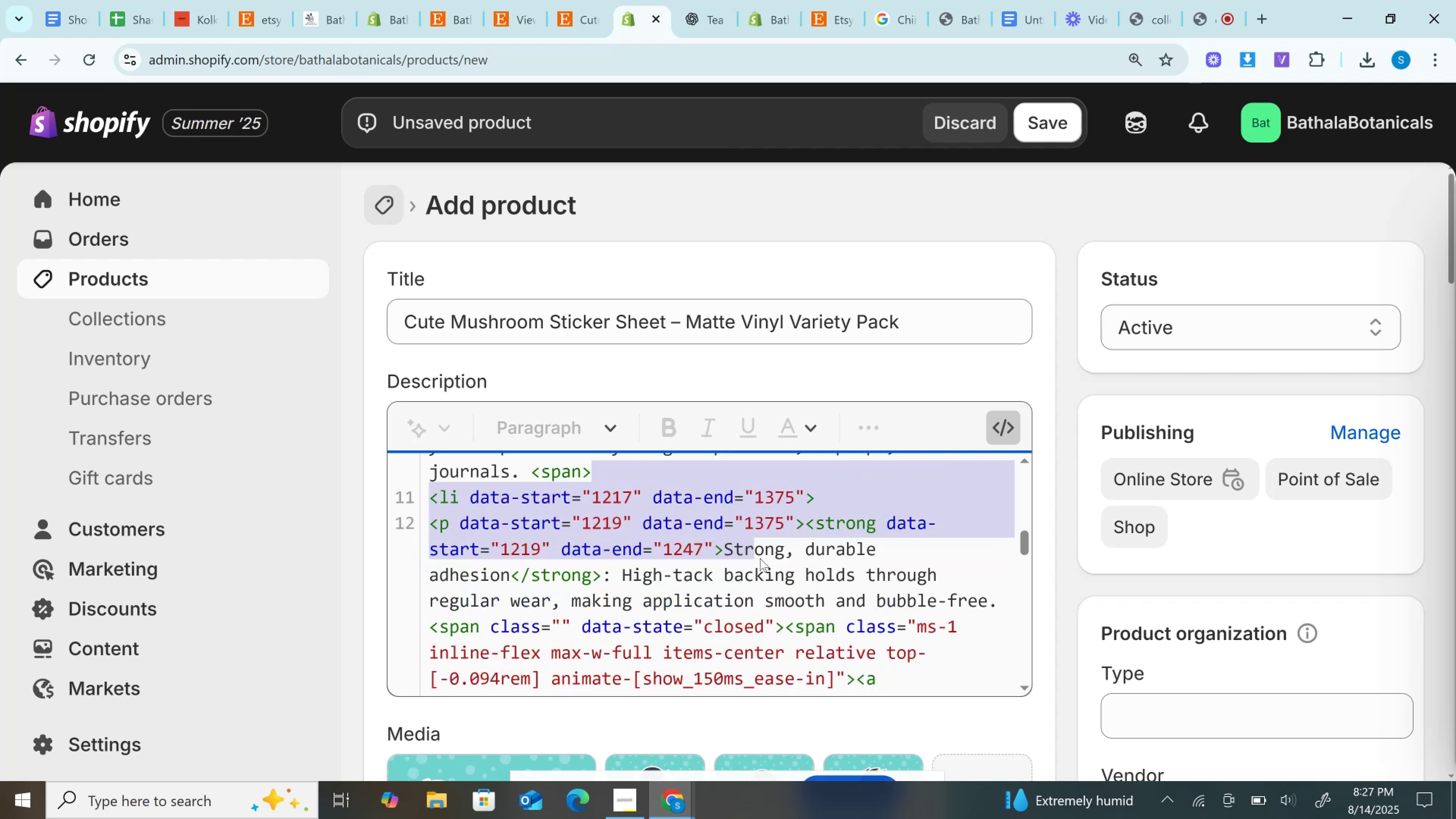 
scroll: coordinate [759, 556], scroll_direction: up, amount: 1.0
 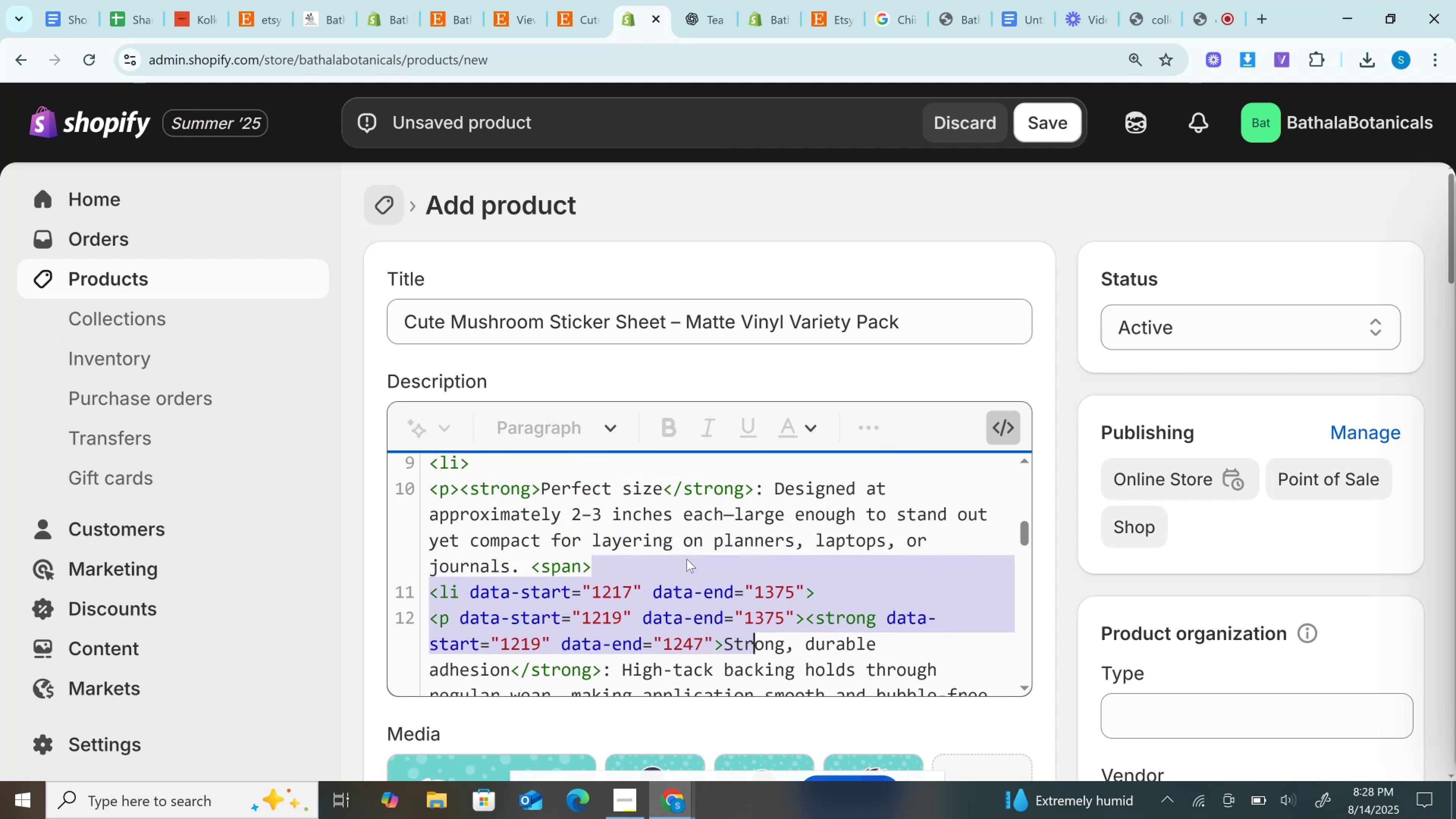 
left_click([687, 560])
 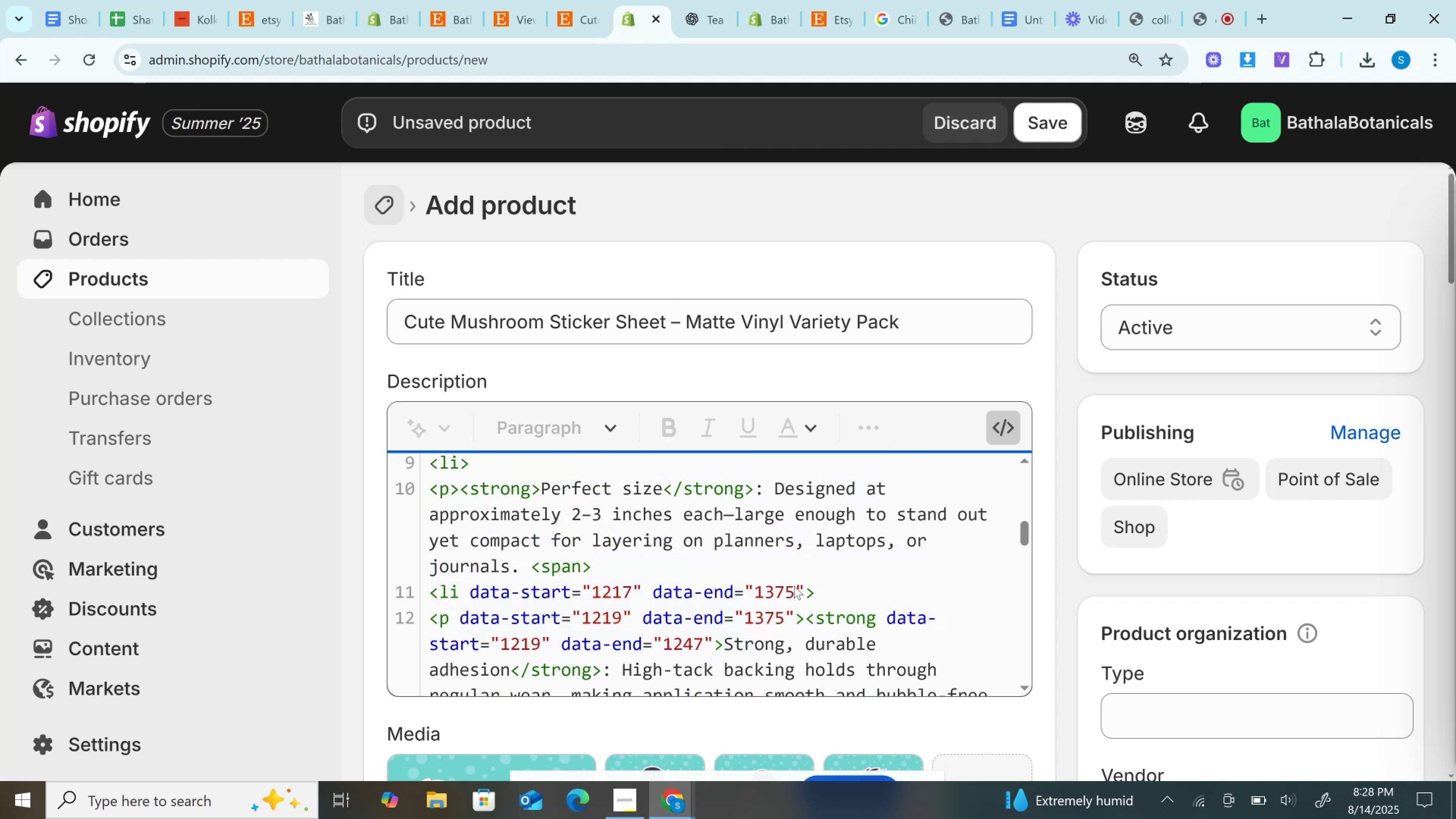 
left_click_drag(start_coordinate=[807, 583], to_coordinate=[455, 603])
 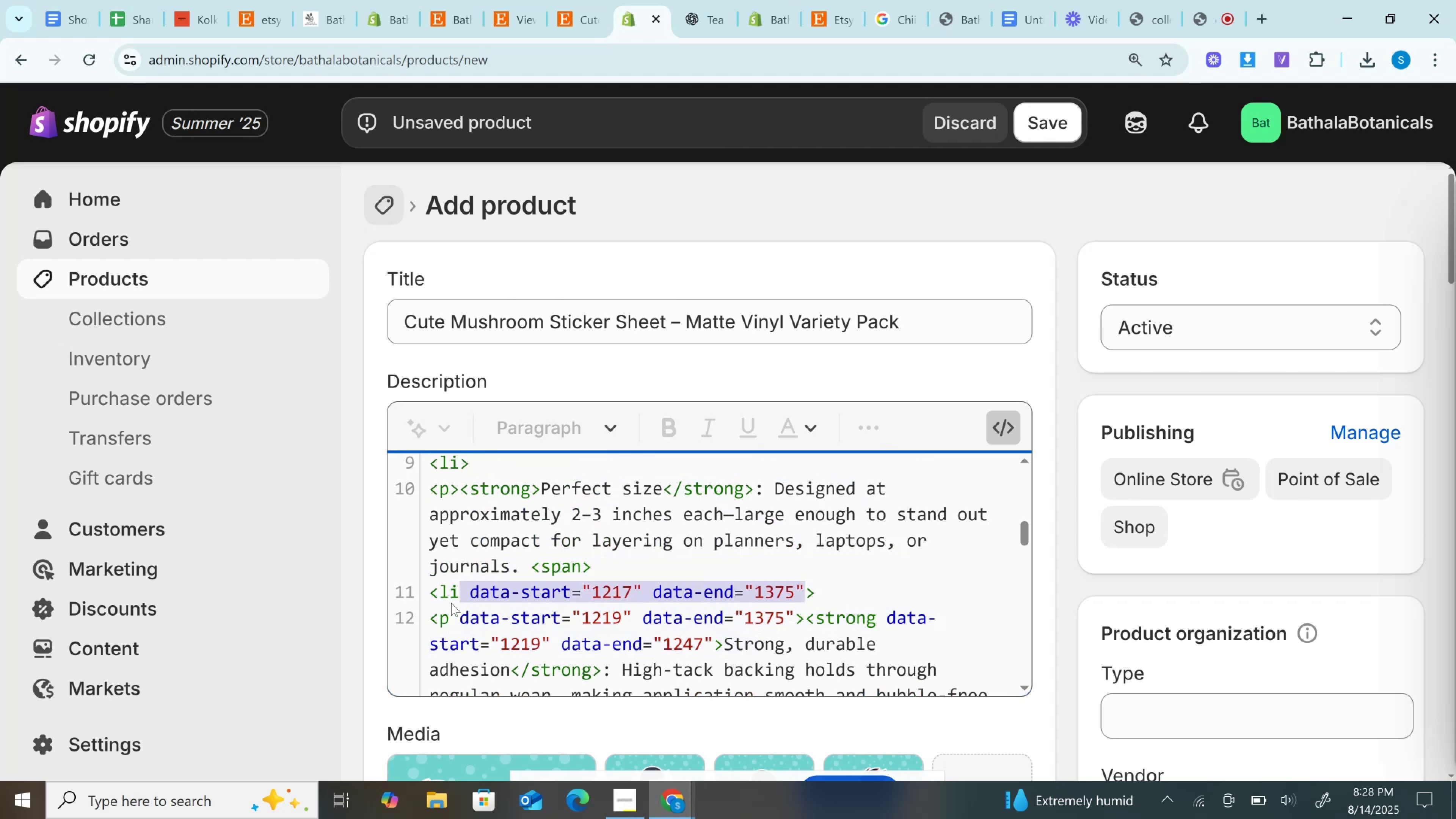 
key(Backspace)
 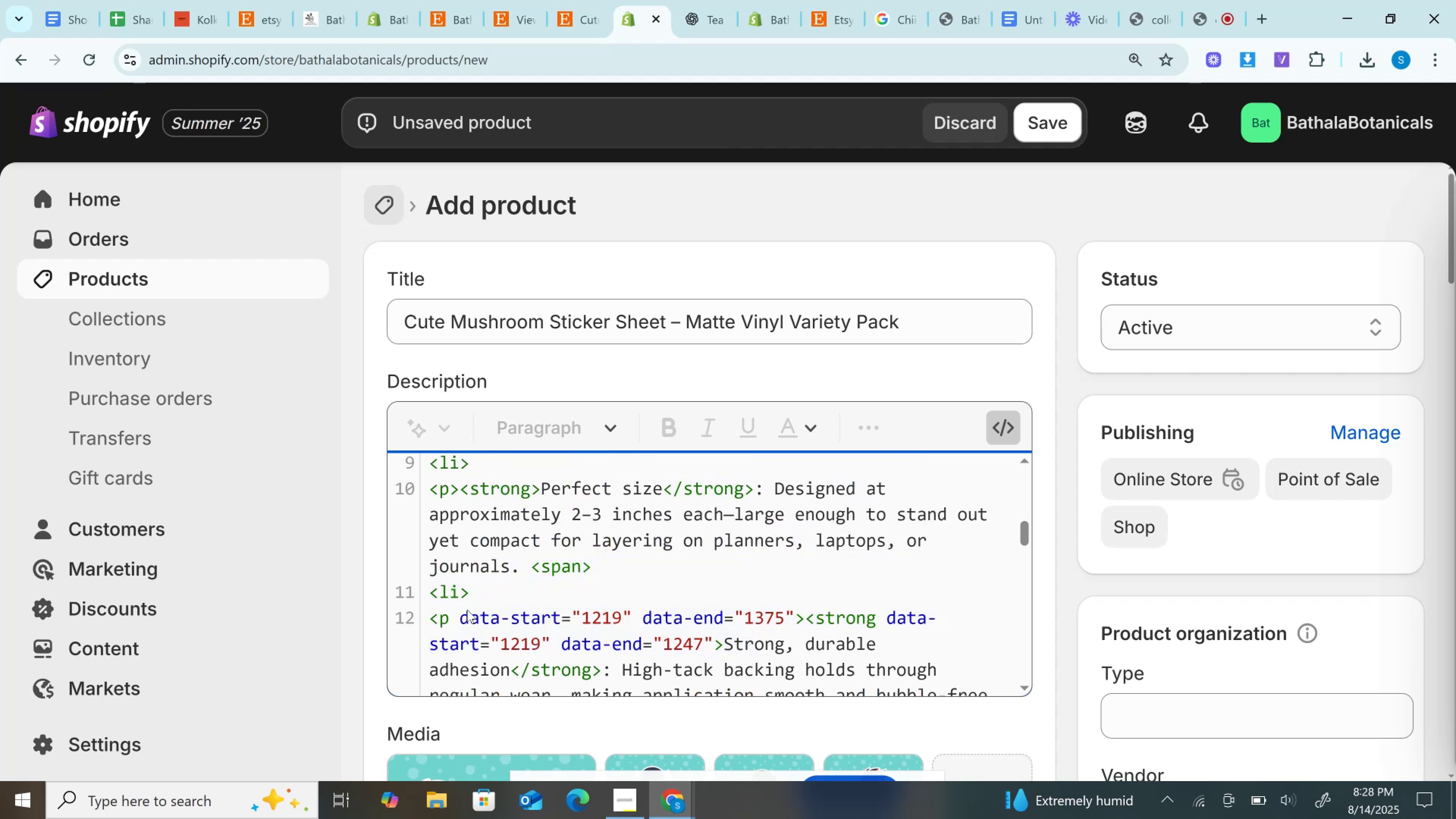 
left_click_drag(start_coordinate=[450, 613], to_coordinate=[794, 620])
 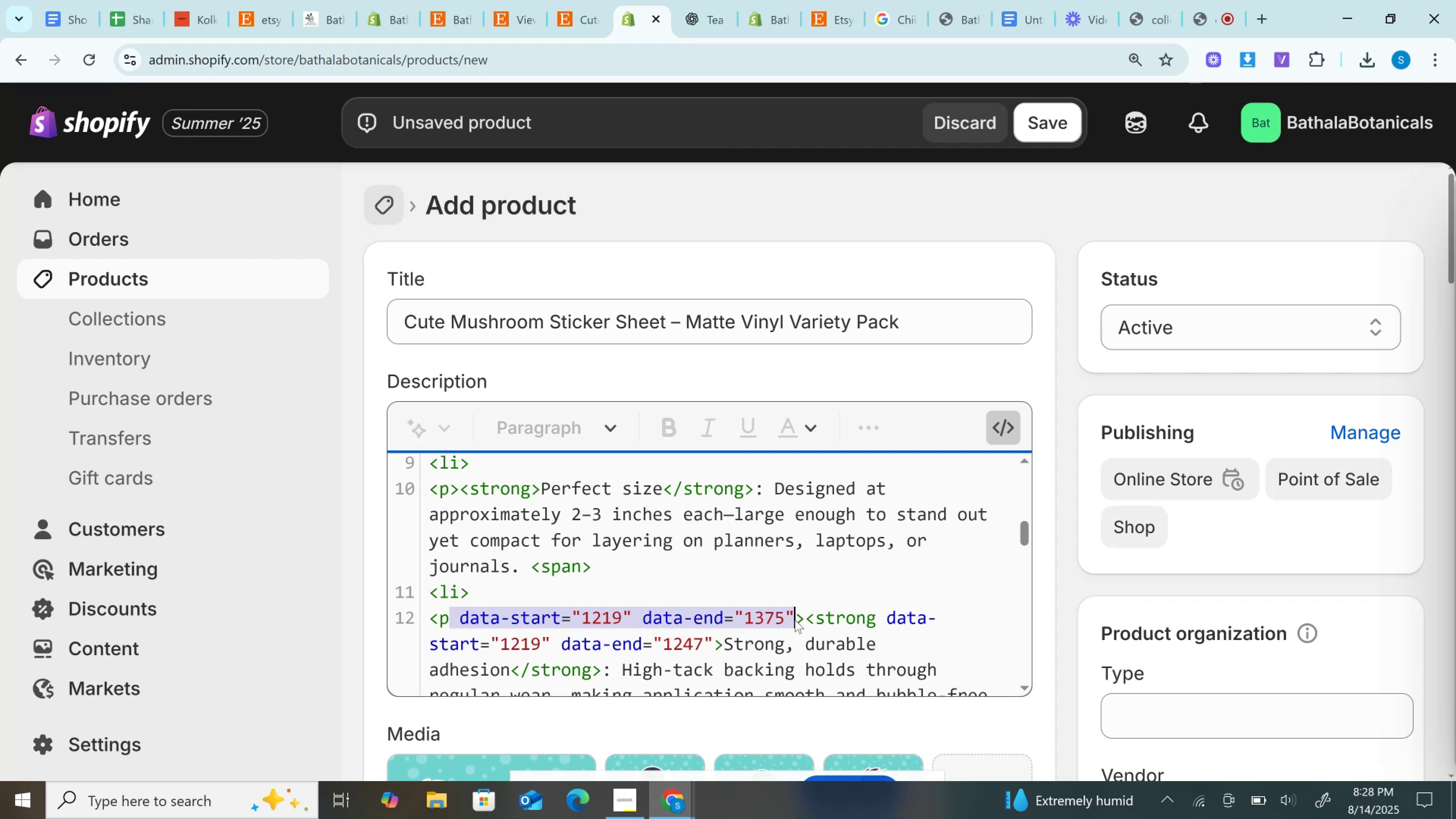 
key(Backspace)
 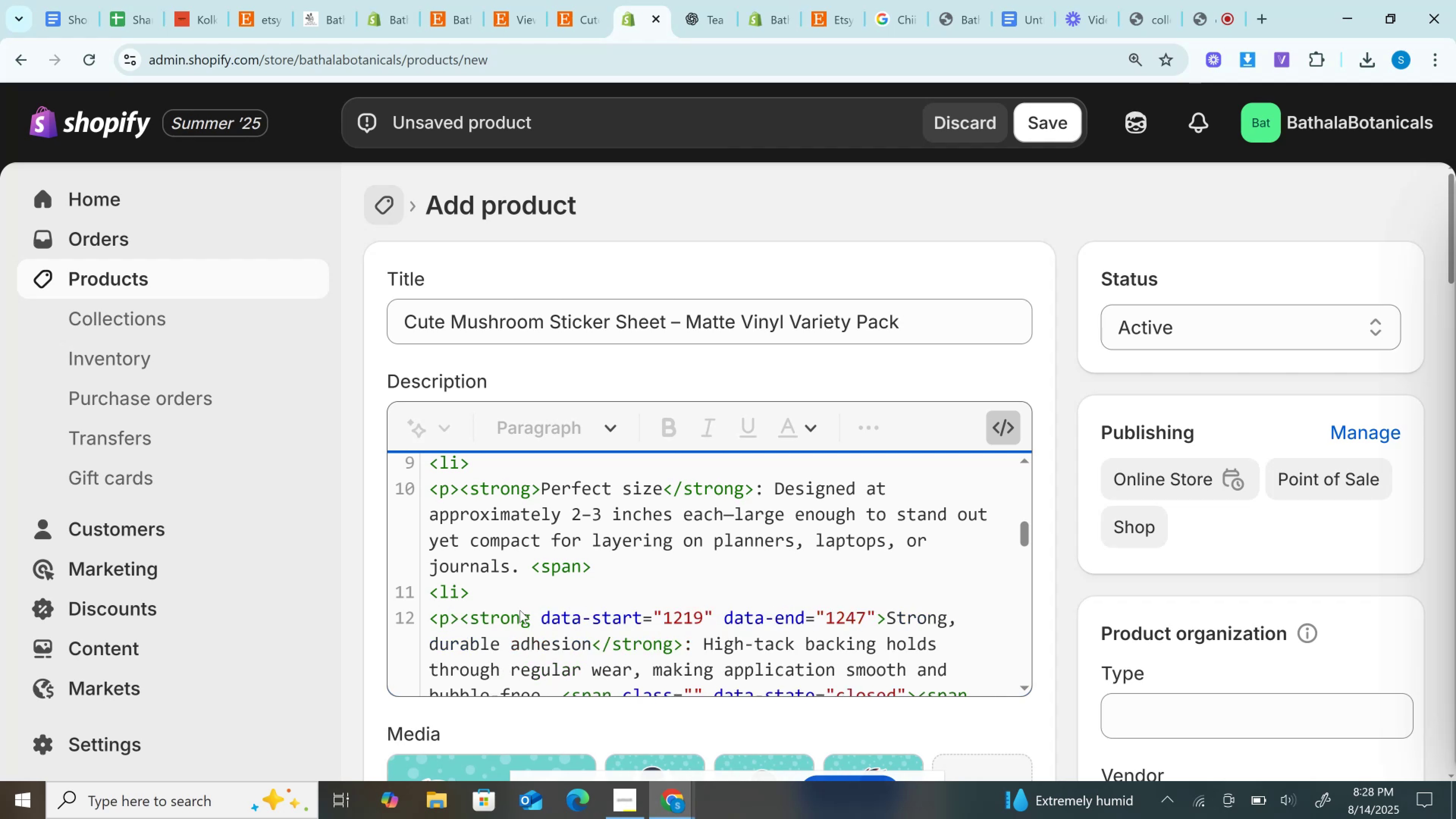 
left_click_drag(start_coordinate=[536, 619], to_coordinate=[879, 630])
 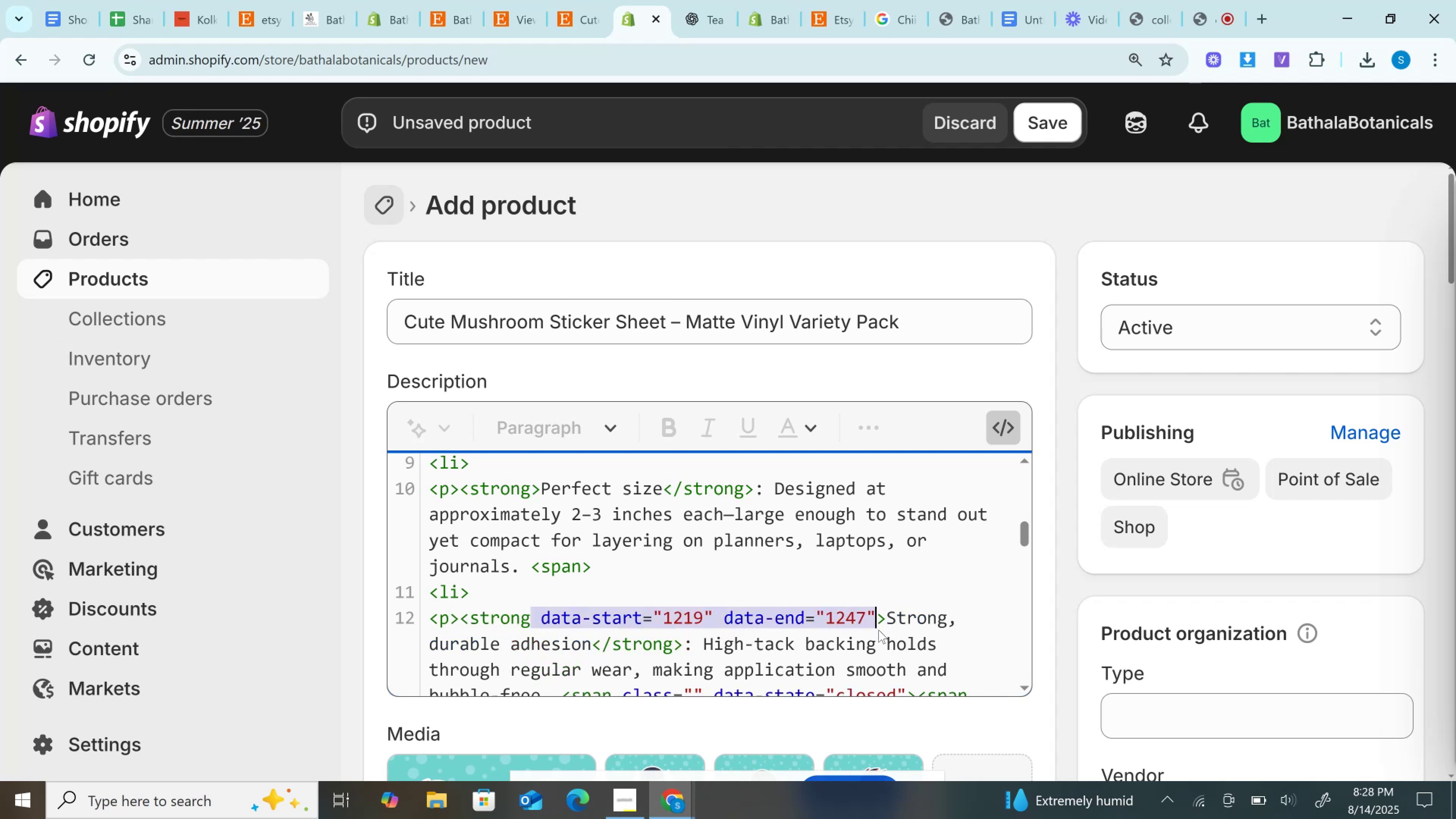 
key(Backspace)
 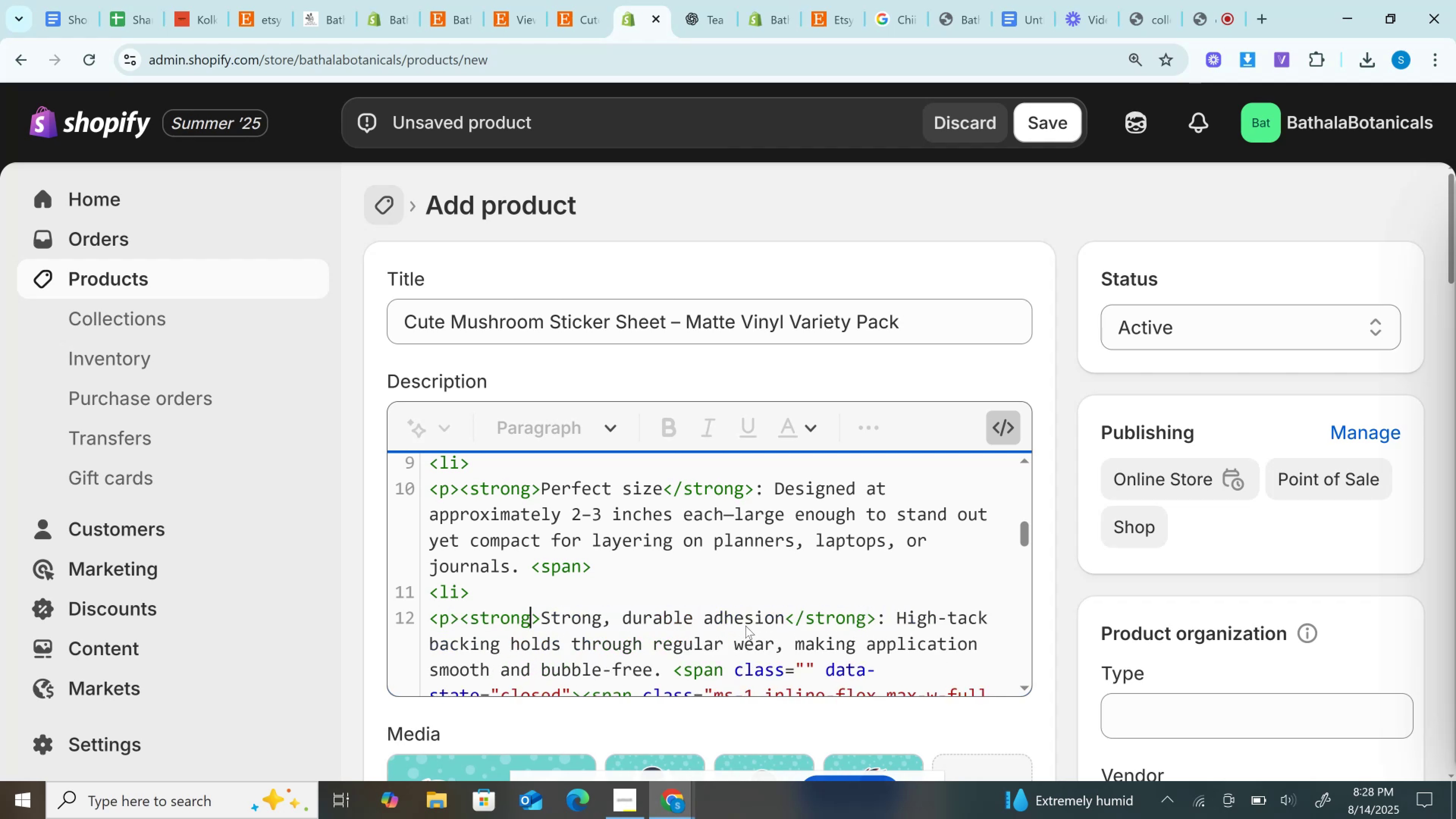 
scroll: coordinate [745, 623], scroll_direction: down, amount: 1.0
 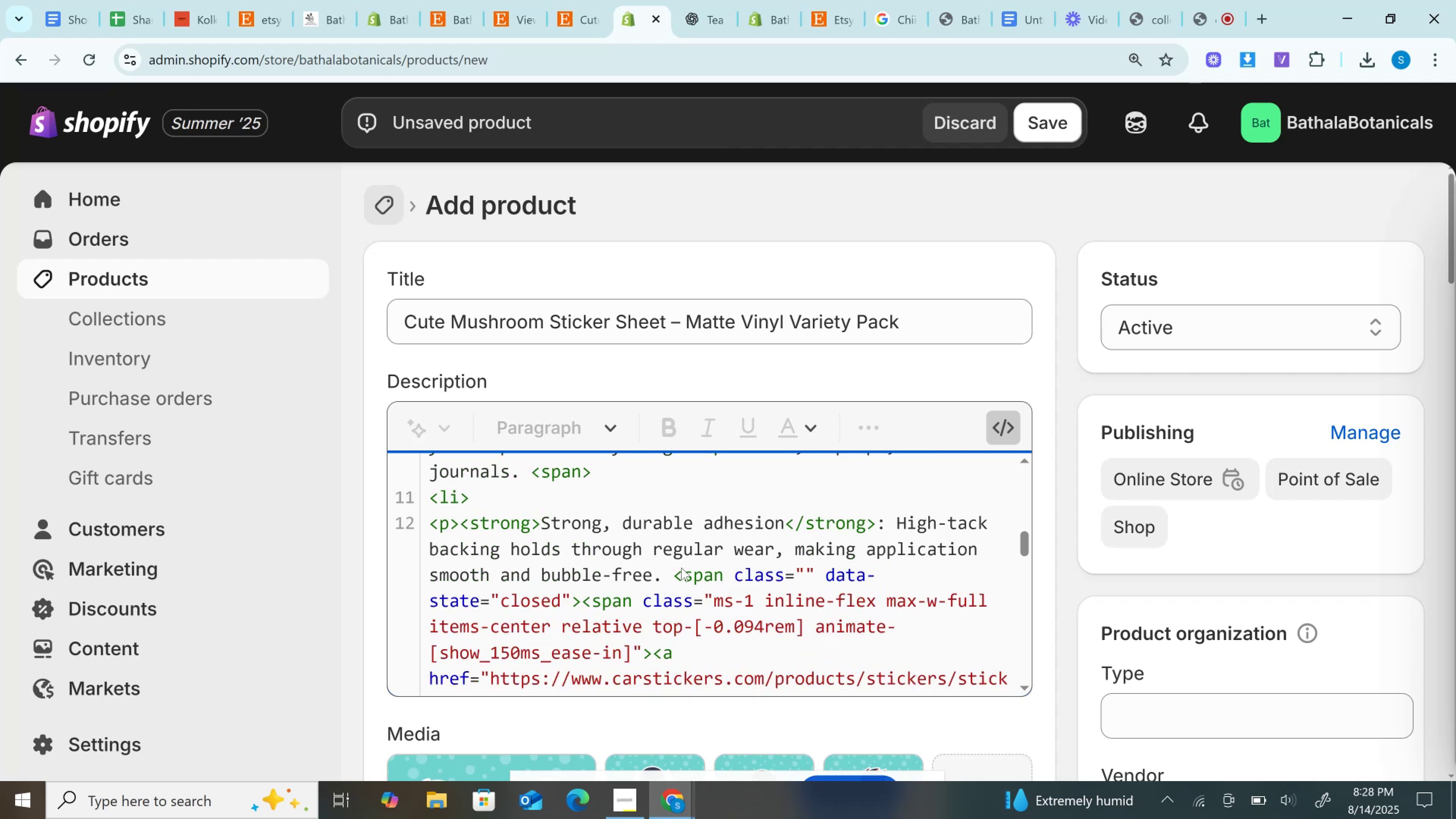 
left_click_drag(start_coordinate=[667, 567], to_coordinate=[677, 650])
 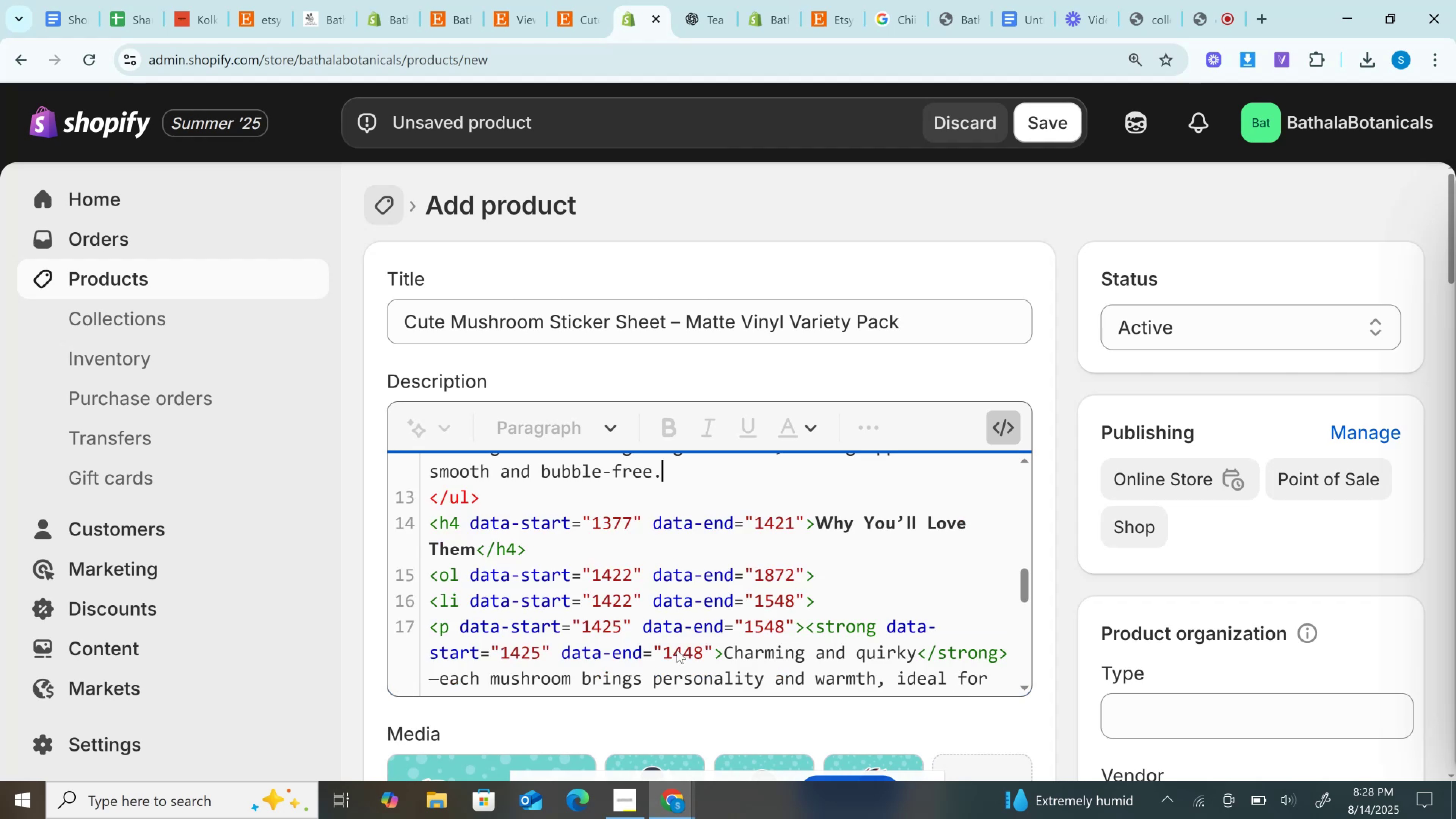 
scroll: coordinate [676, 568], scroll_direction: down, amount: 3.0
 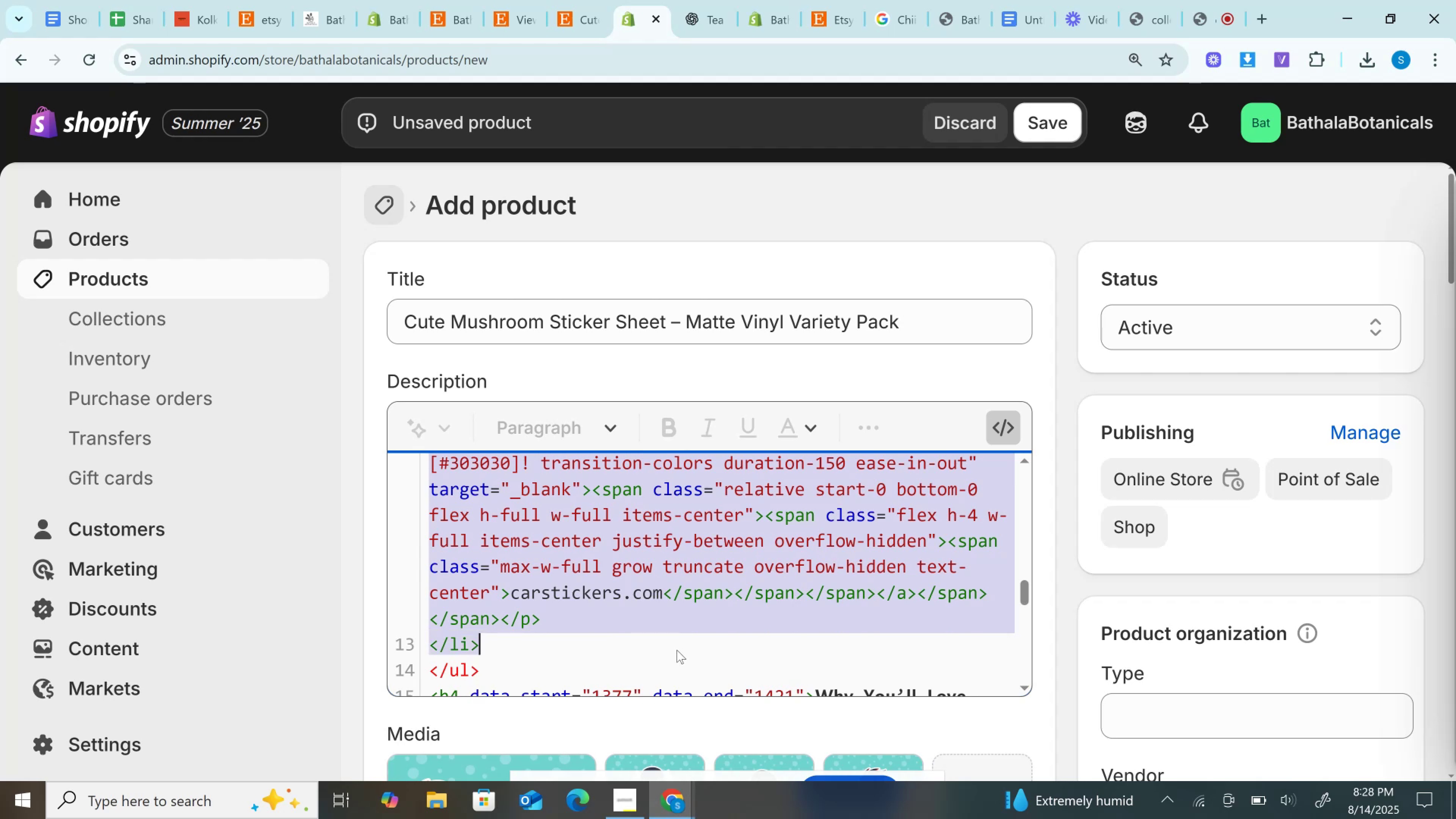 
key(Backspace)
 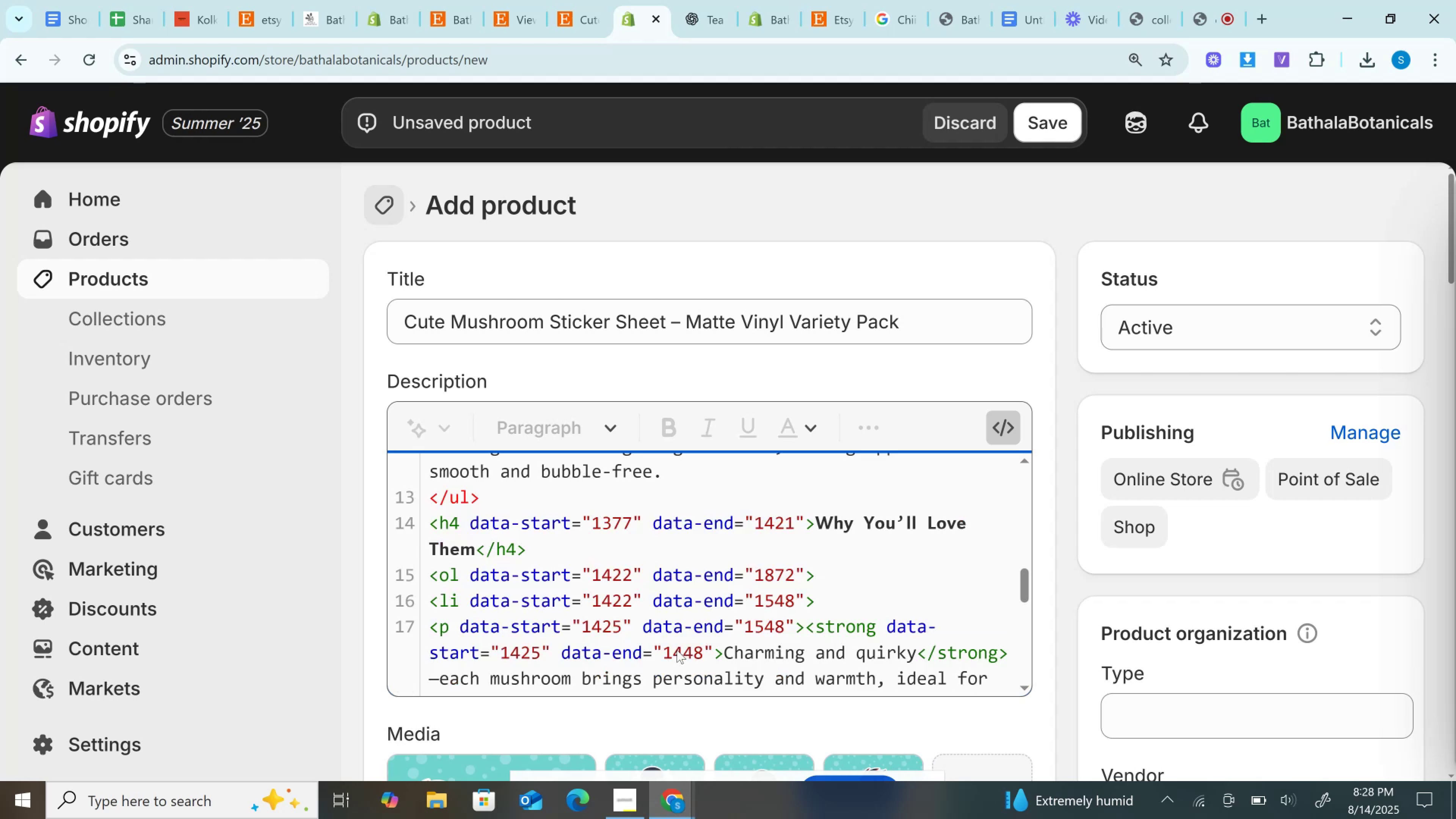 
scroll: coordinate [675, 648], scroll_direction: up, amount: 2.0
 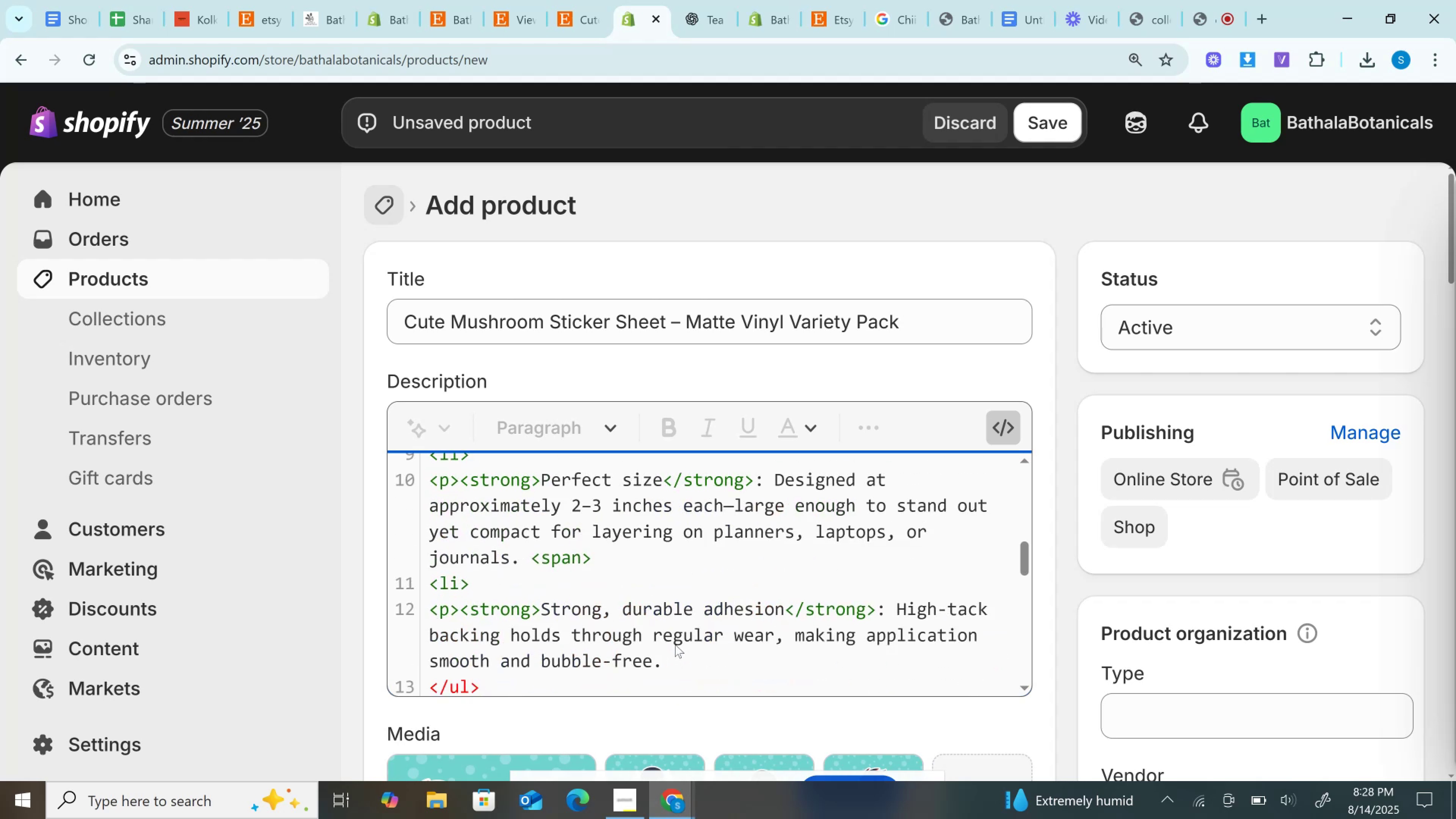 
scroll: coordinate [675, 644], scroll_direction: down, amount: 1.0
 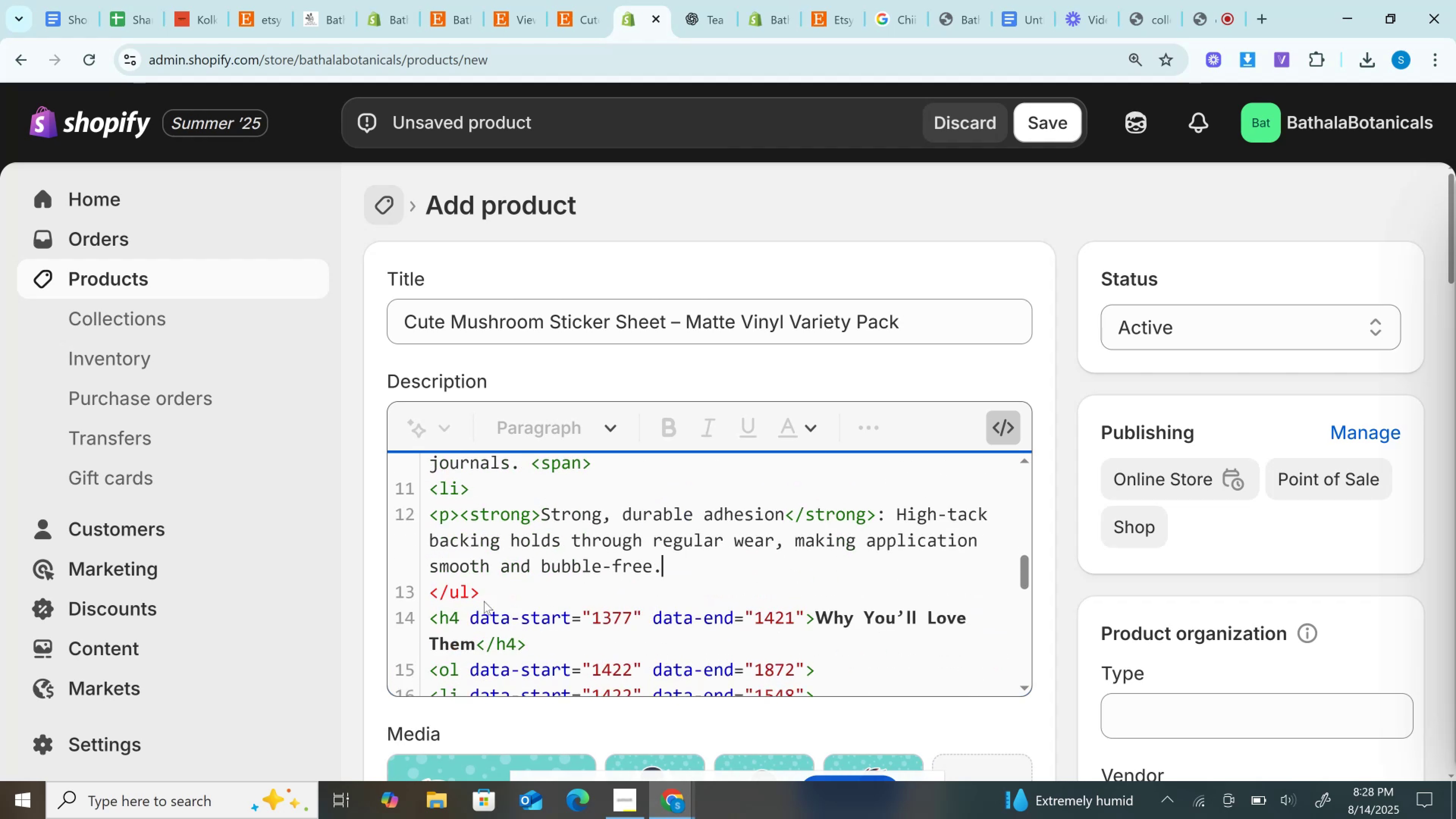 
left_click_drag(start_coordinate=[478, 588], to_coordinate=[381, 586])
 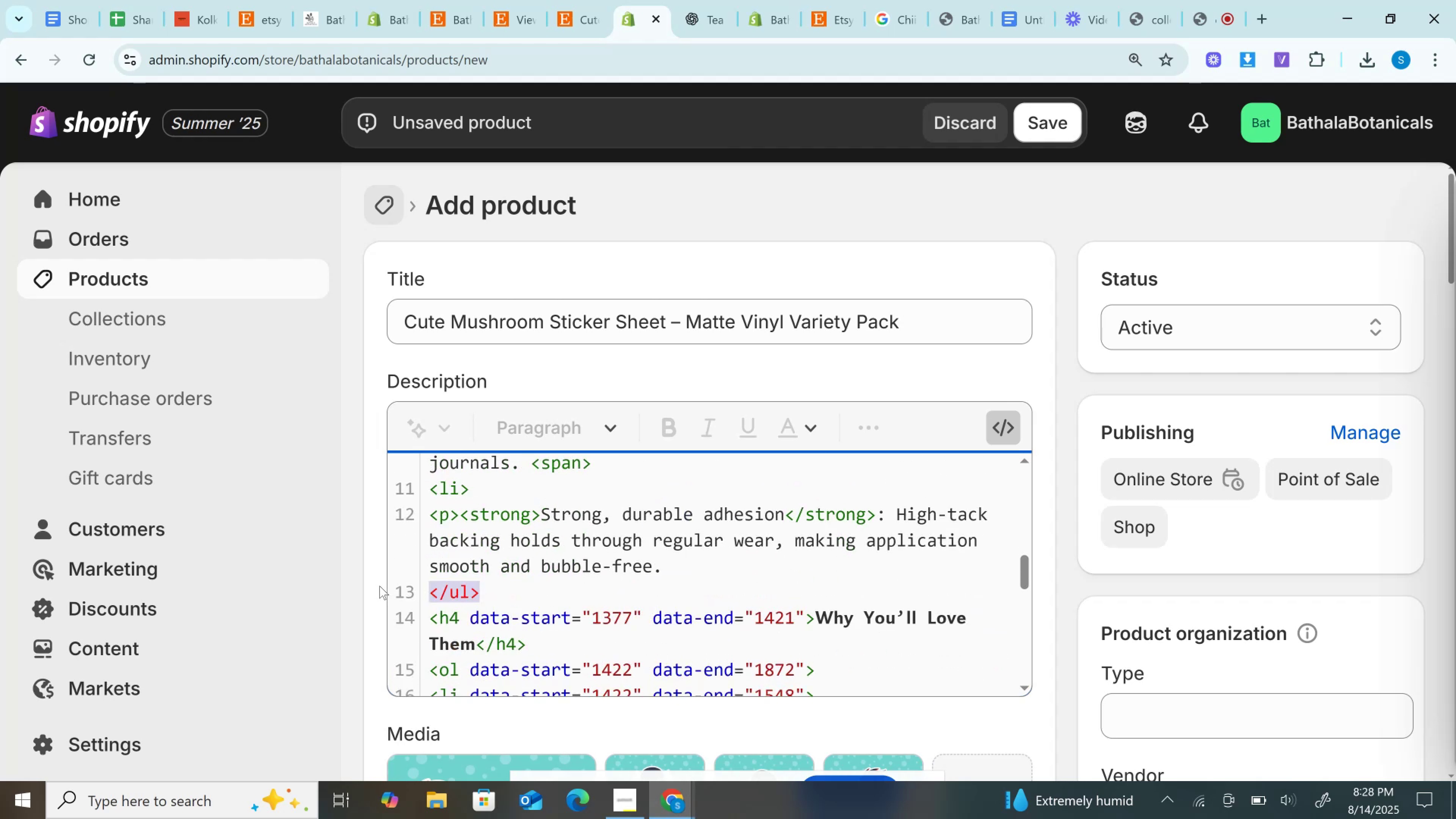 
key(Backspace)
 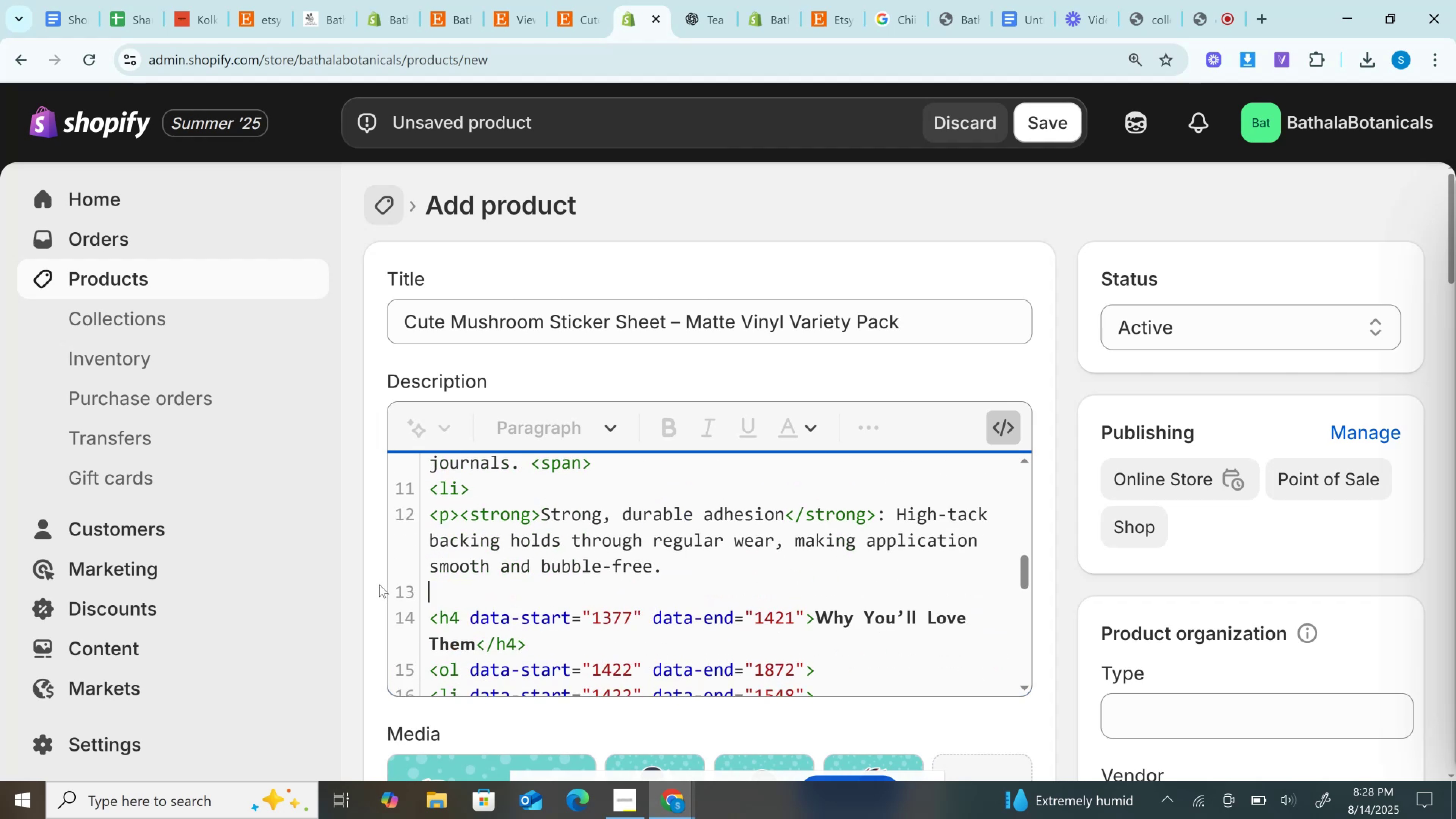 
key(Backspace)
 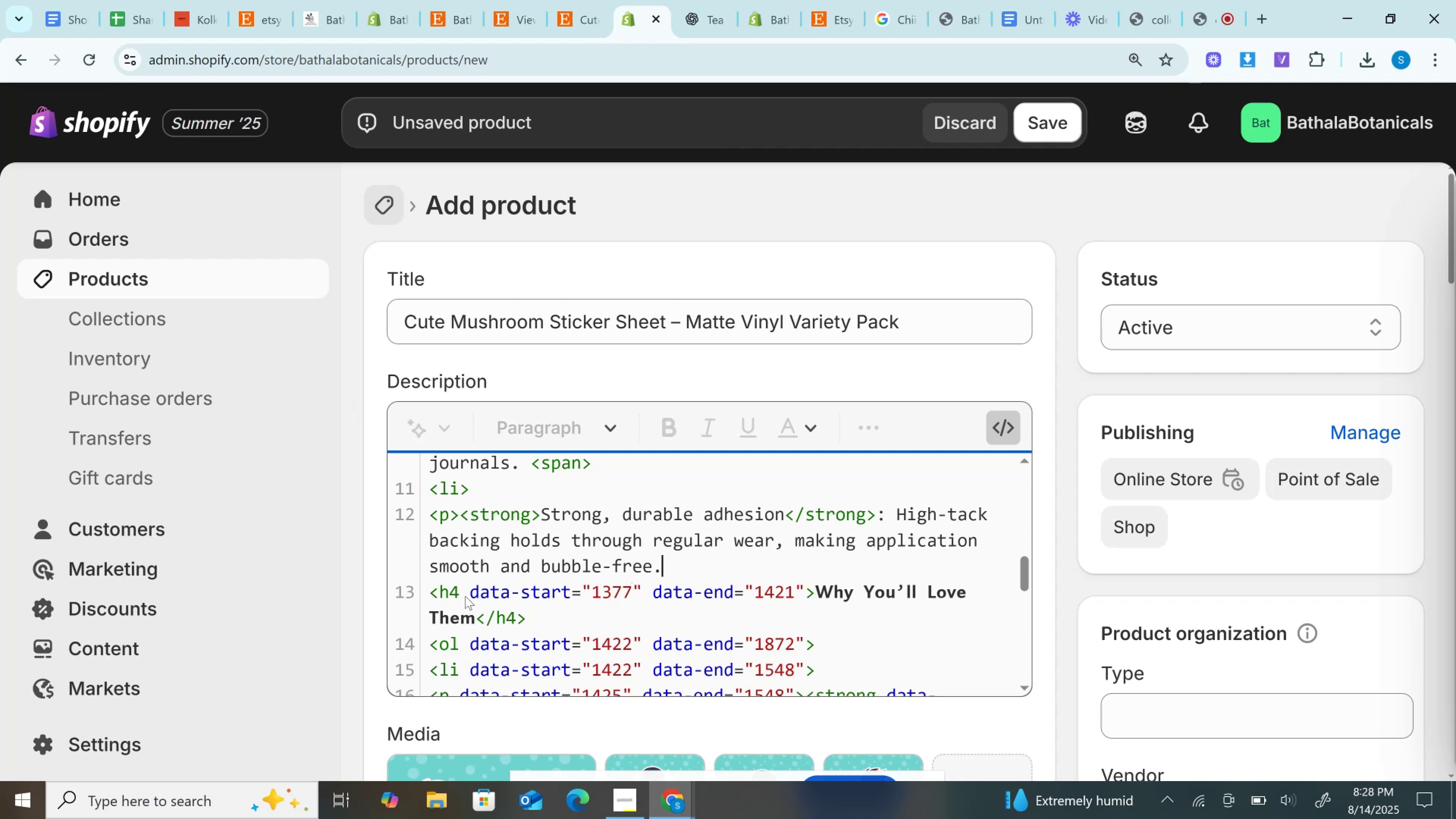 
left_click_drag(start_coordinate=[469, 598], to_coordinate=[802, 601])
 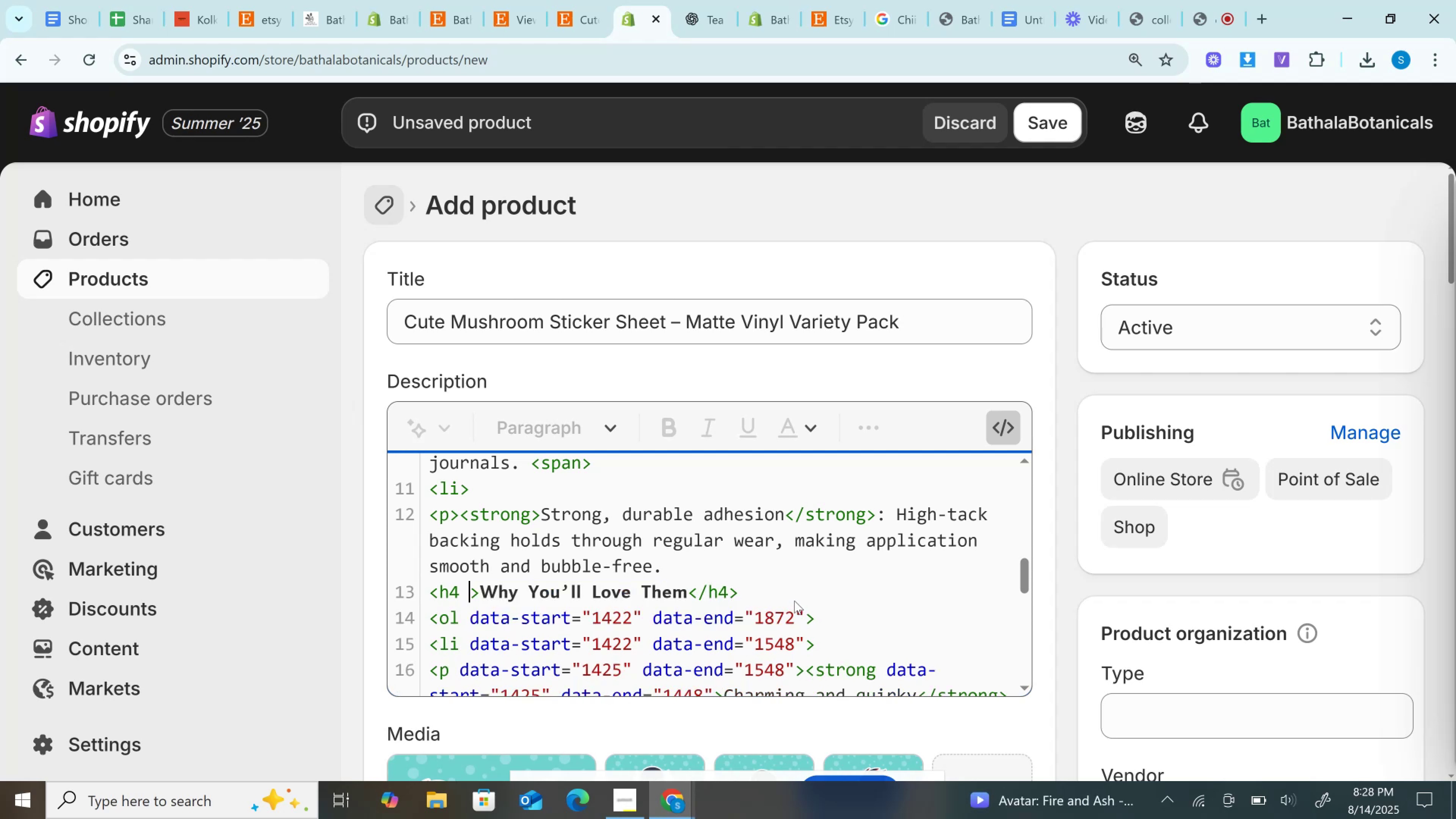 
key(Backspace)
 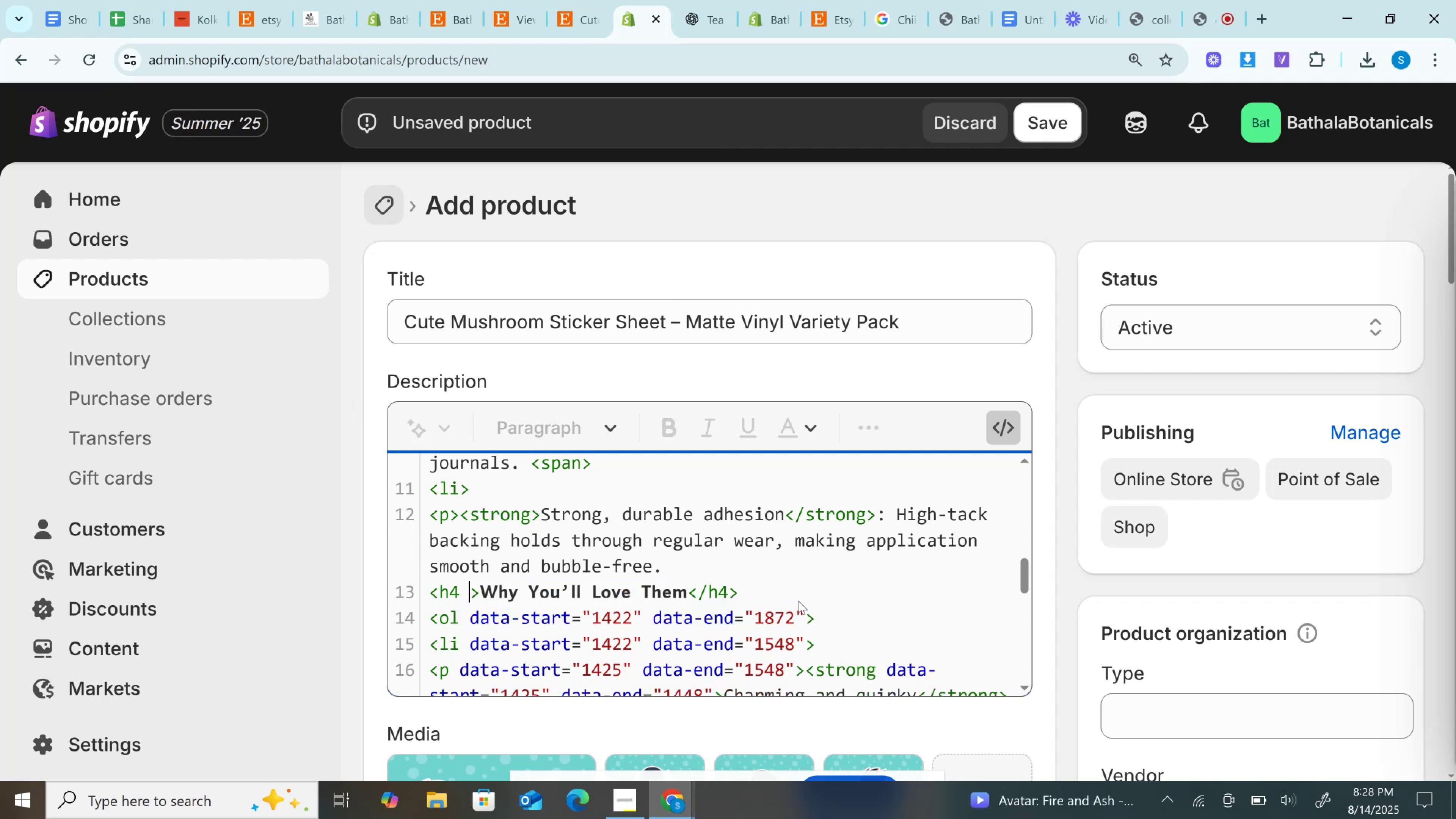 
key(Backspace)
 